 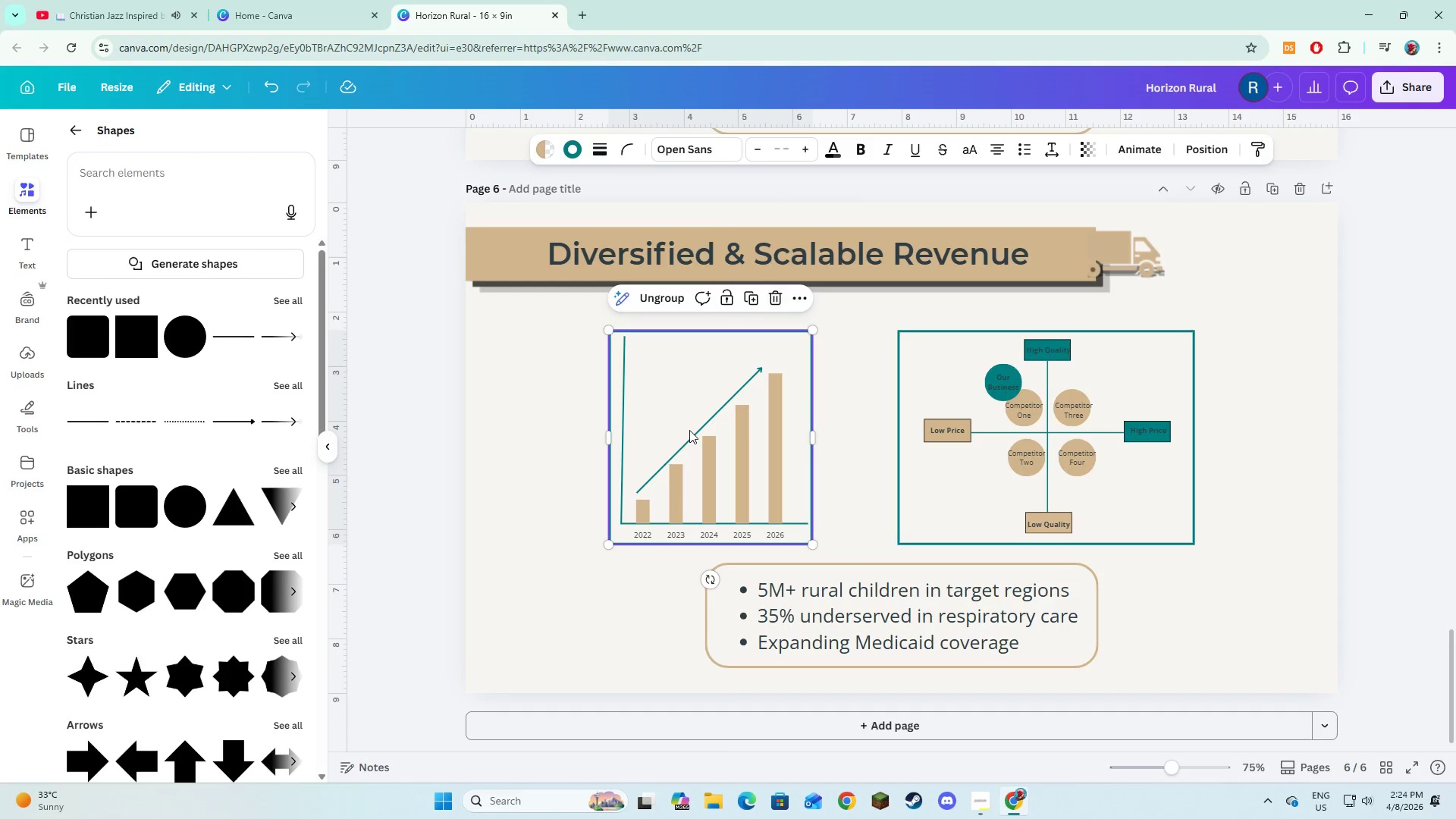 
key(Backspace)
 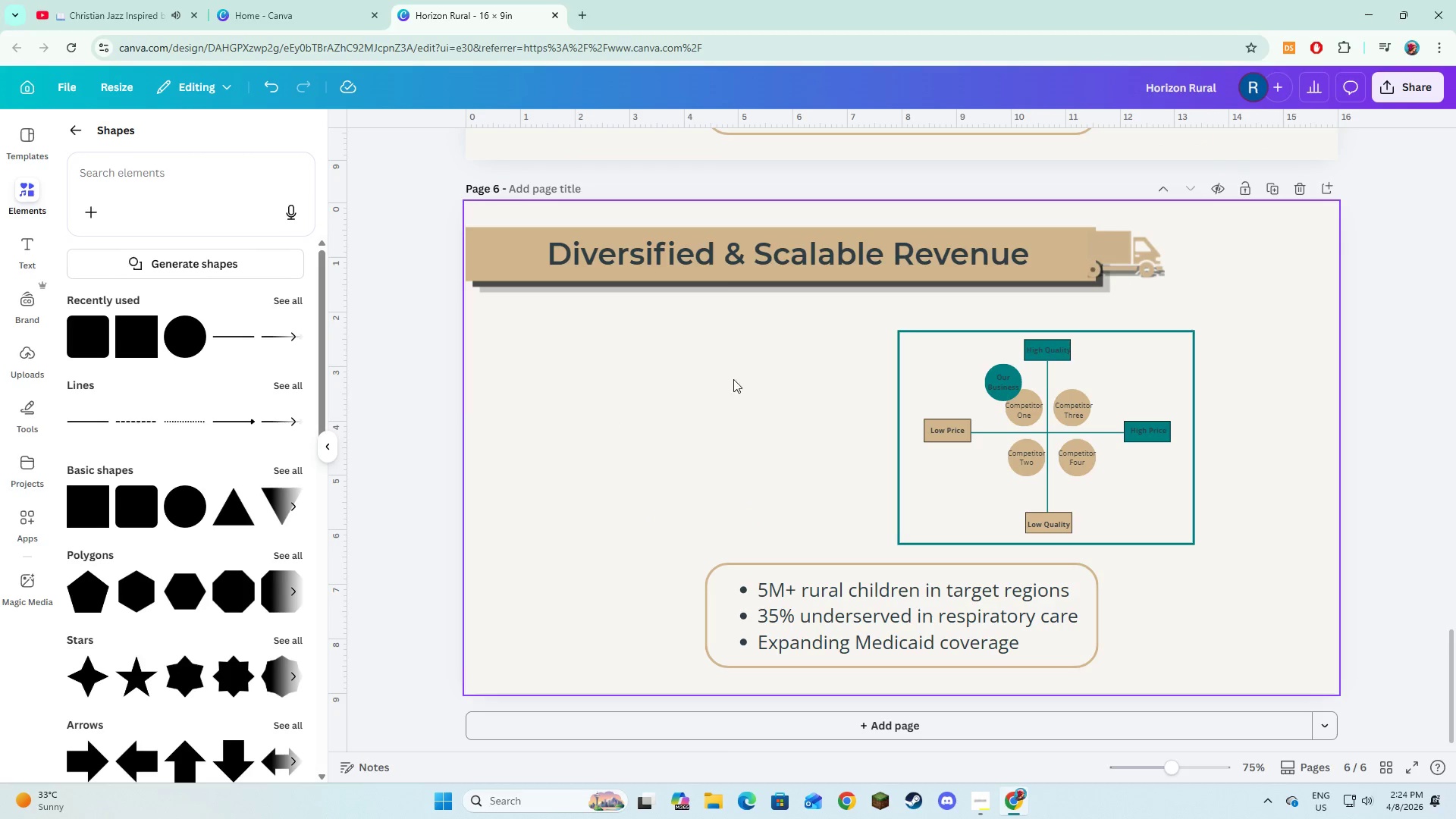 
left_click_drag(start_coordinate=[753, 372], to_coordinate=[1329, 544])
 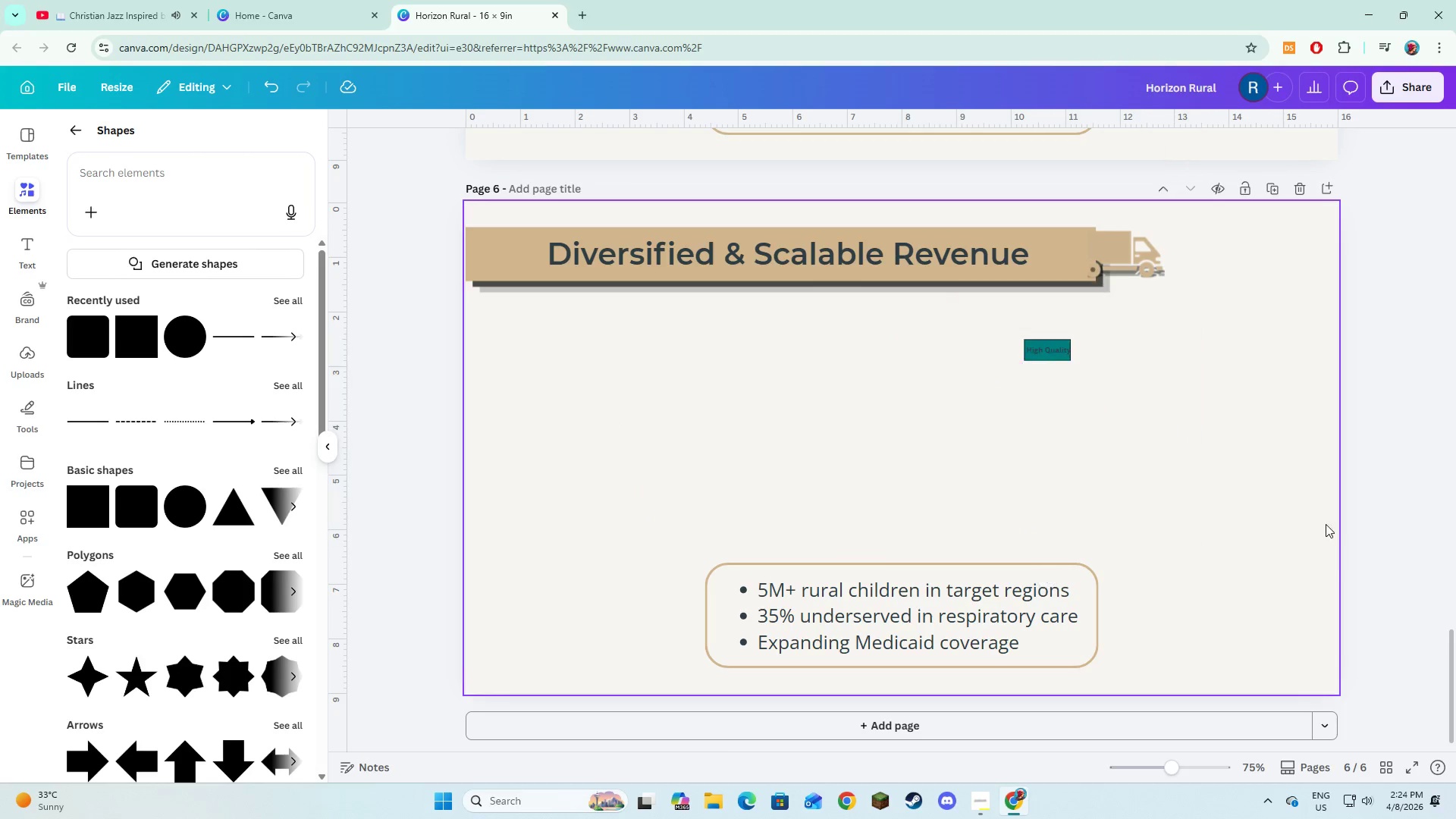 
key(Backspace)
 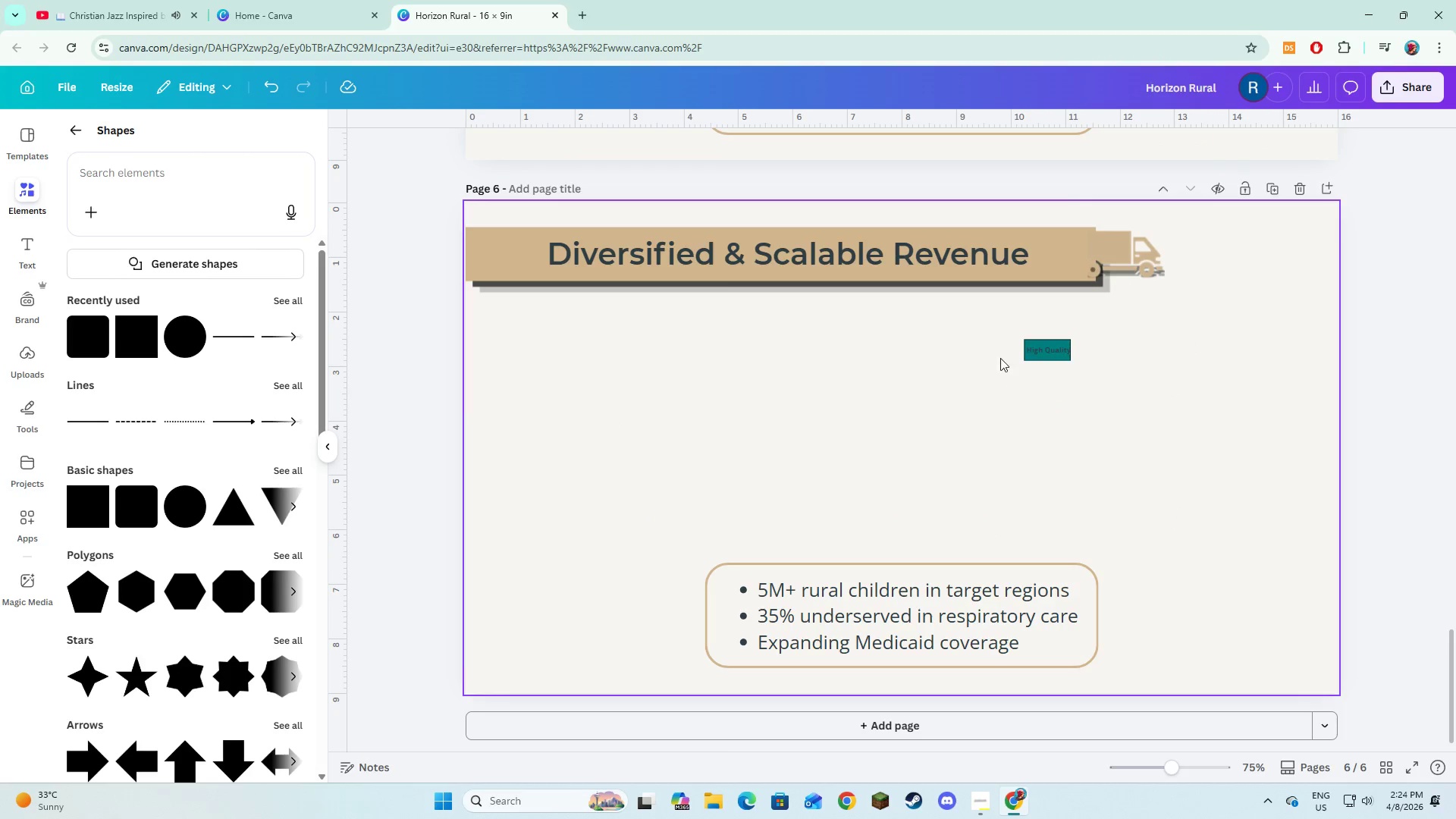 
left_click_drag(start_coordinate=[993, 341], to_coordinate=[1078, 375])
 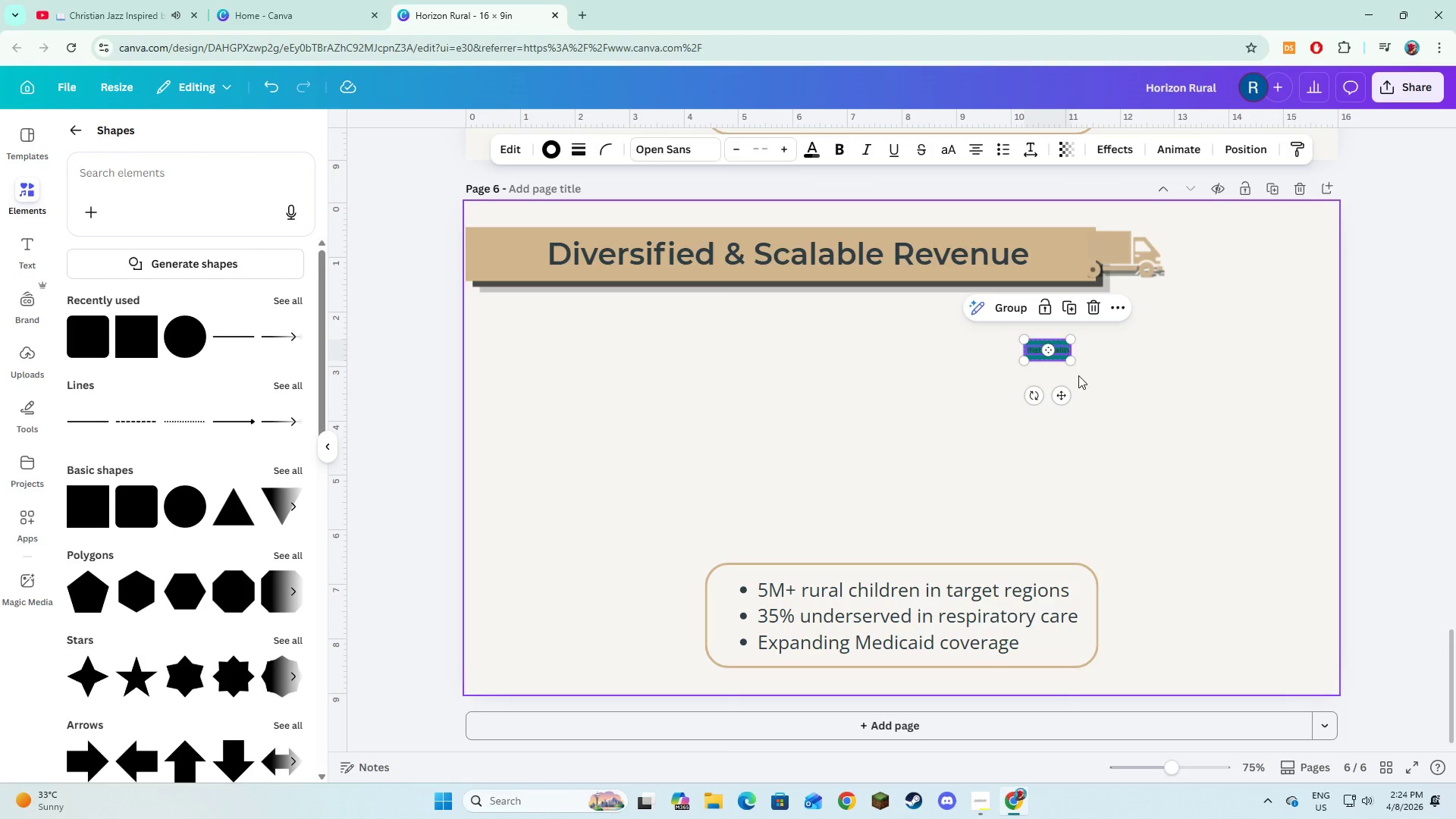 
key(Backspace)
 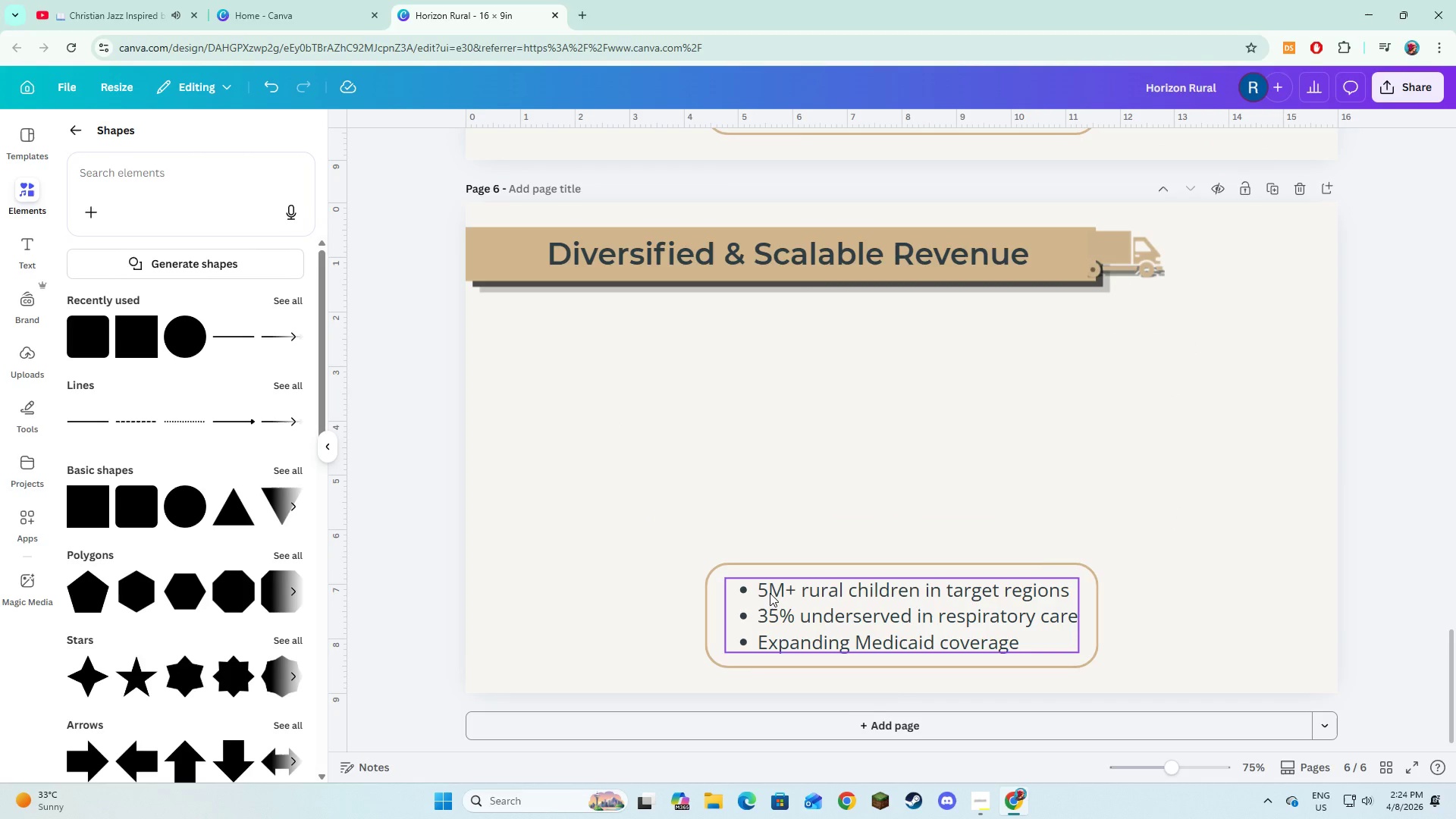 
left_click([770, 593])
 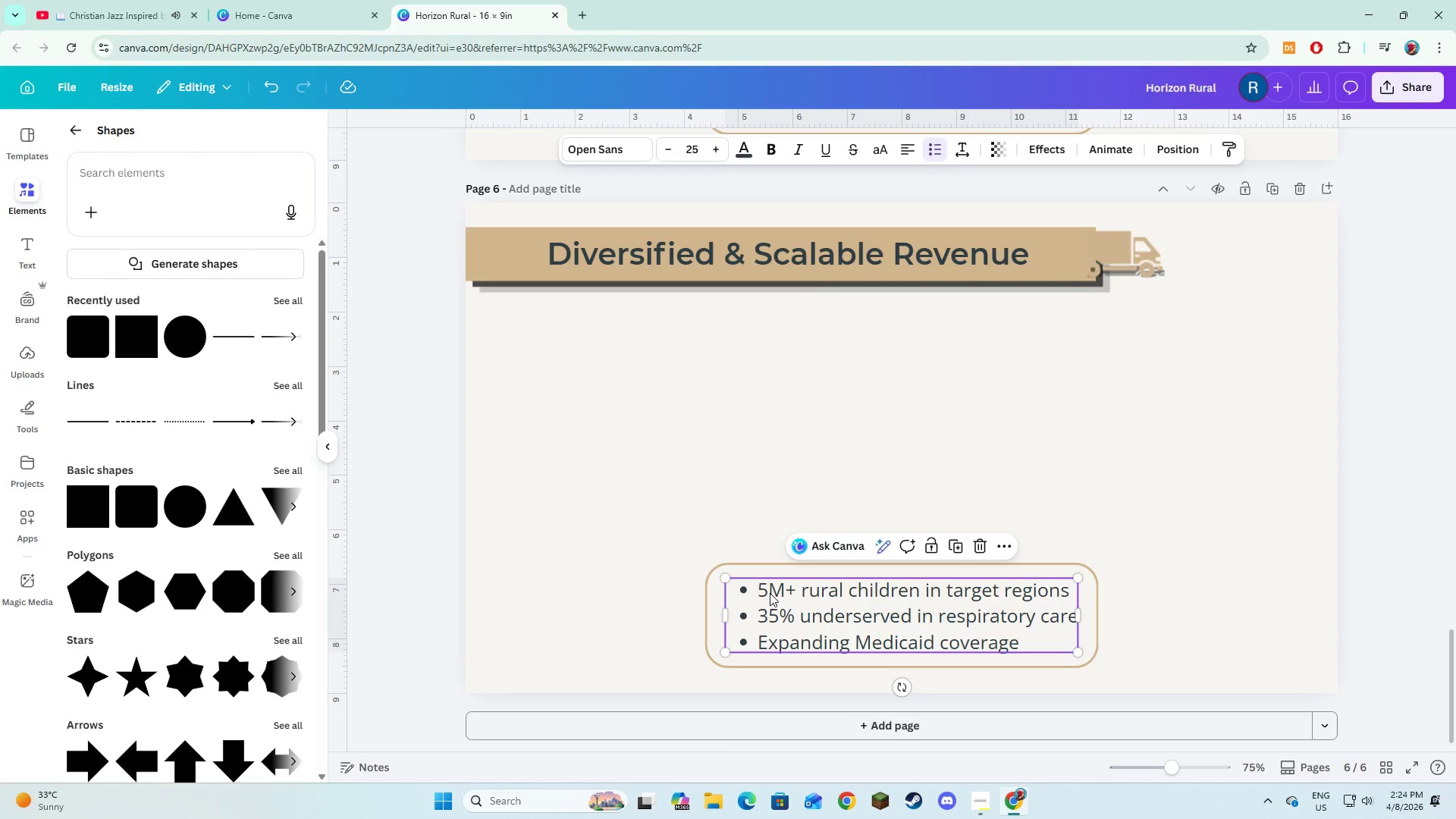 
key(Backspace)
 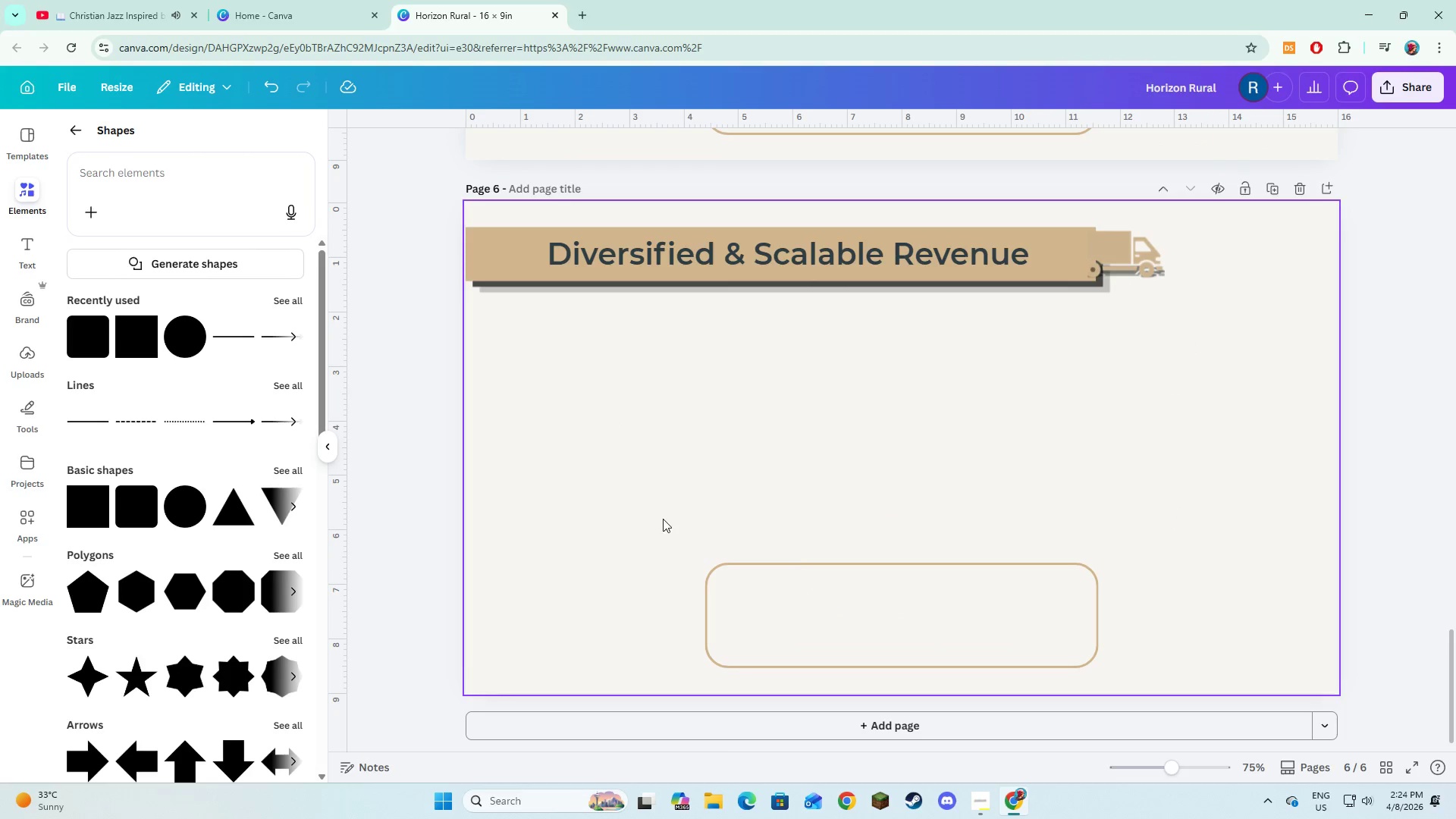 
left_click_drag(start_coordinate=[663, 519], to_coordinate=[912, 605])
 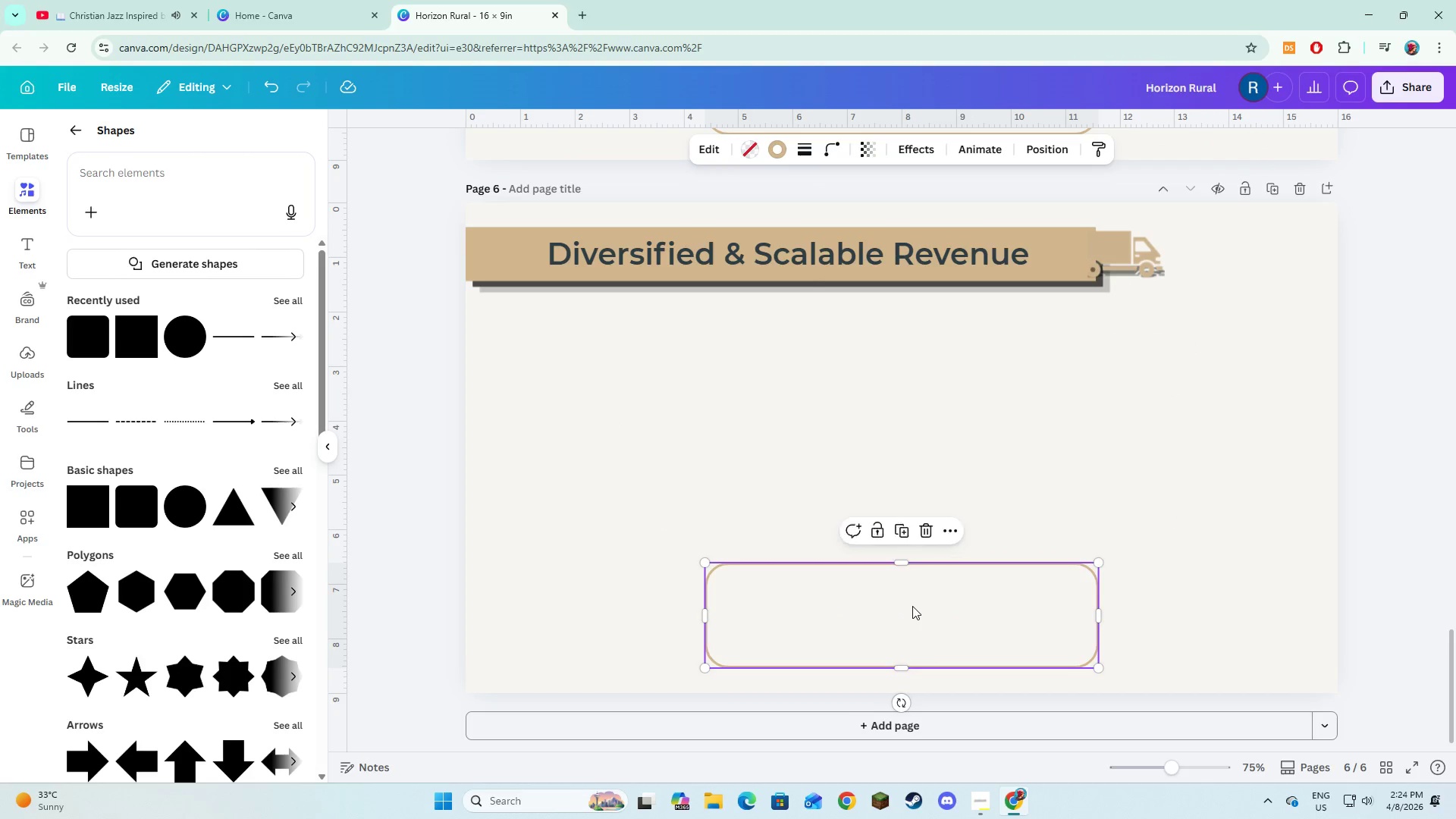 
key(Backspace)
 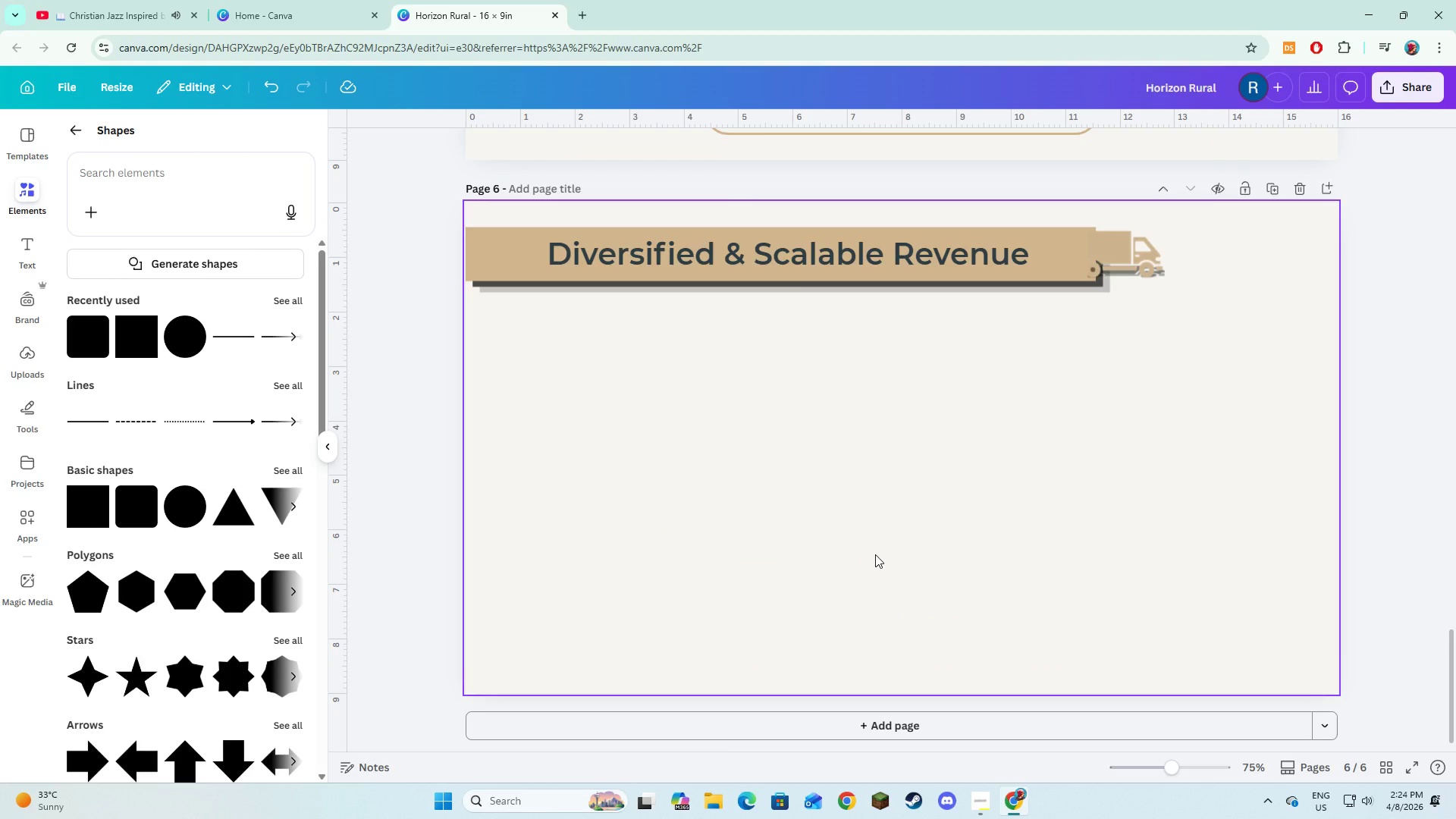 
wait(7.78)
 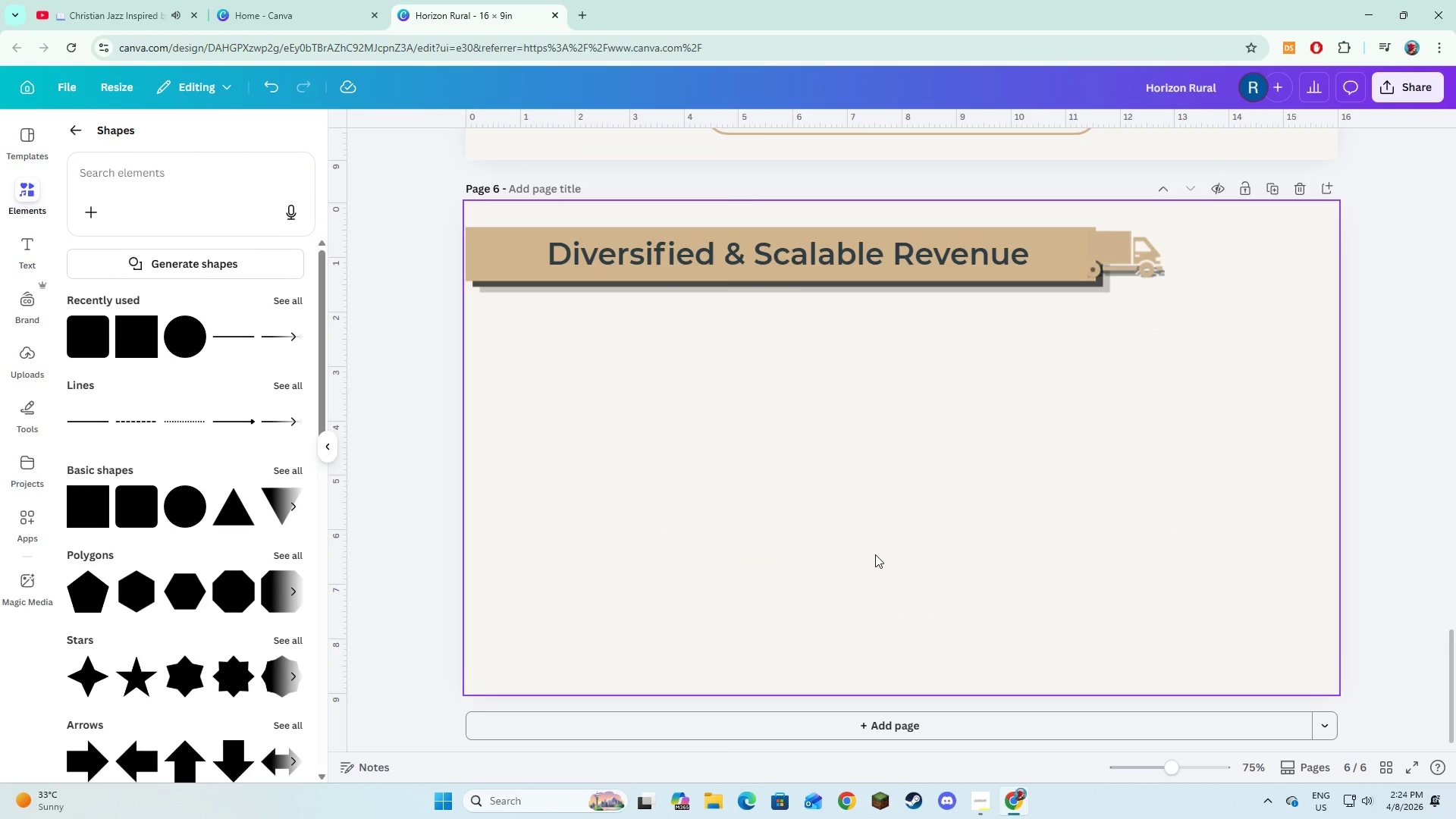 
left_click([71, 333])
 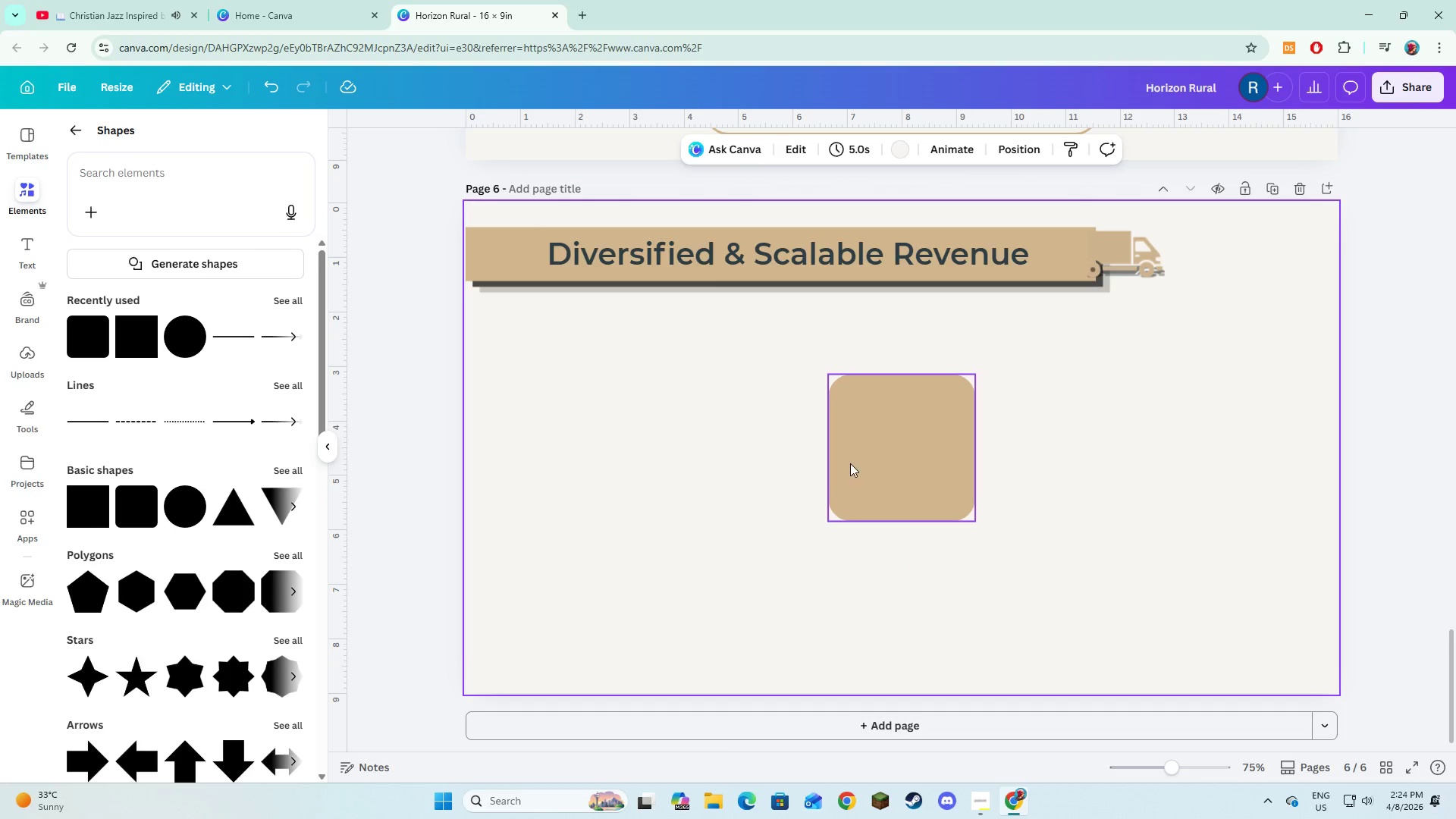 
left_click([850, 463])
 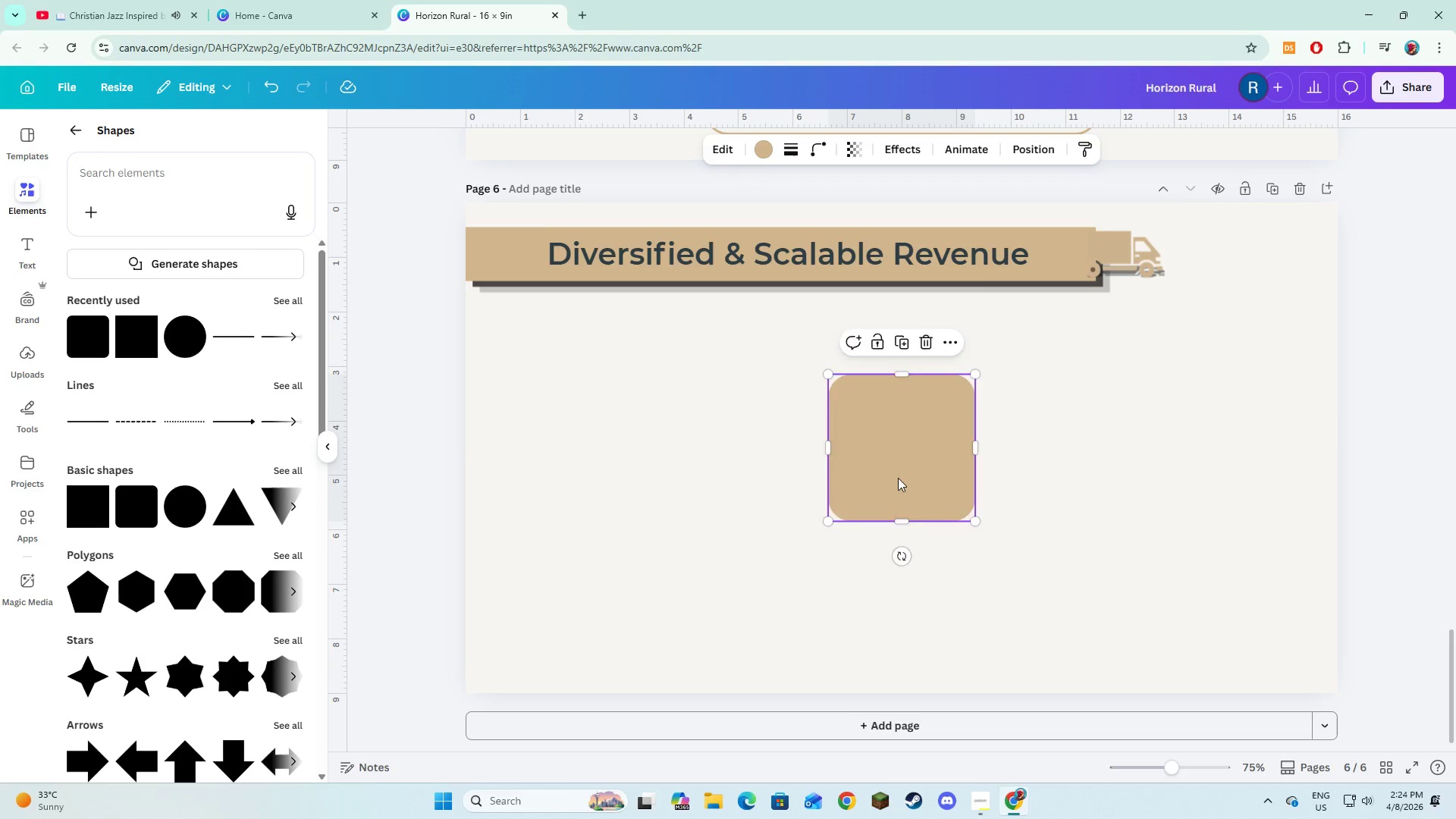 
left_click_drag(start_coordinate=[898, 478], to_coordinate=[661, 512])
 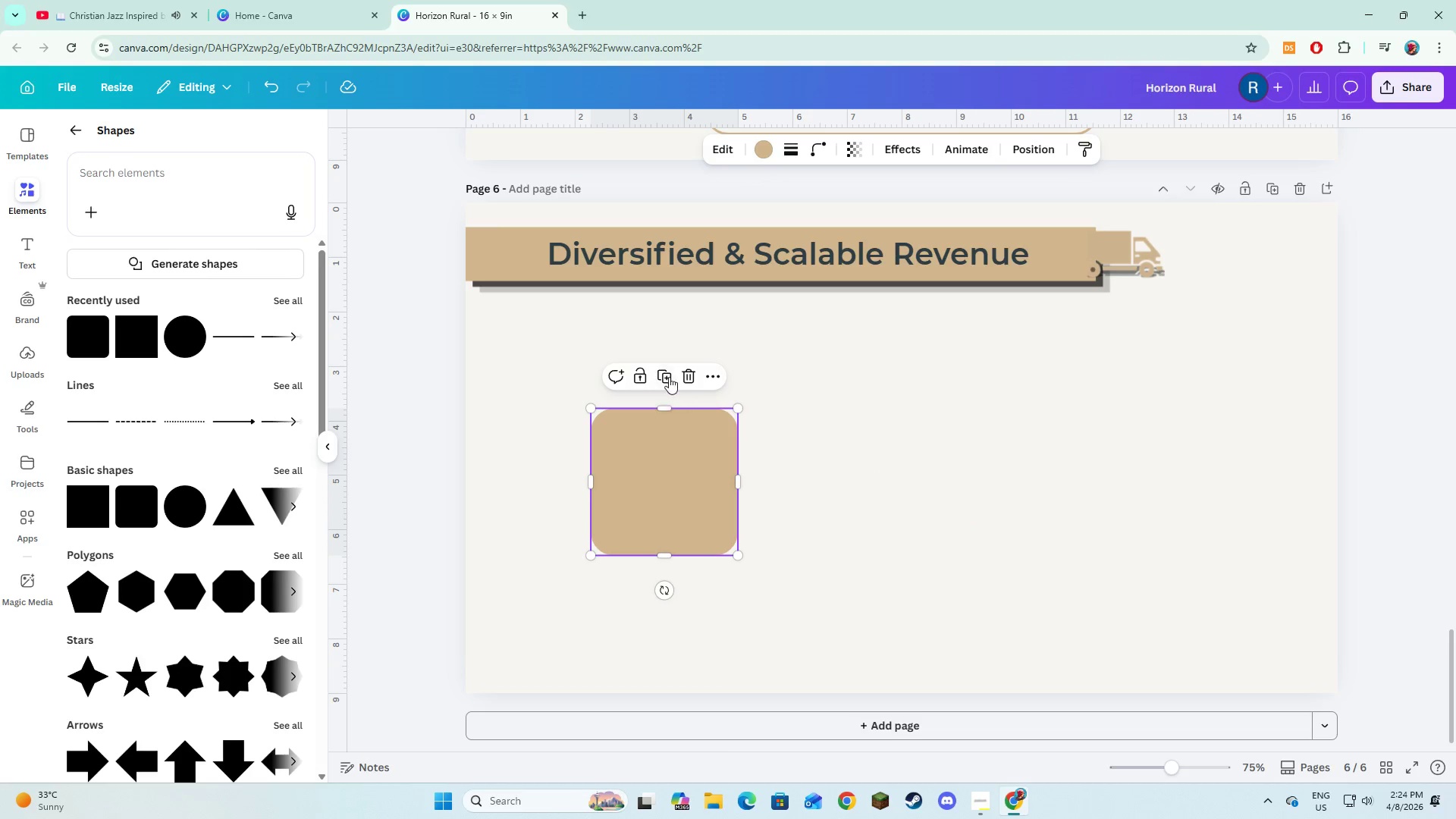 
left_click([669, 375])
 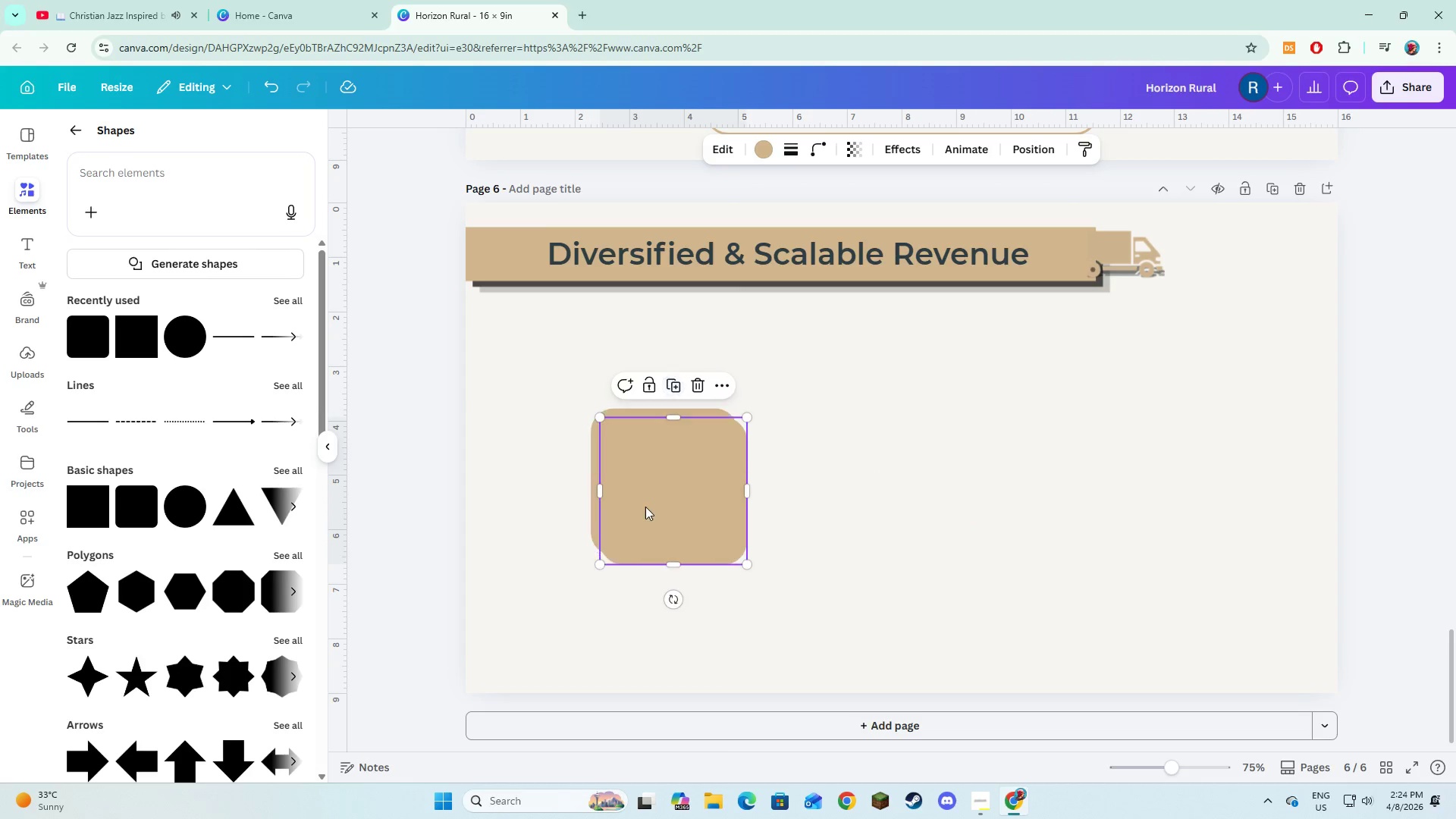 
left_click_drag(start_coordinate=[645, 507], to_coordinate=[869, 500])
 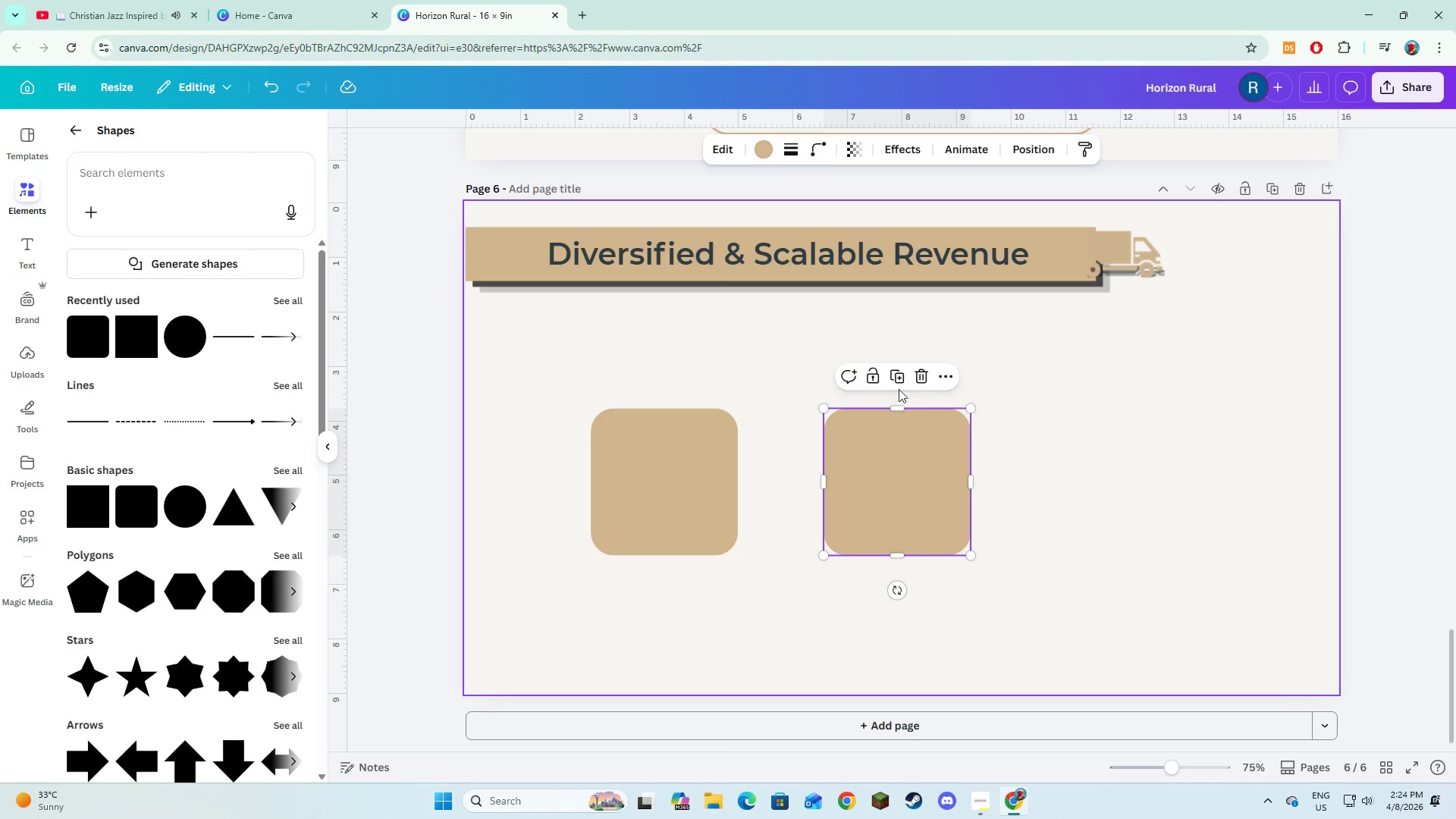 
left_click([899, 380])
 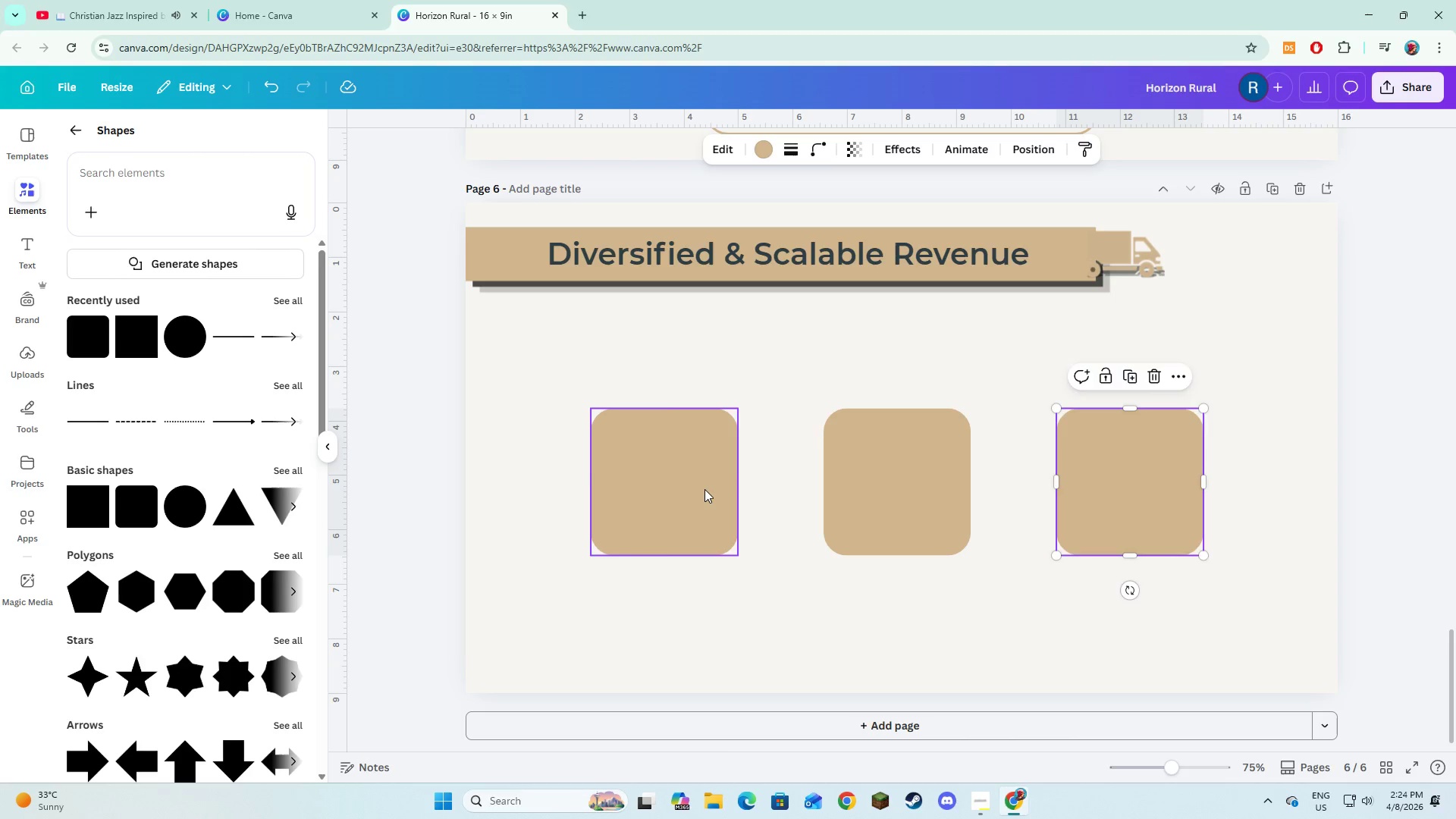 
left_click([704, 491])
 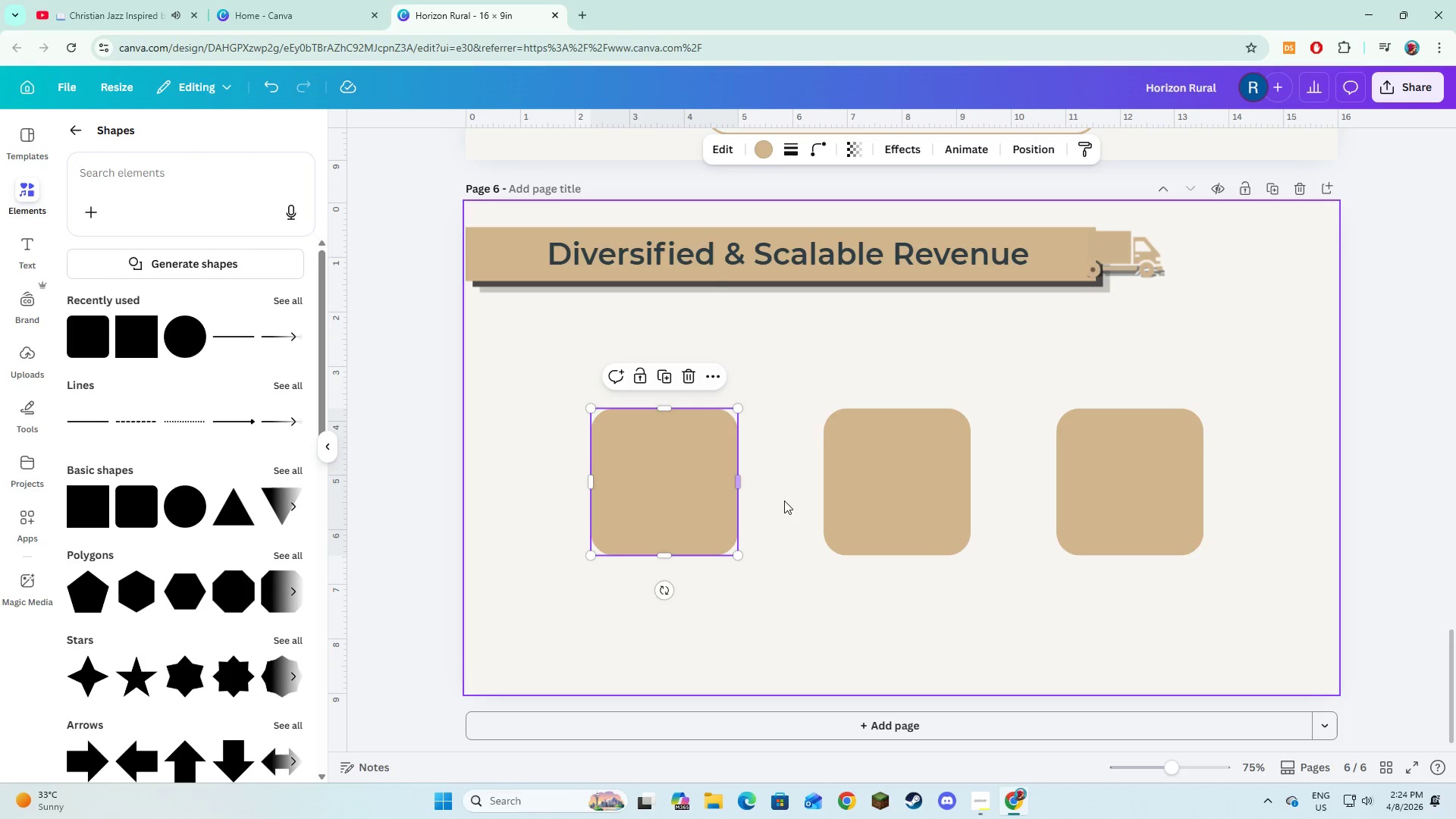 
key(Control+Z)
 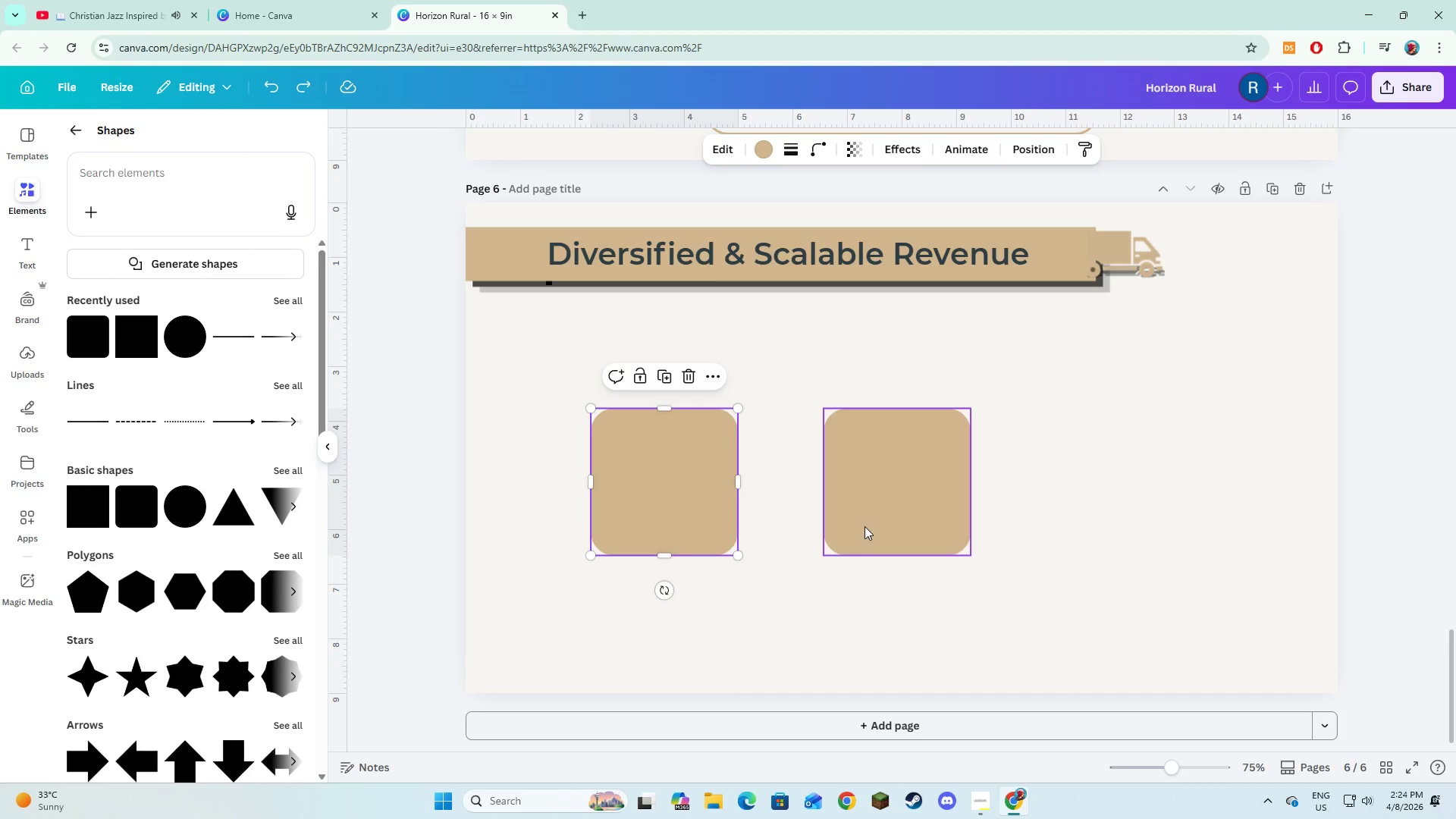 
key(Control+Z)
 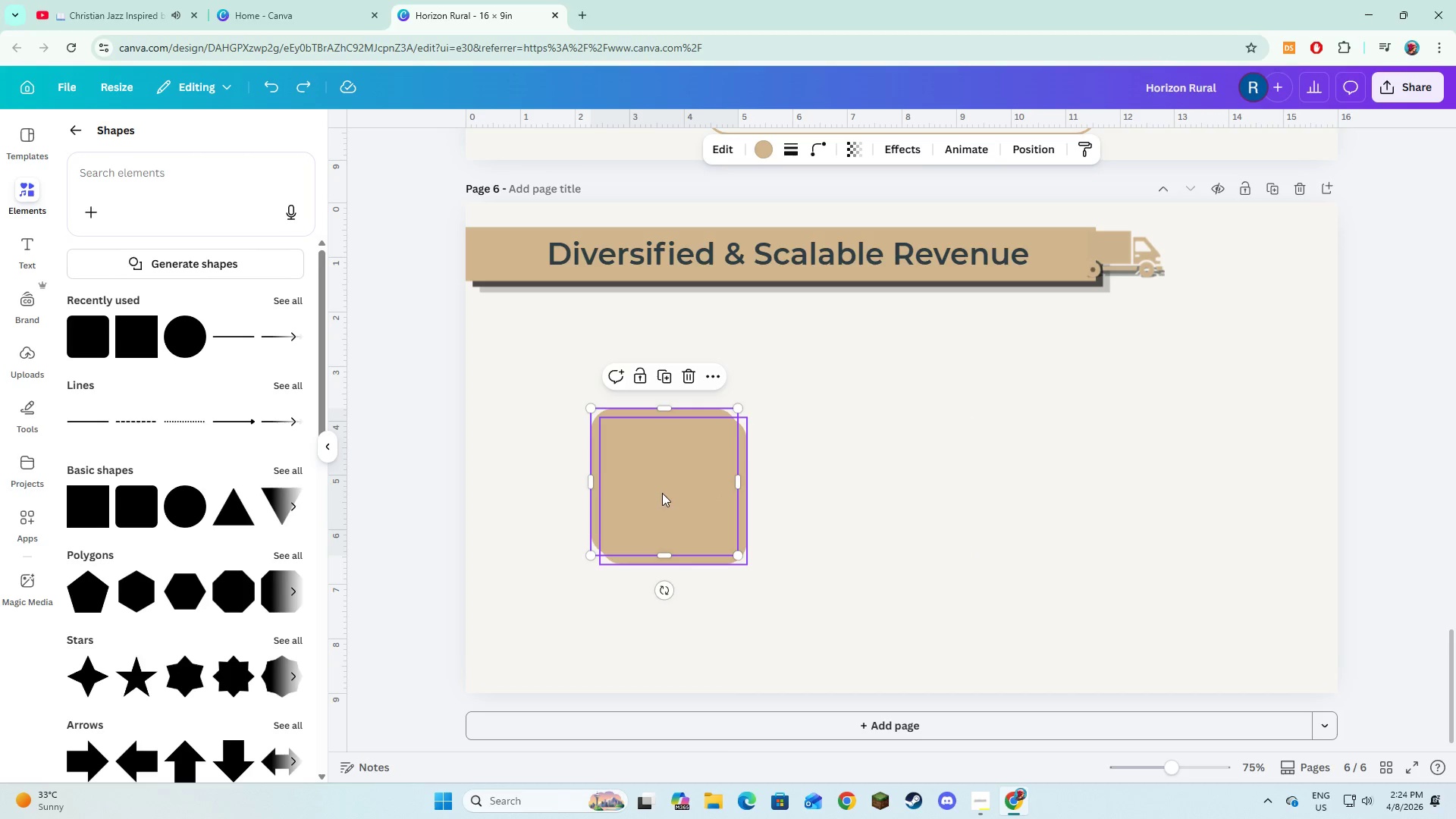 
key(Control+ControlLeft)
 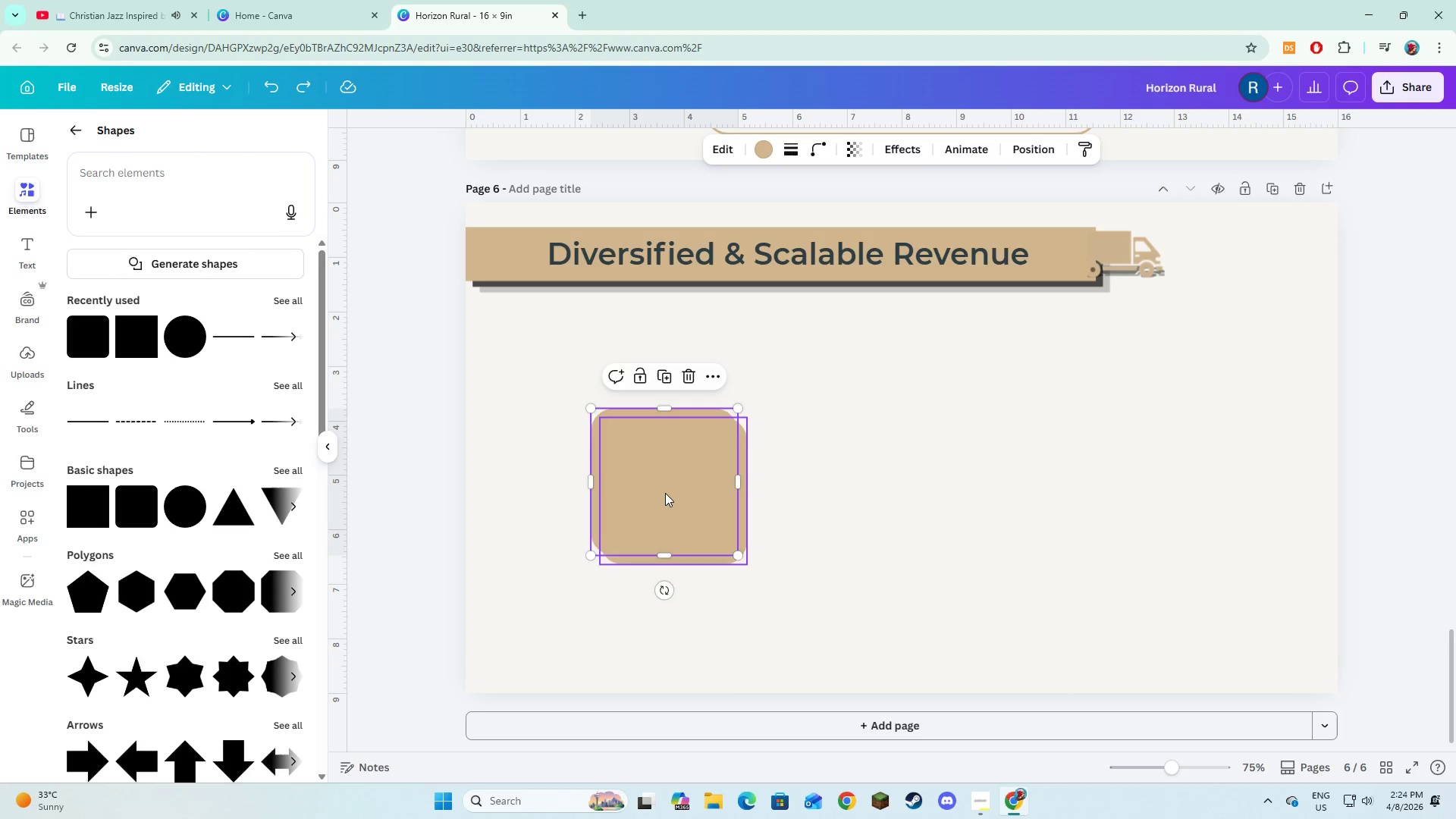 
key(Control+Z)
 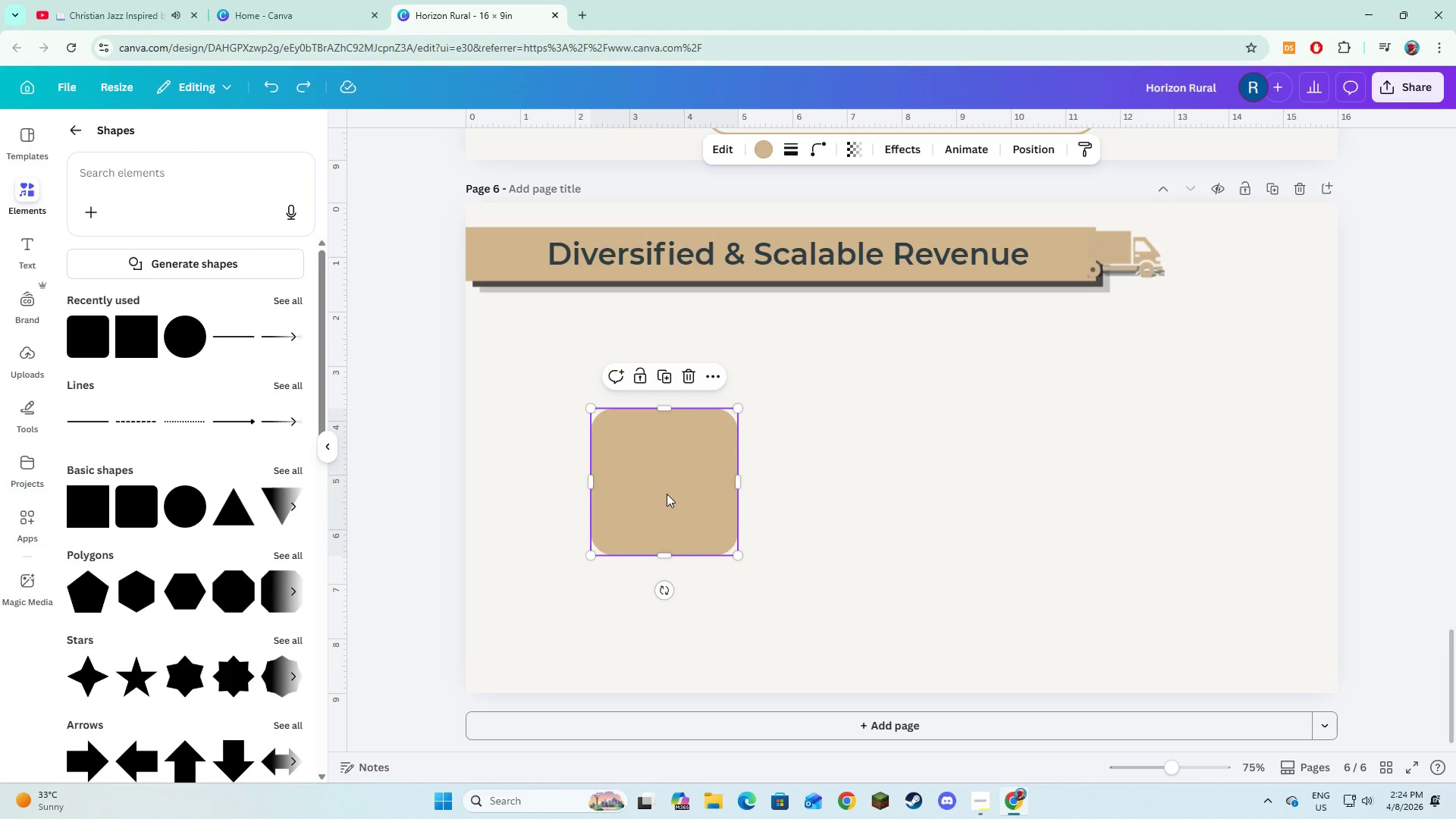 
left_click([667, 494])
 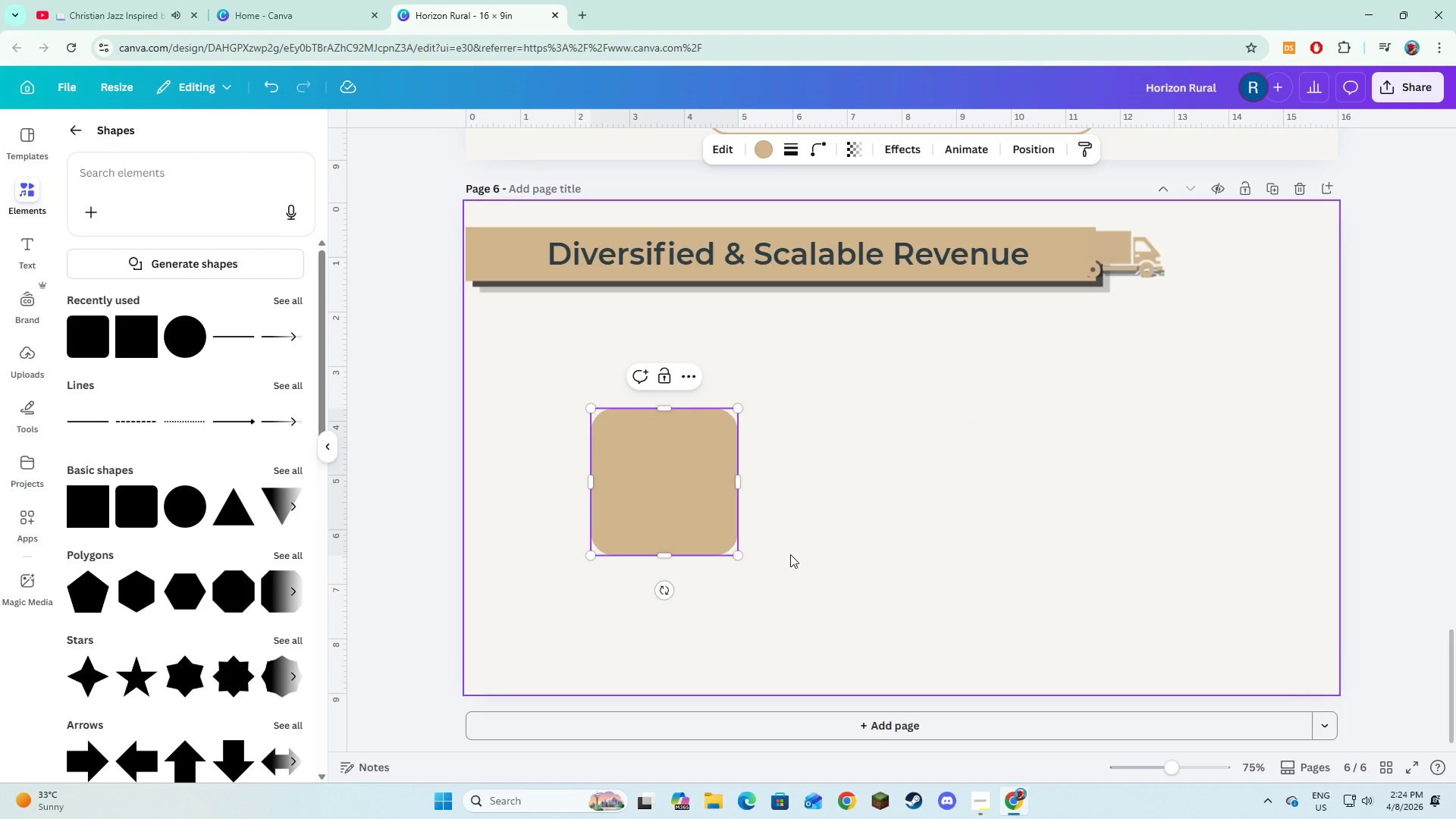 
double_click([704, 527])
 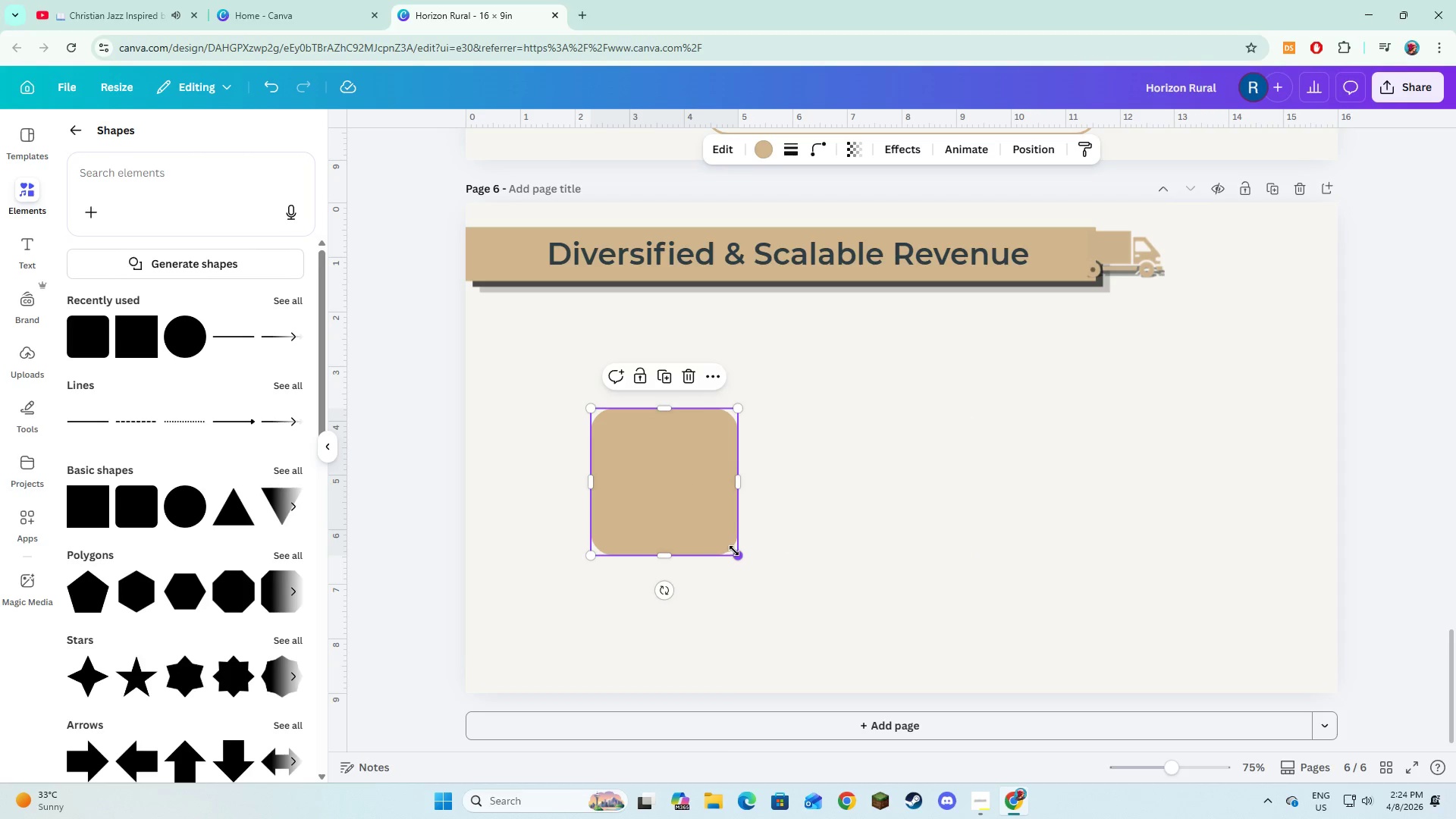 
left_click_drag(start_coordinate=[734, 551], to_coordinate=[770, 606])
 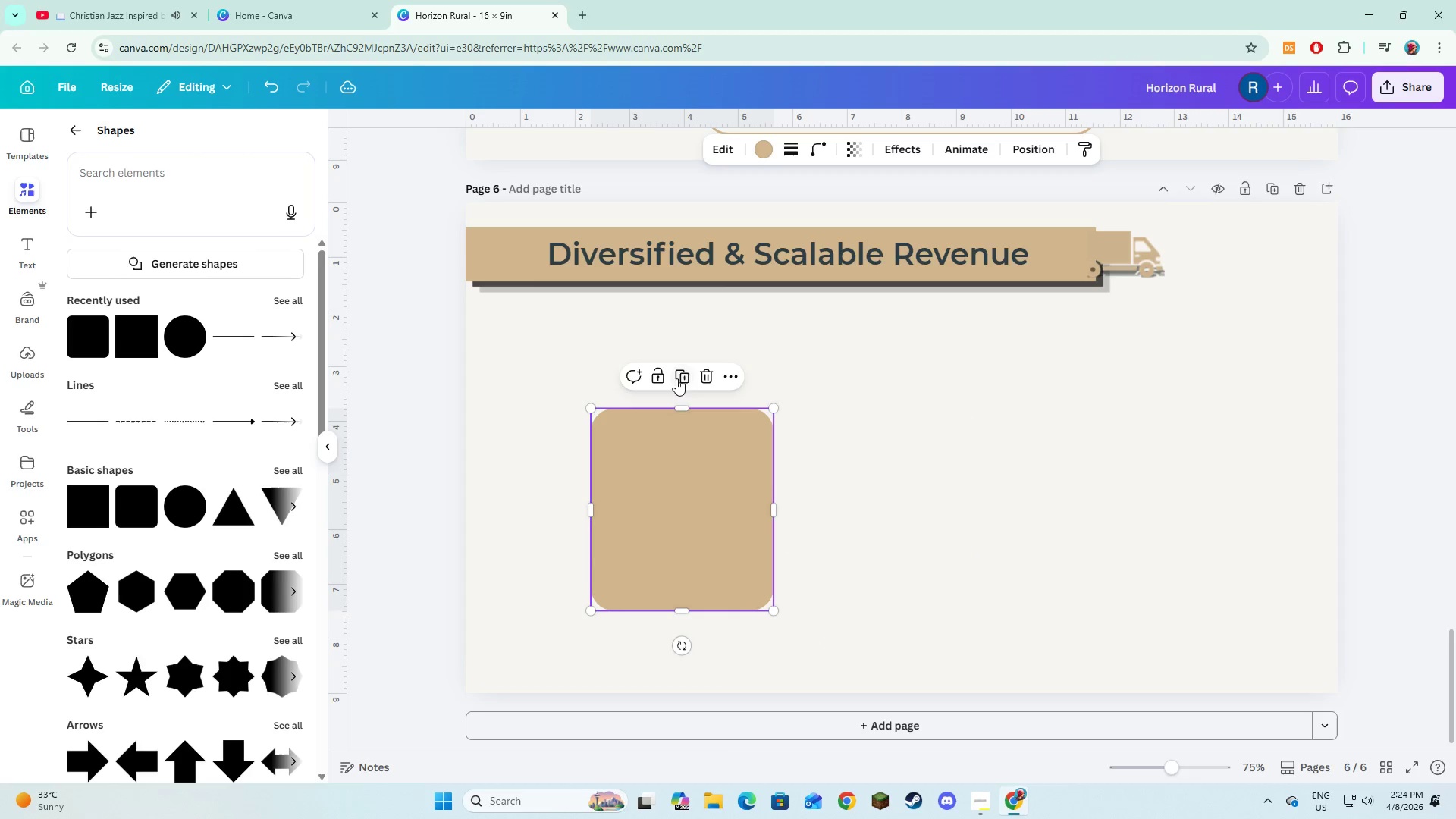 
left_click([676, 378])
 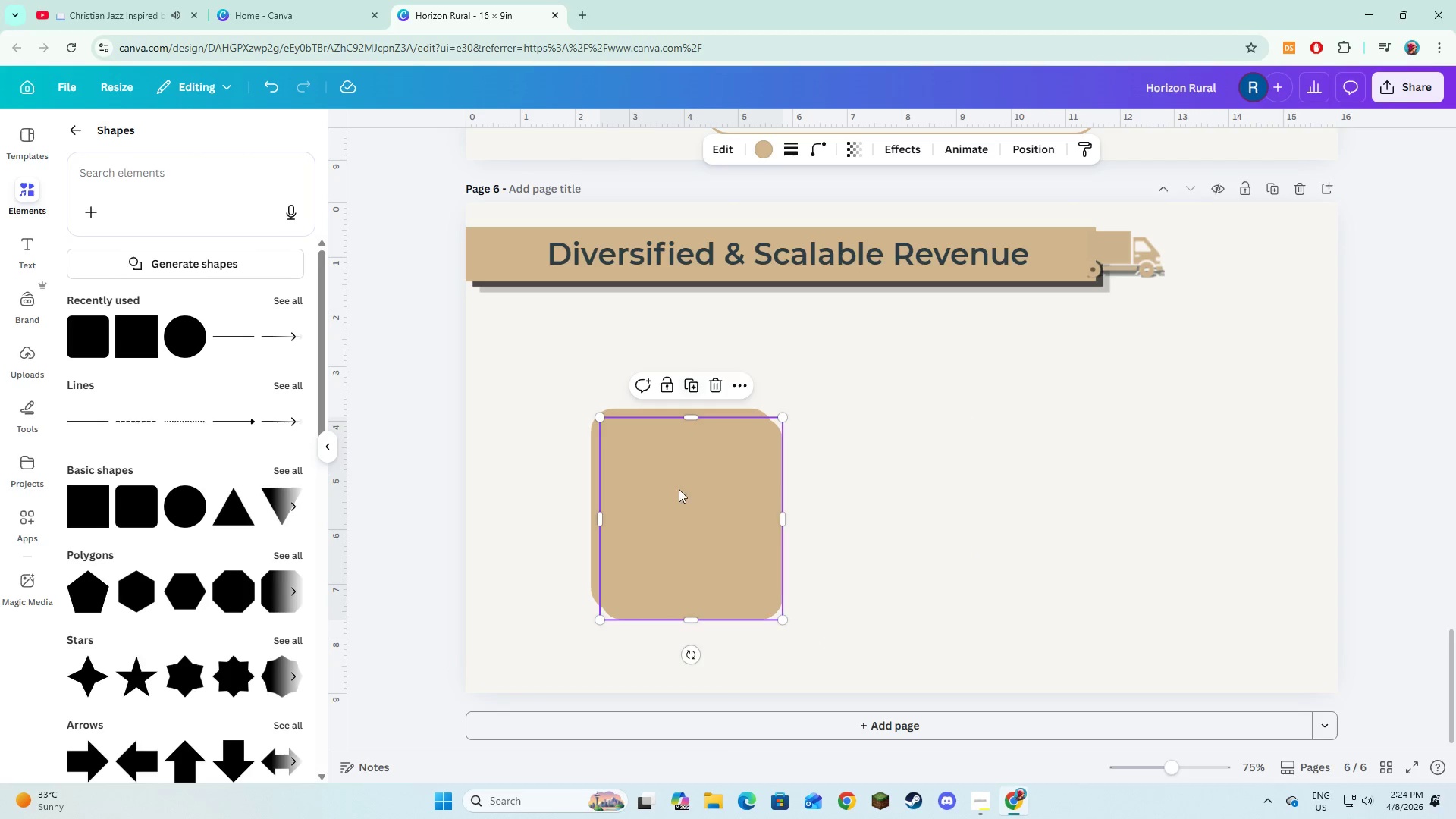 
left_click_drag(start_coordinate=[679, 491], to_coordinate=[877, 485])
 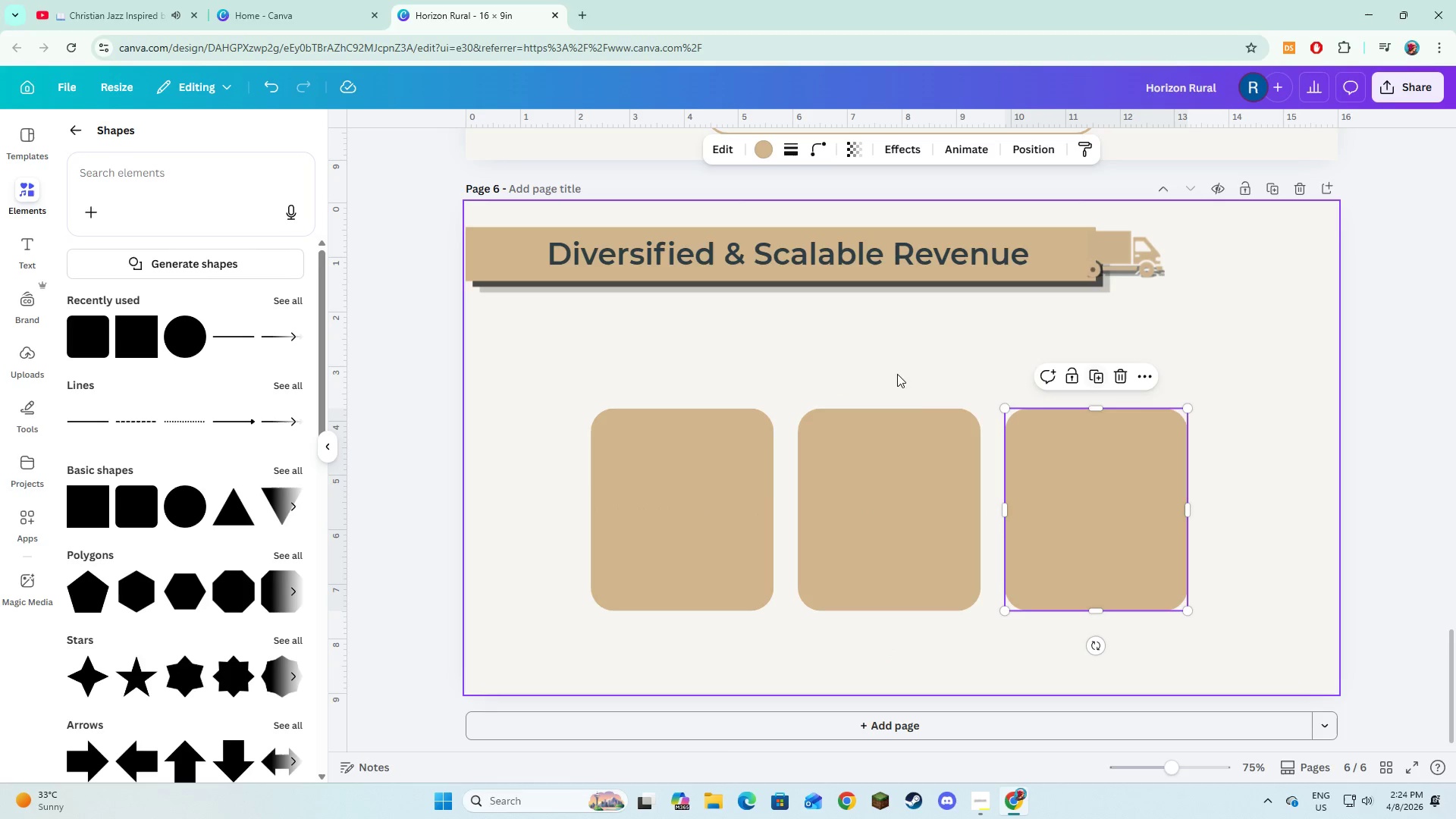 
hold_key(key=ShiftLeft, duration=1.53)
left_click([706, 499])
 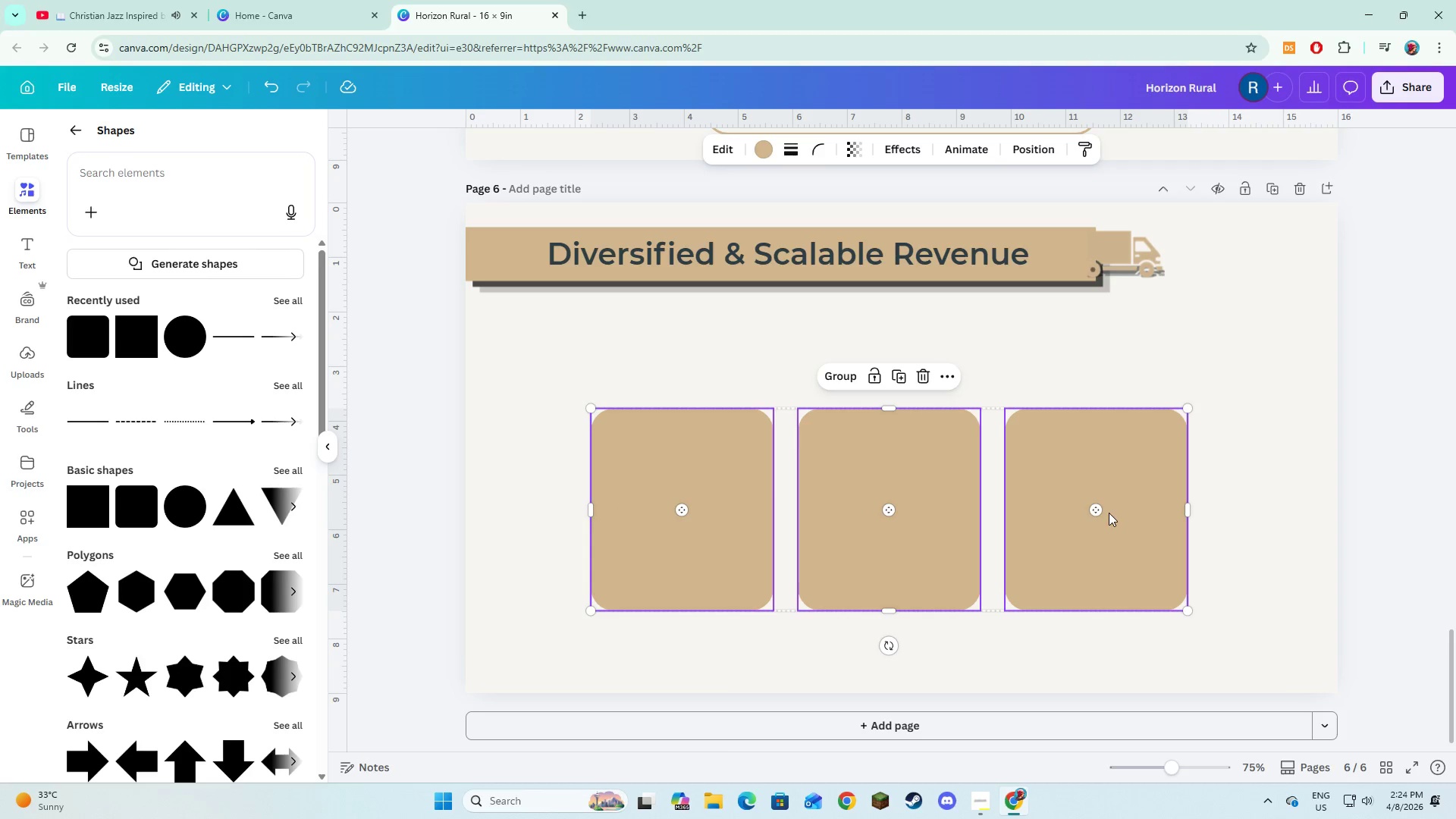 
left_click([1070, 534])
 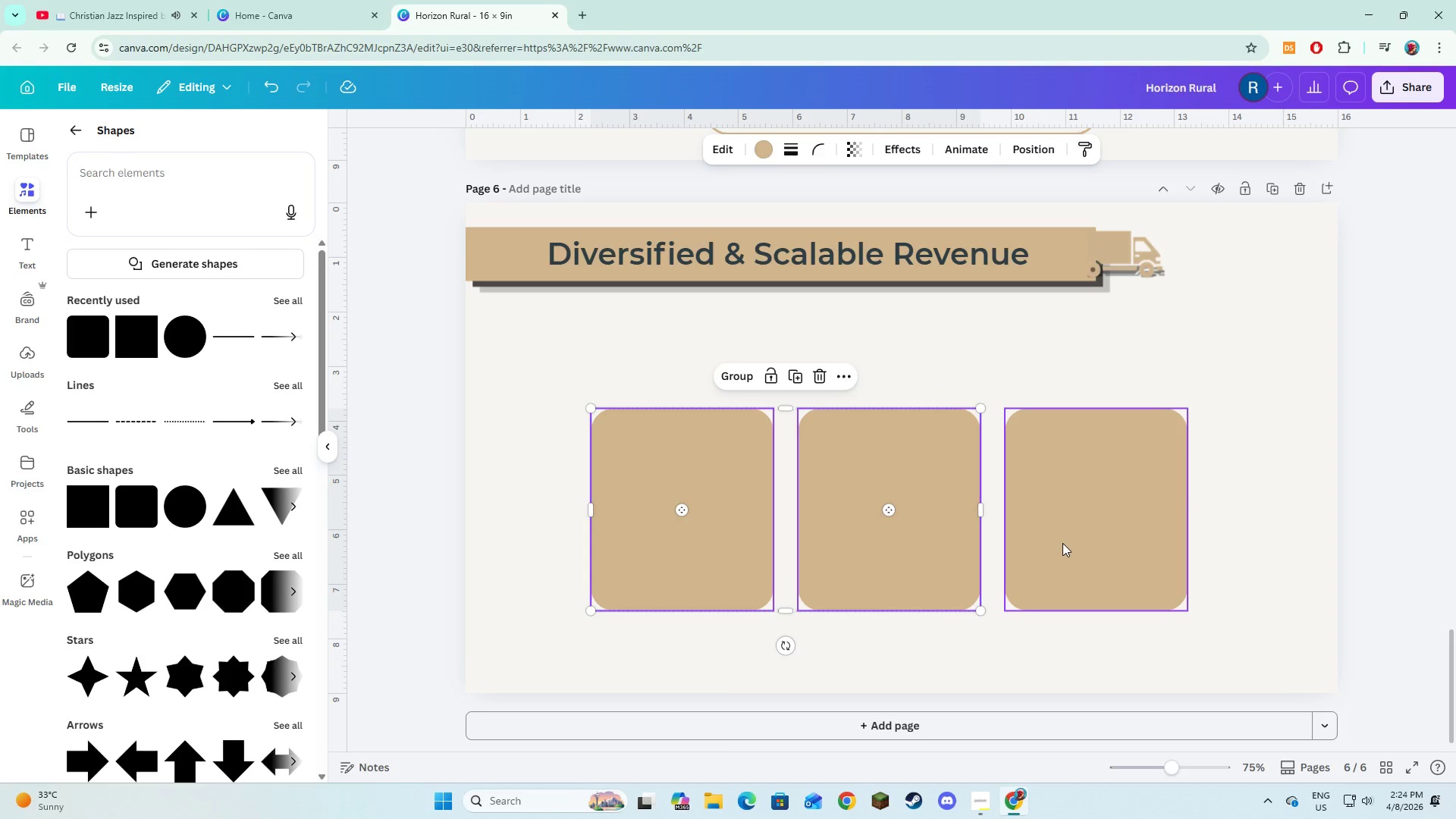 
hold_key(key=ShiftLeft, duration=0.8)
left_click([1065, 543])
 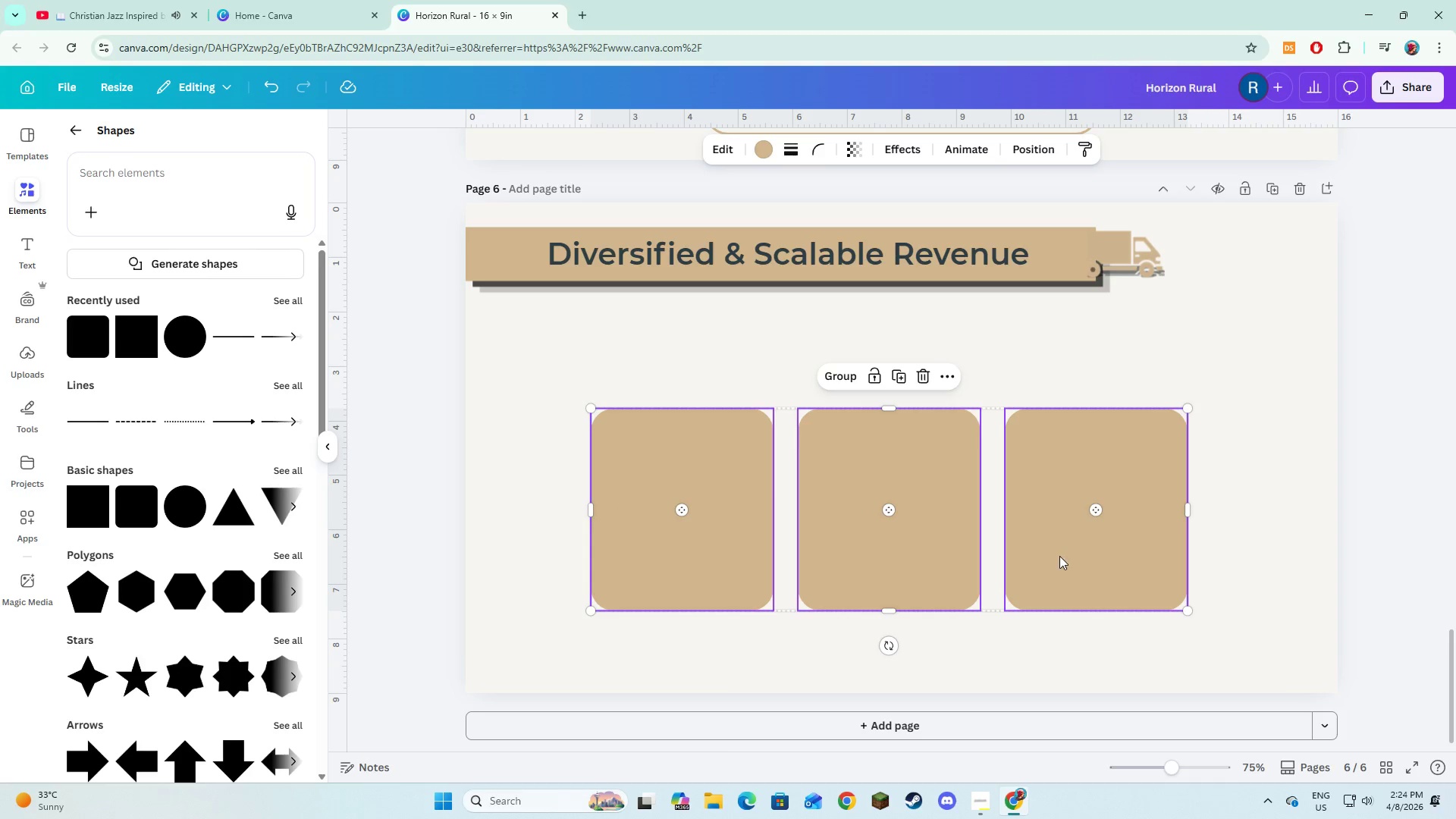 
left_click_drag(start_coordinate=[1059, 556], to_coordinate=[1069, 547])
 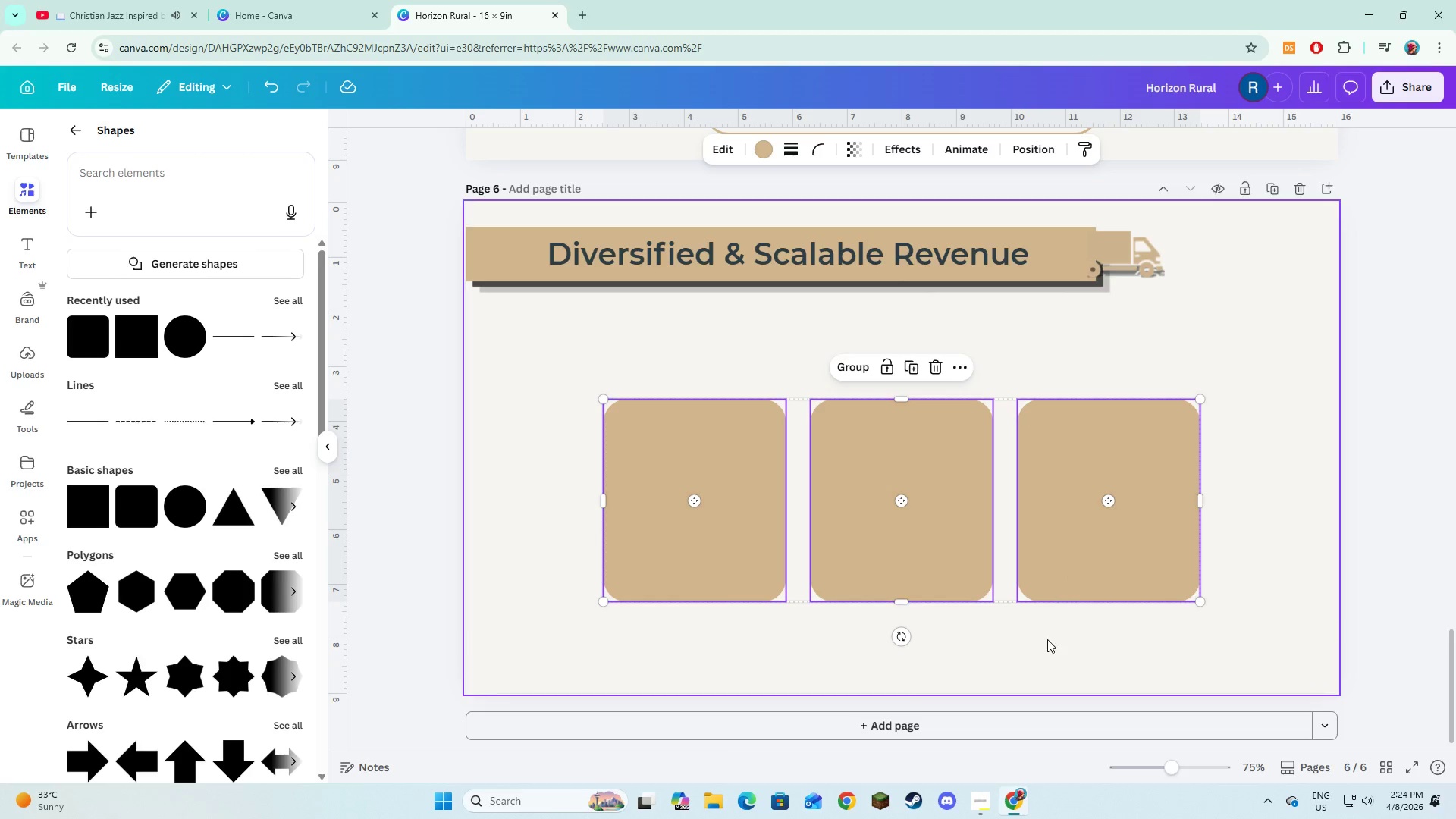 
left_click([1046, 640])
 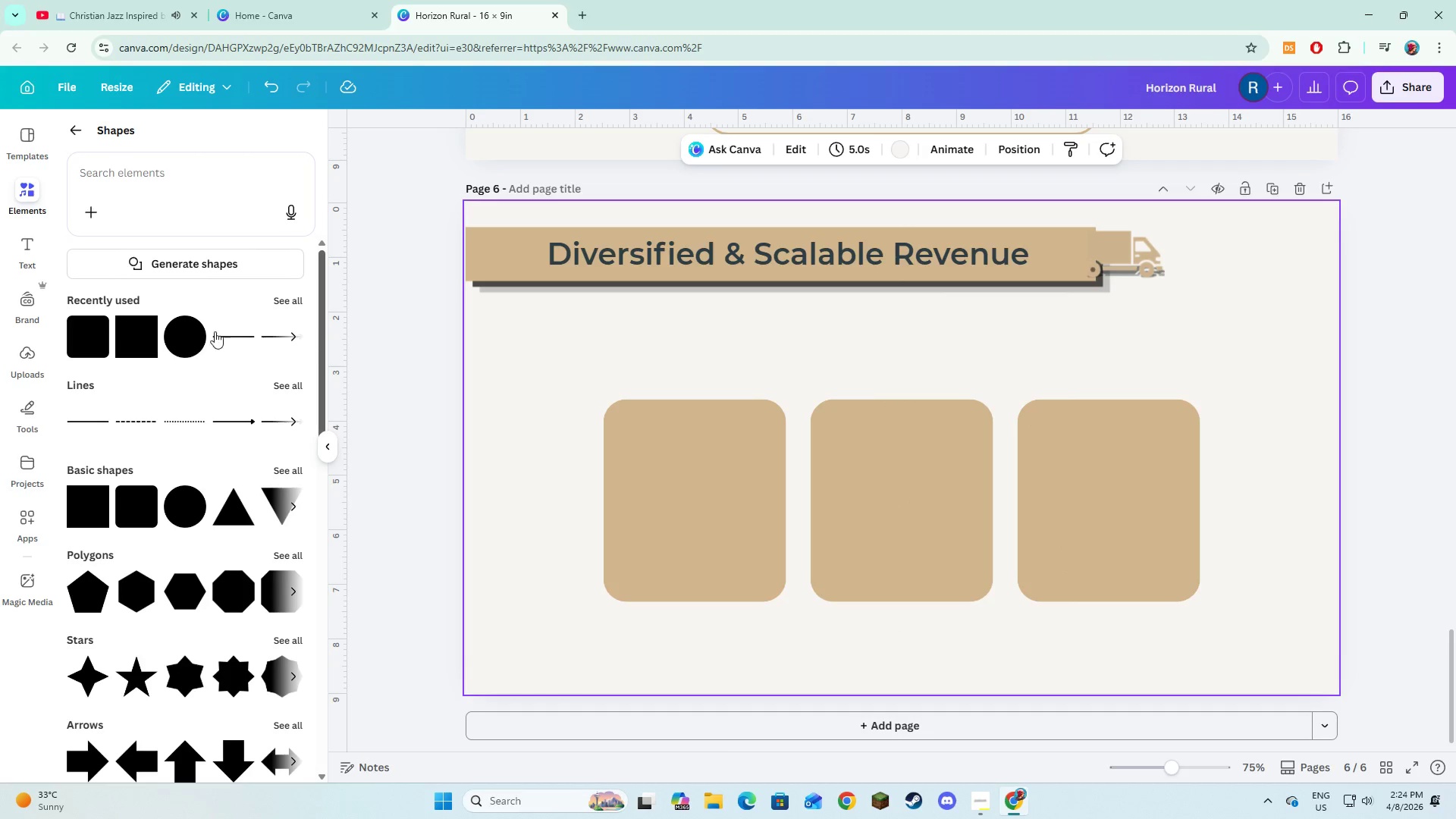 
left_click_drag(start_coordinate=[152, 340], to_coordinate=[152, 344])
 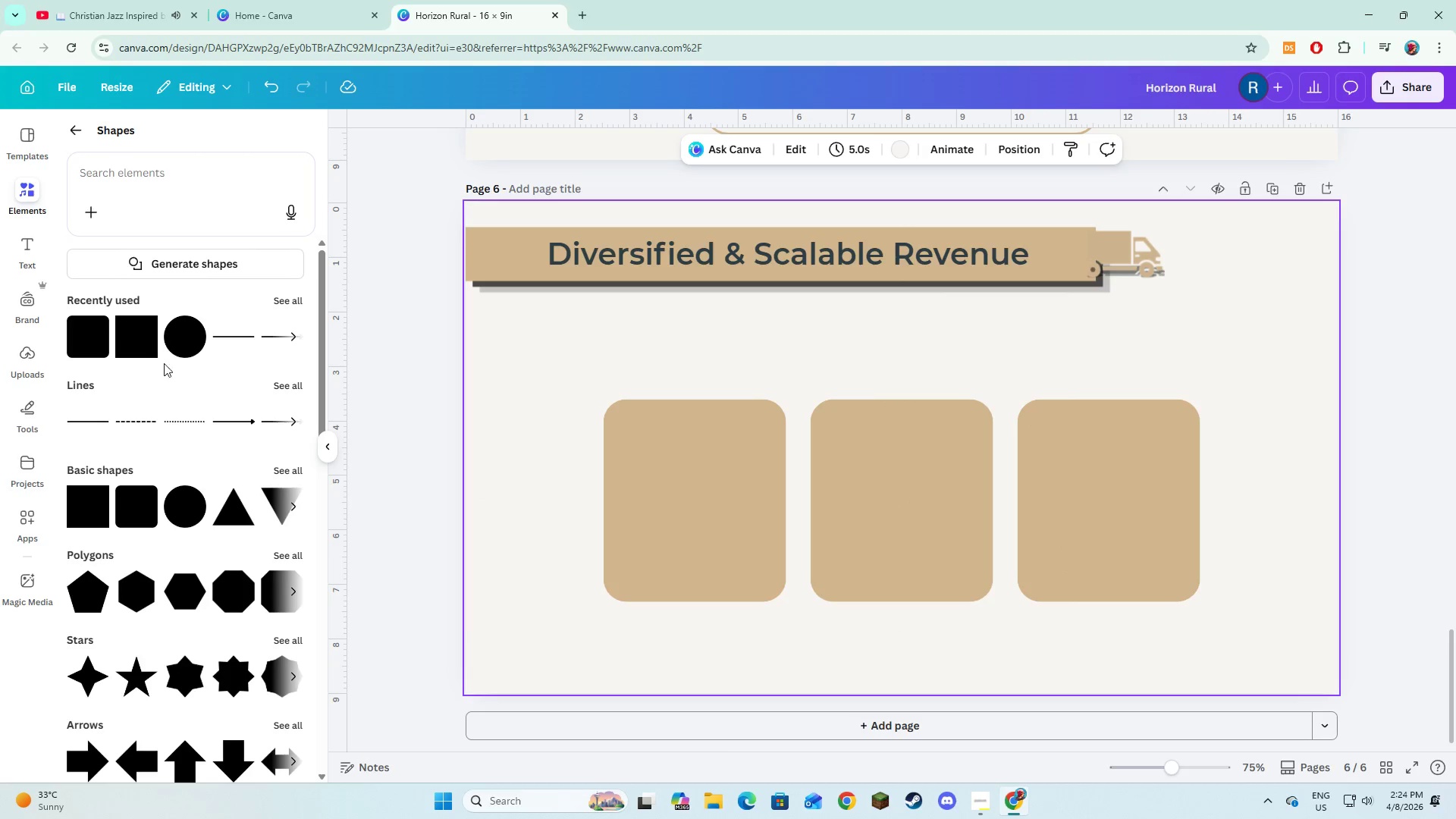 
left_click([130, 342])
 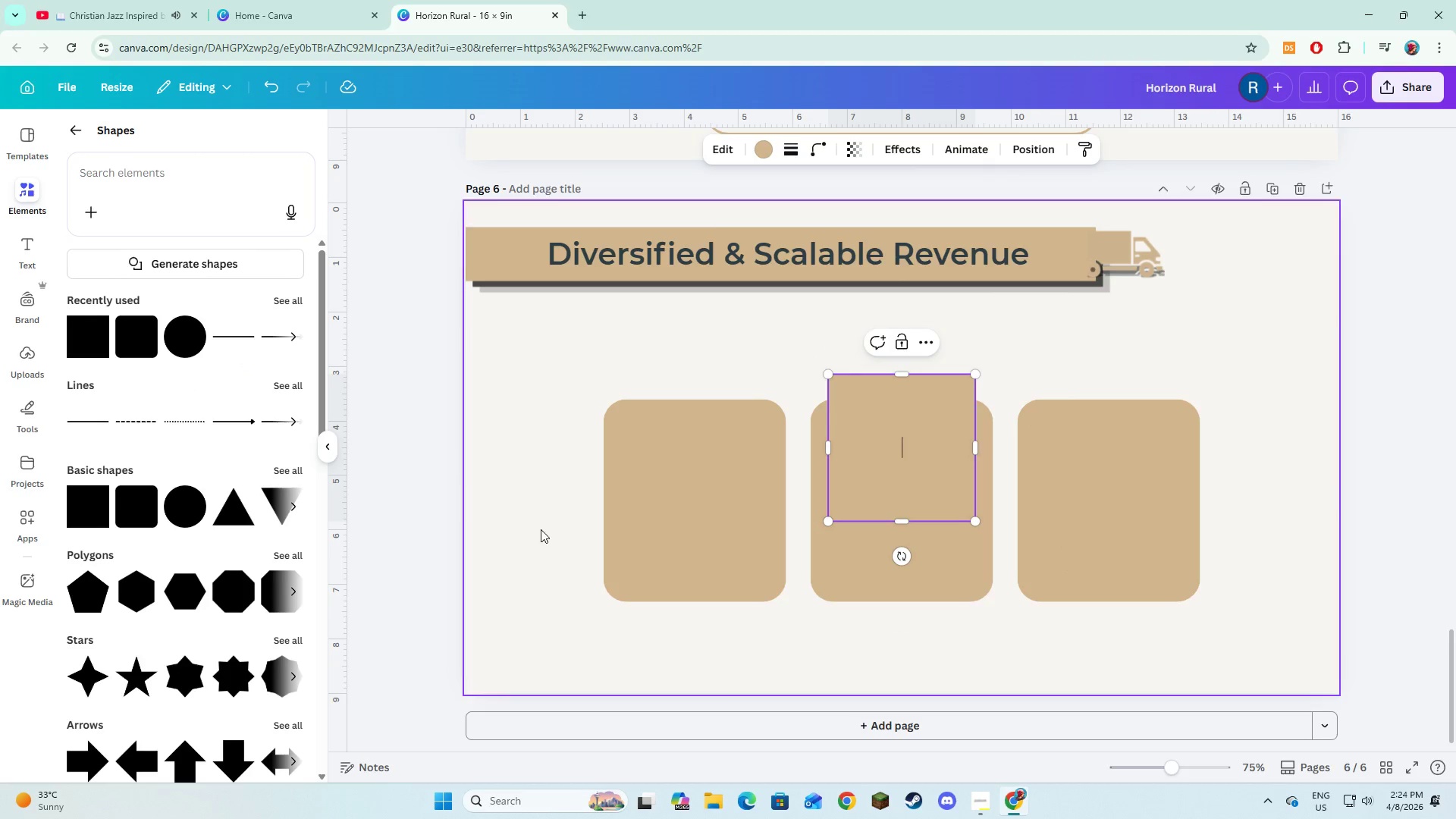 
left_click([541, 529])
 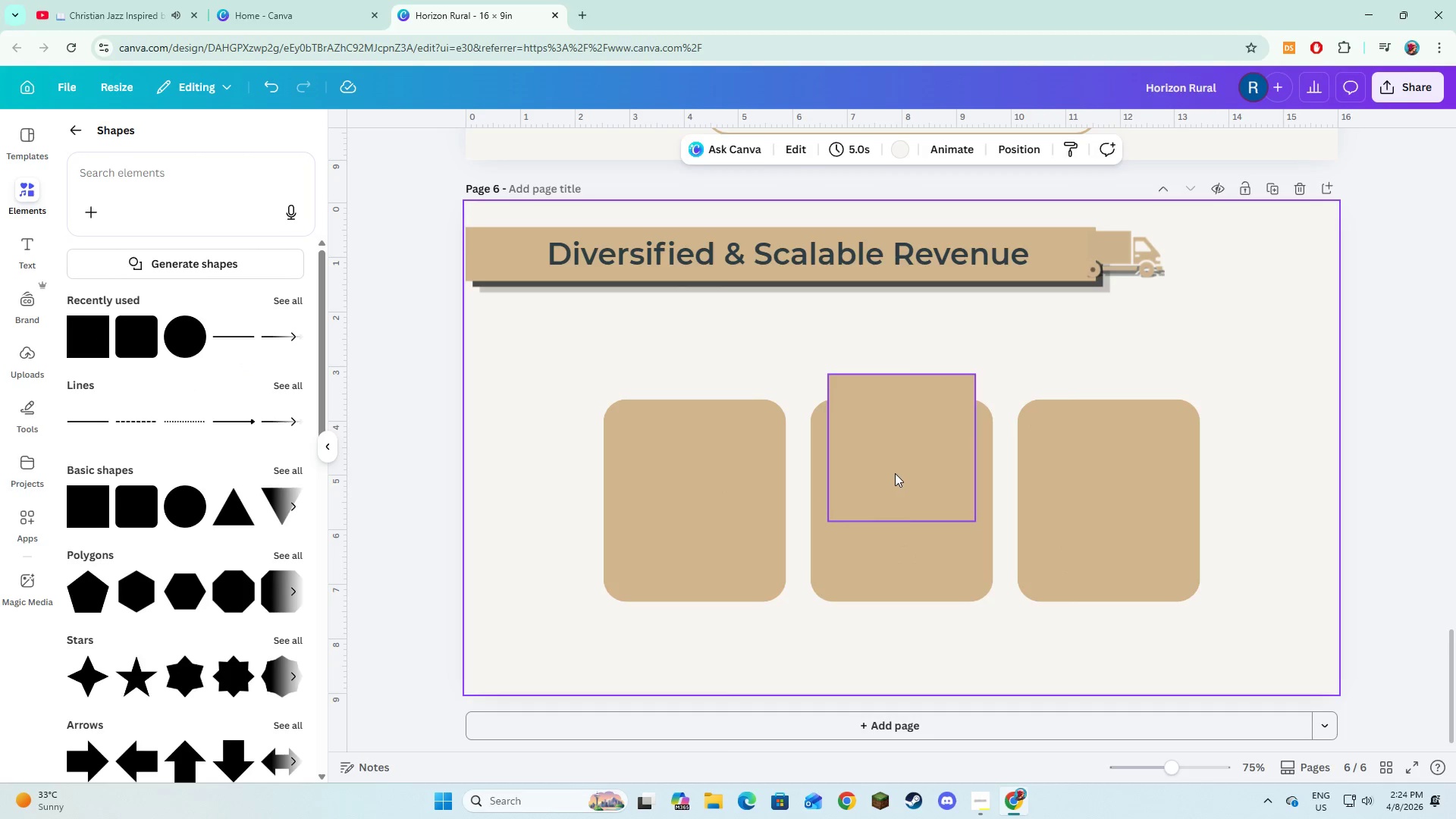 
left_click([895, 473])
 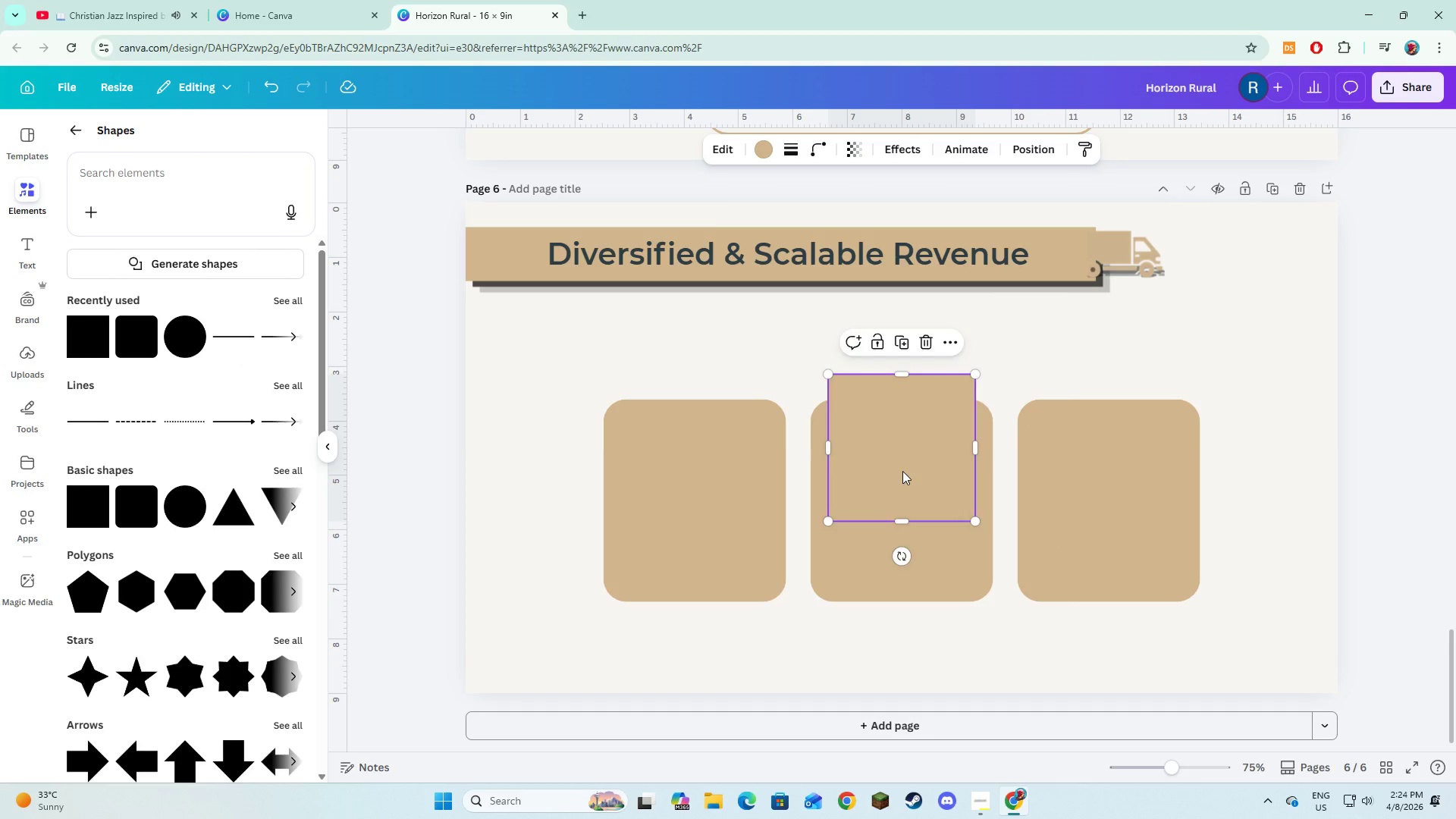 
left_click_drag(start_coordinate=[908, 473], to_coordinate=[670, 391])
 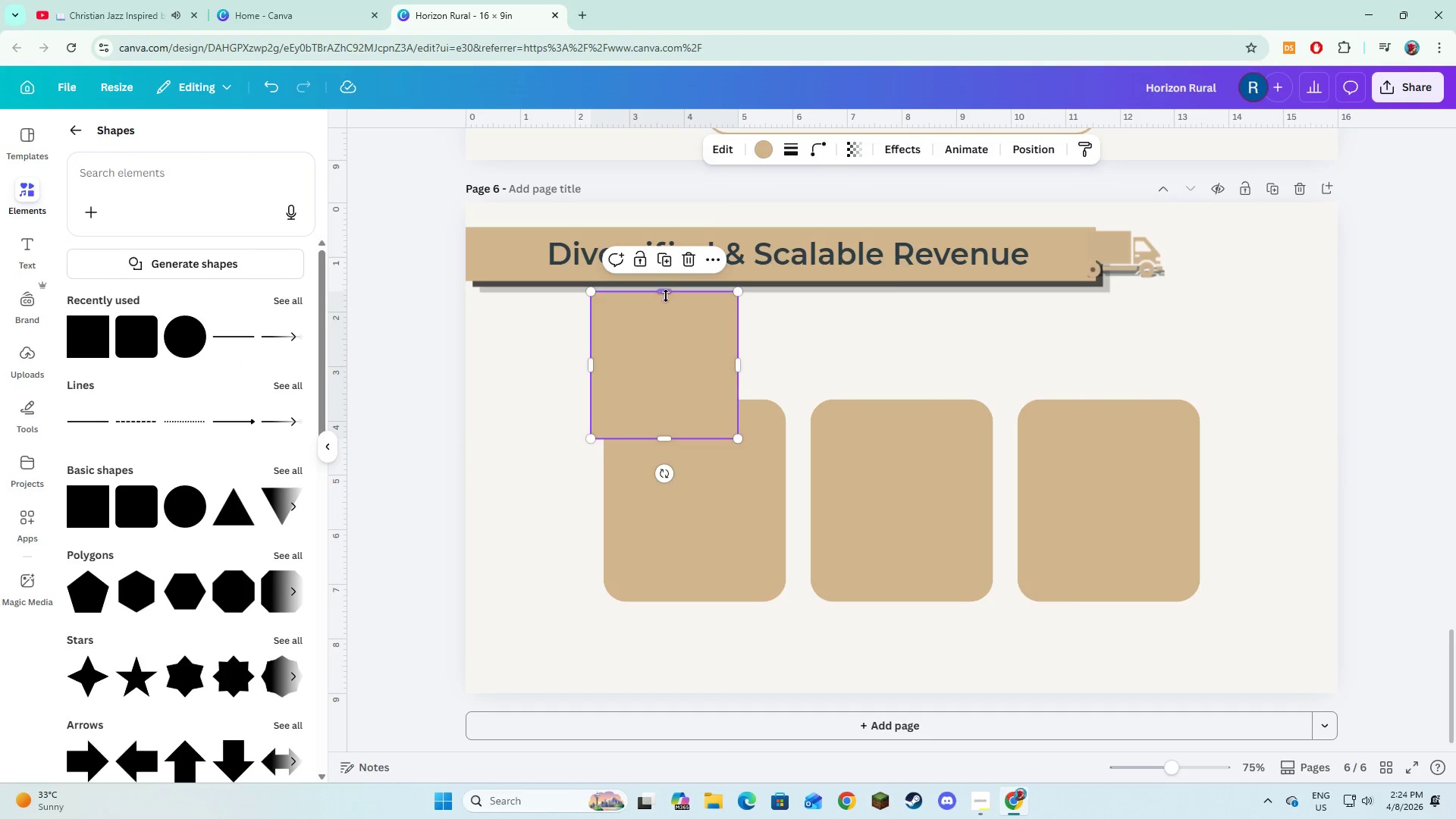 
left_click_drag(start_coordinate=[666, 294], to_coordinate=[651, 364])
 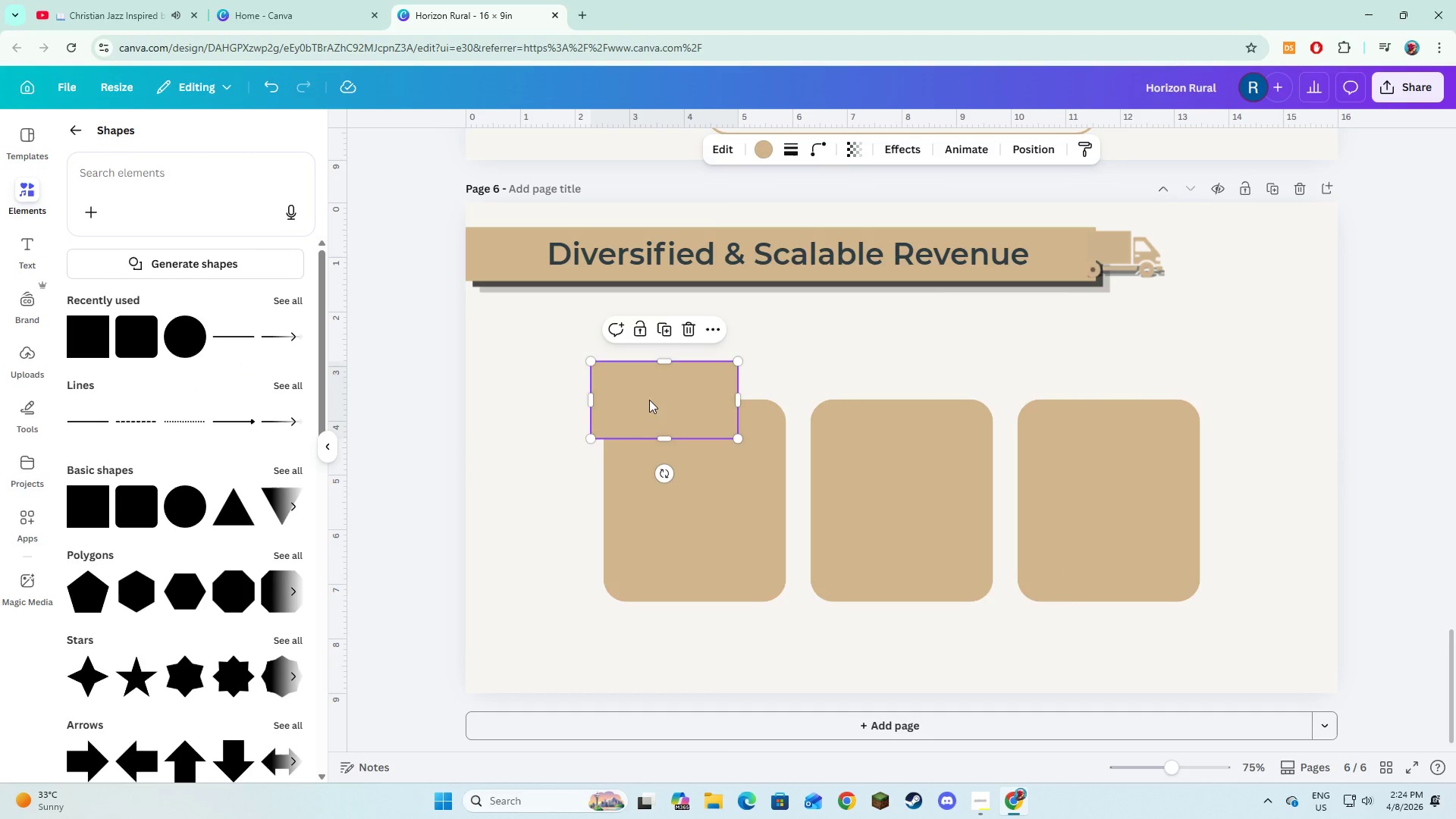 
left_click_drag(start_coordinate=[649, 400], to_coordinate=[653, 391])
 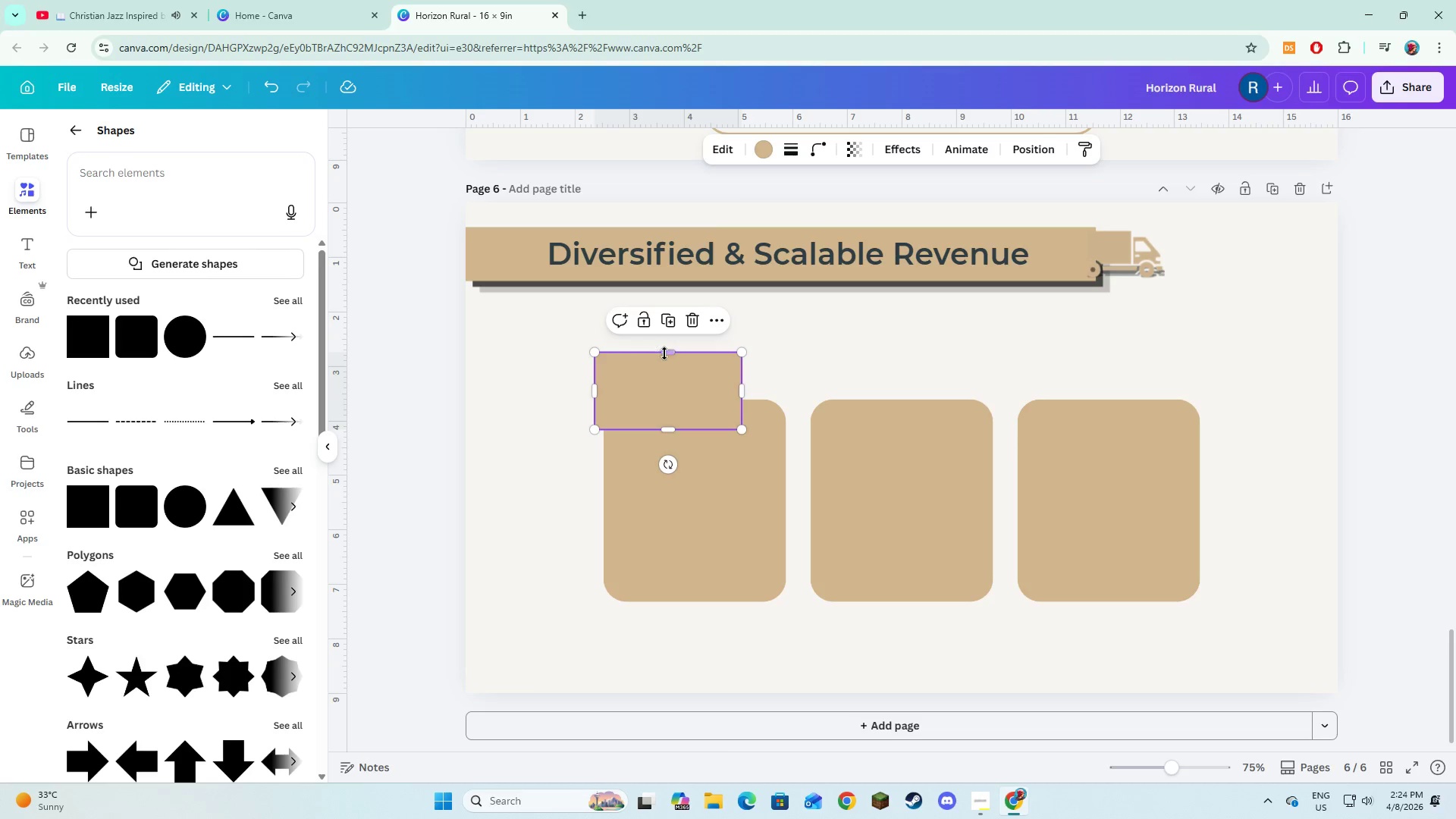 
left_click_drag(start_coordinate=[666, 352], to_coordinate=[667, 373])
 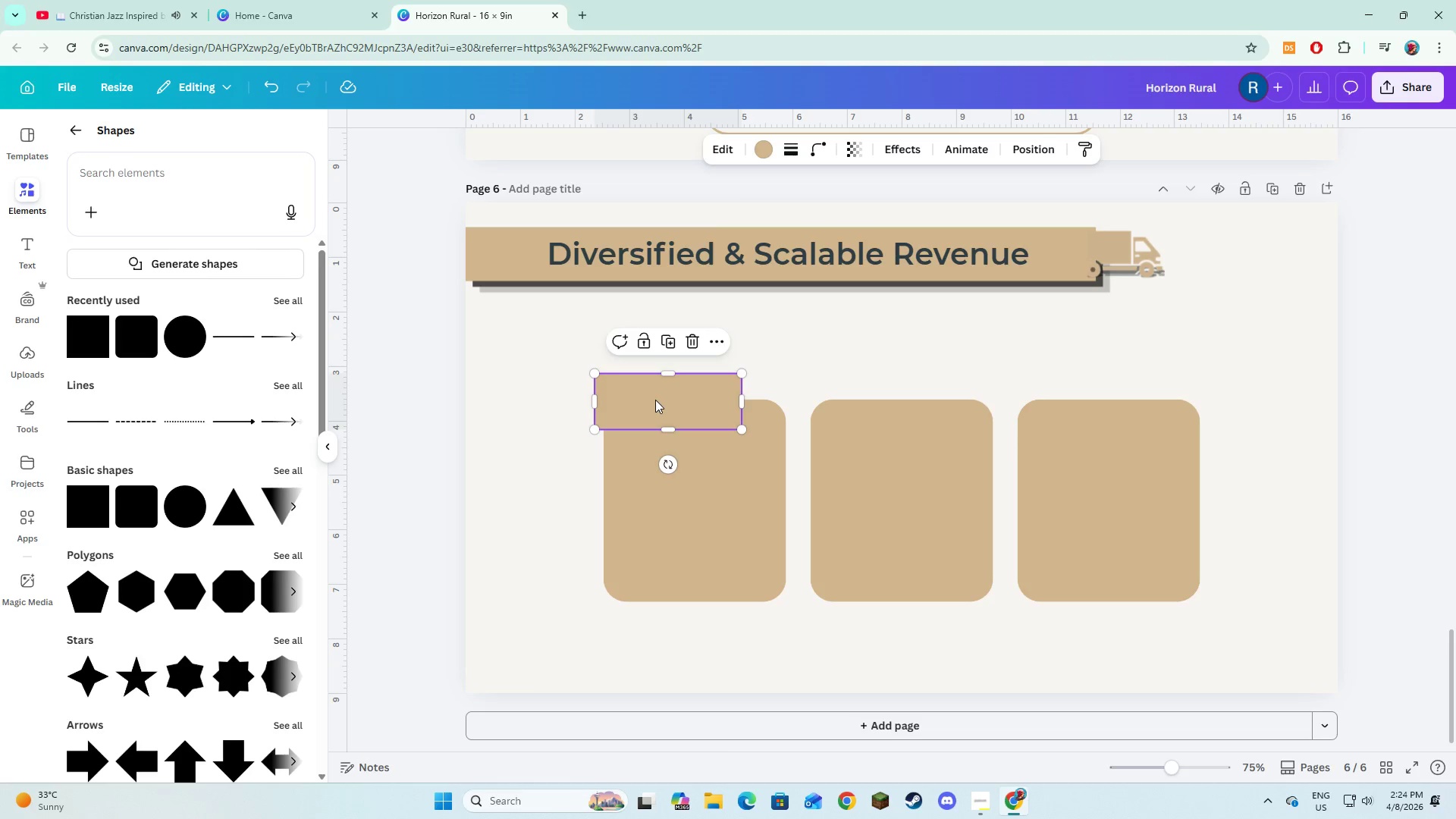 
left_click_drag(start_coordinate=[655, 400], to_coordinate=[657, 391])
 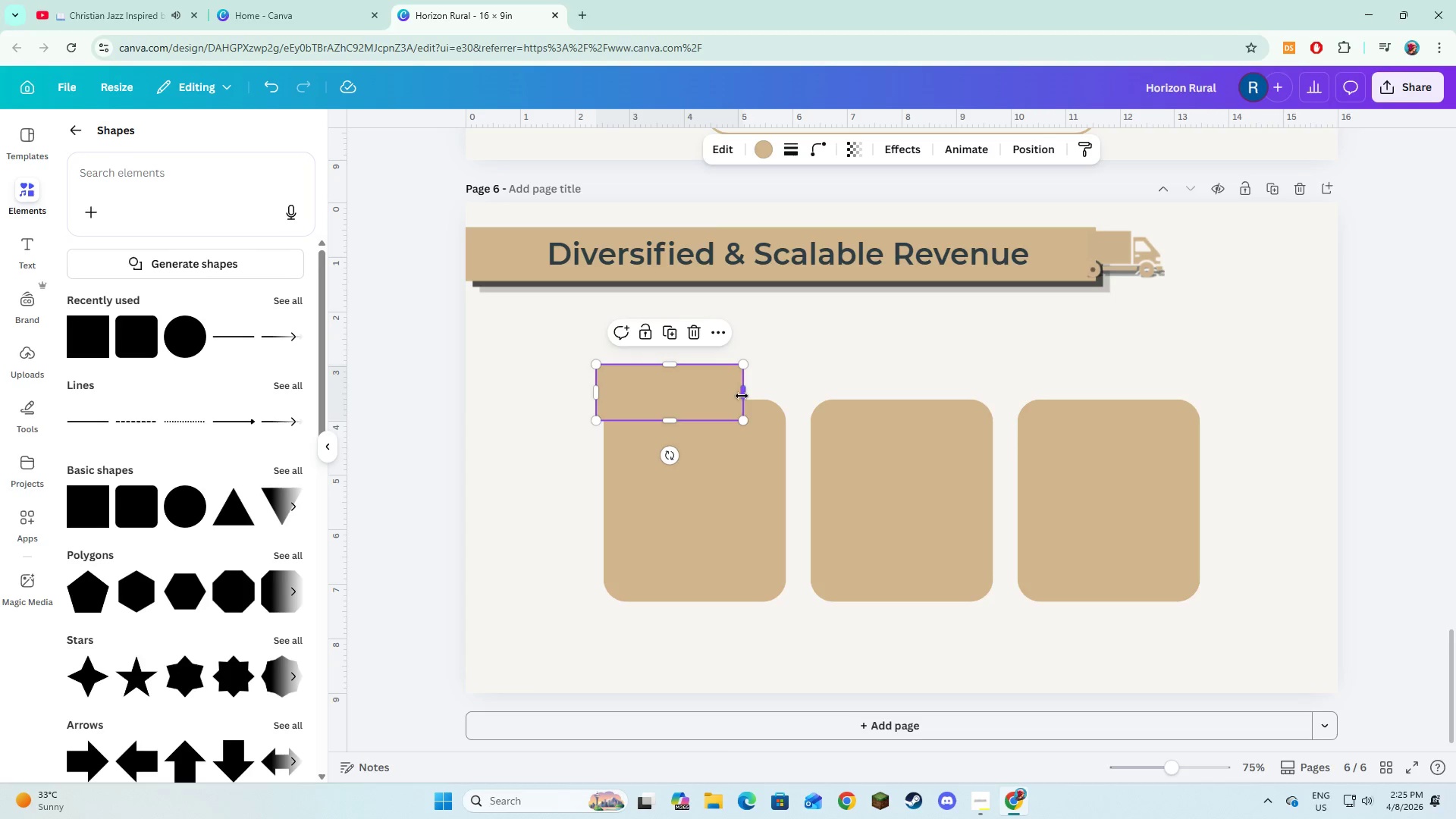 
left_click_drag(start_coordinate=[742, 395], to_coordinate=[798, 405])
 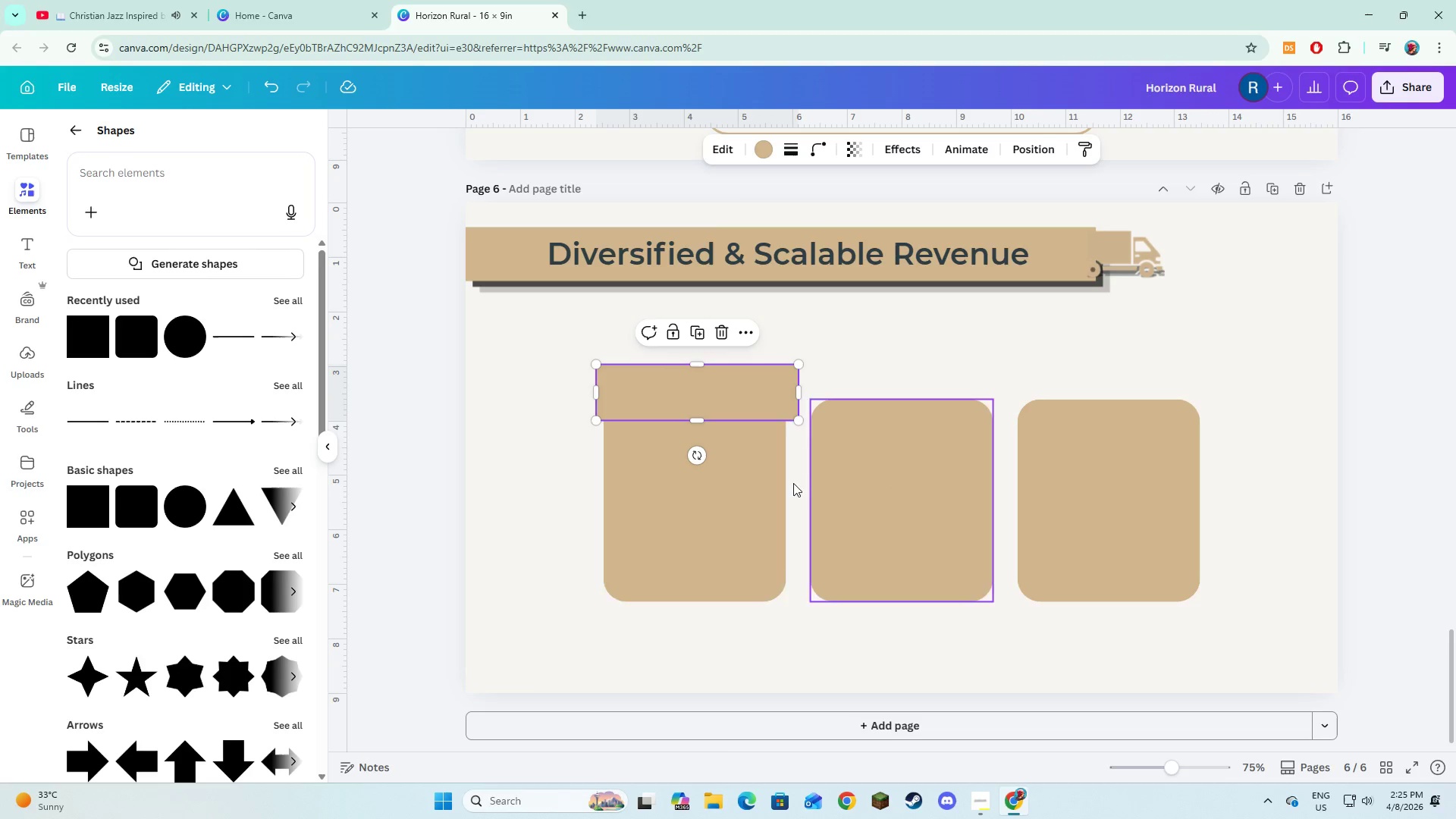 
hold_key(key=ShiftLeft, duration=1.51)
left_click([711, 378])
 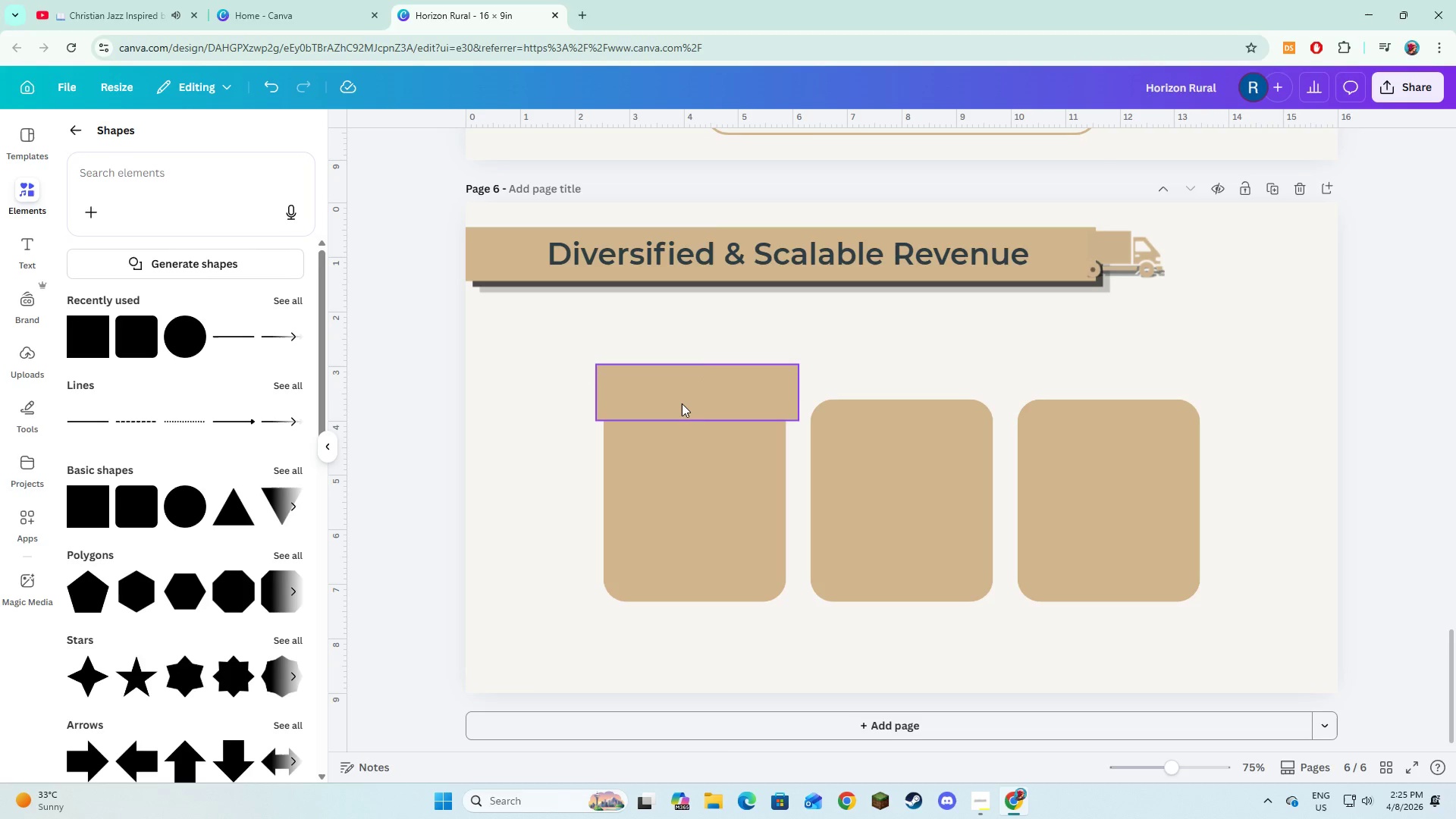 
left_click([682, 403])
 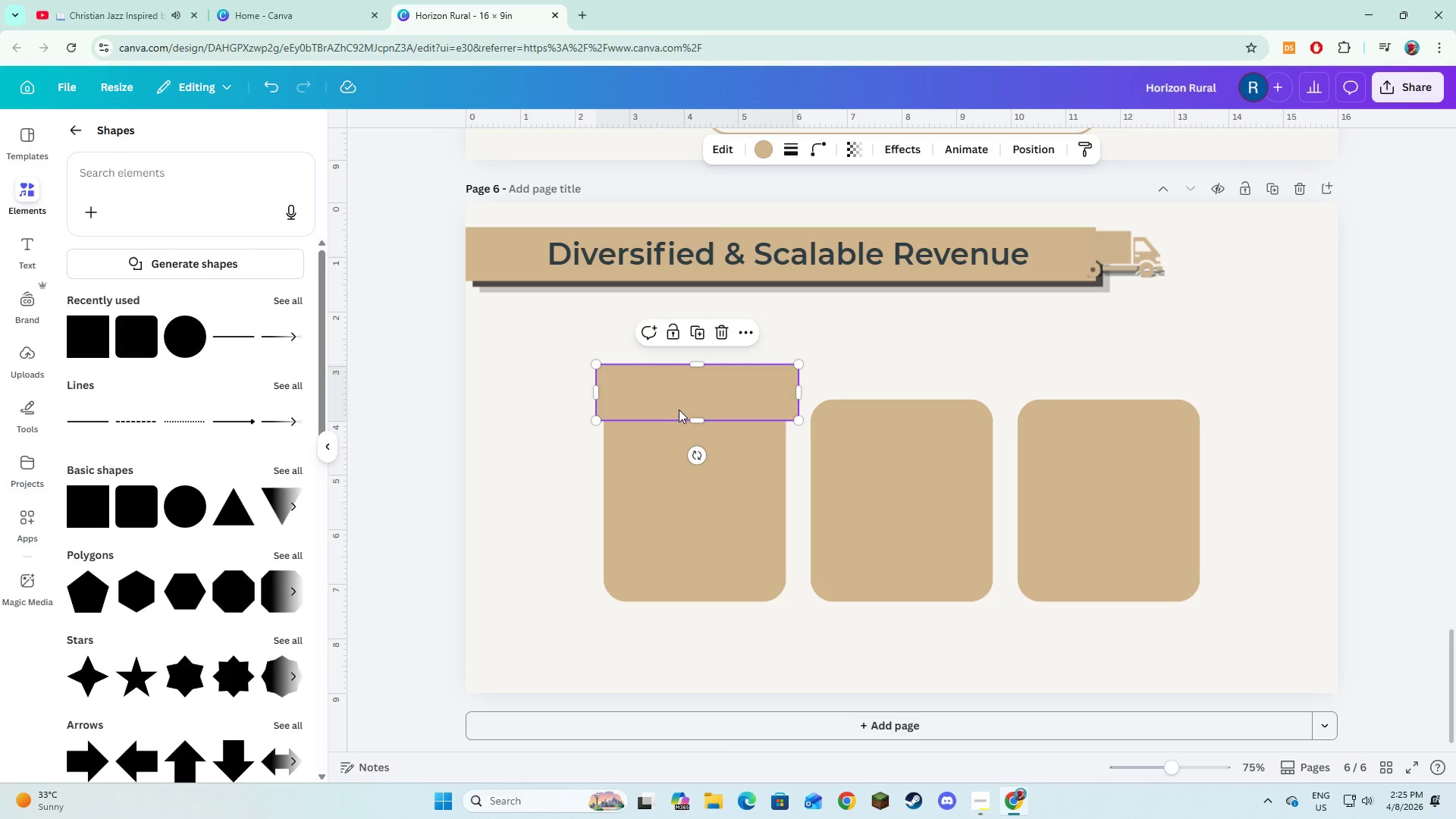 
hold_key(key=ShiftLeft, duration=0.62)
double_click([651, 507])
 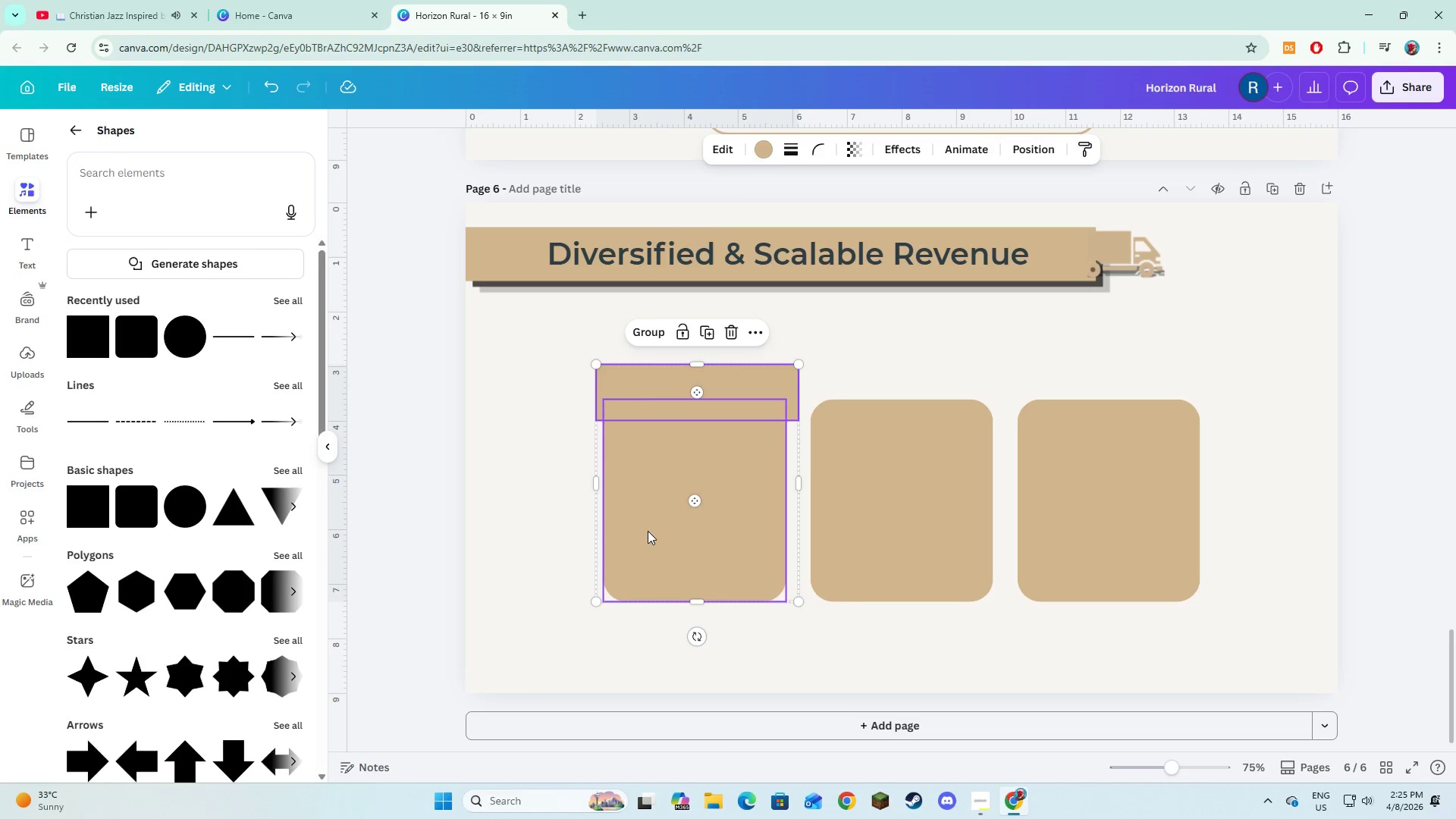 
left_click_drag(start_coordinate=[648, 531], to_coordinate=[589, 532])
 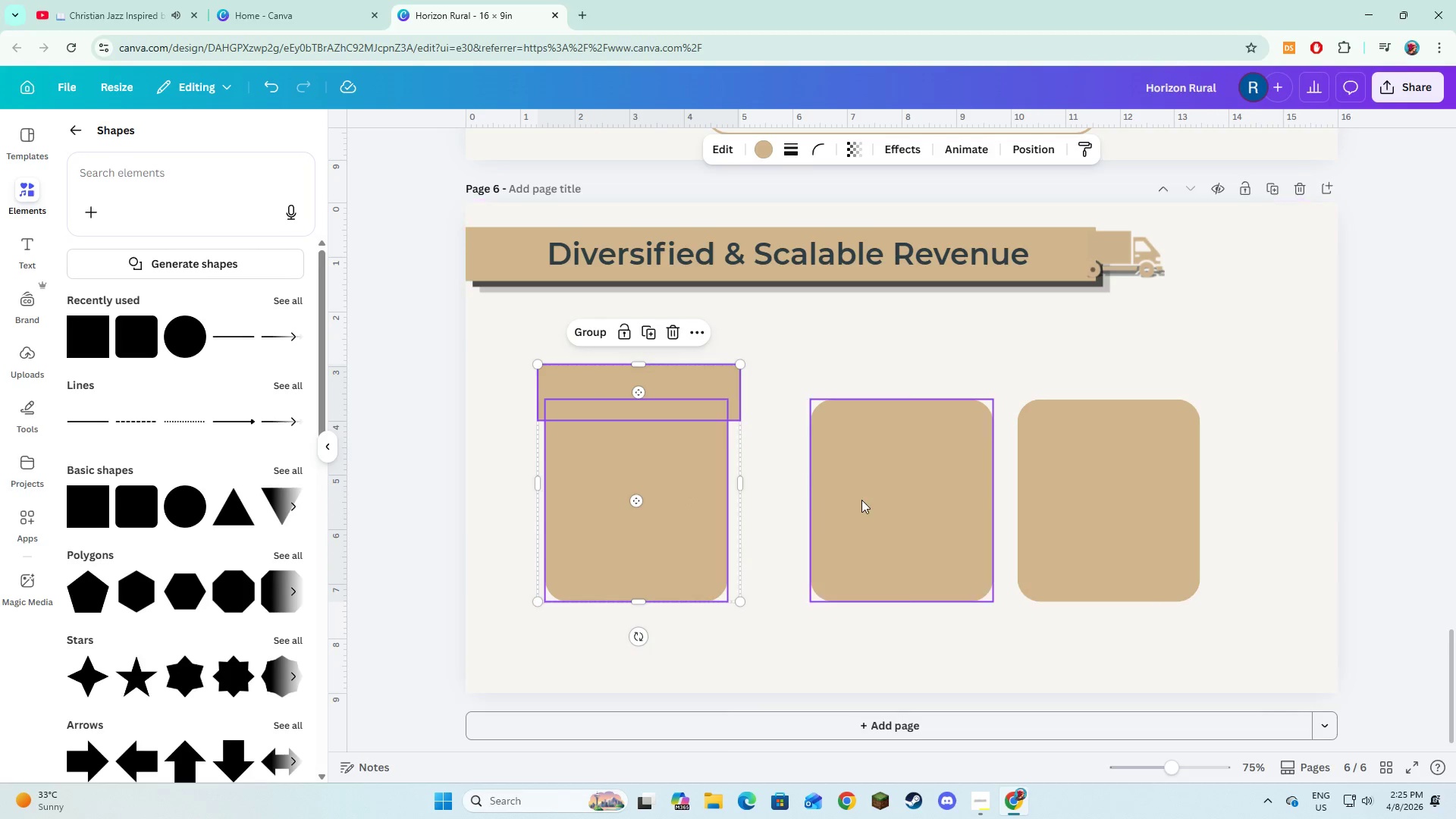 
left_click([861, 500])
 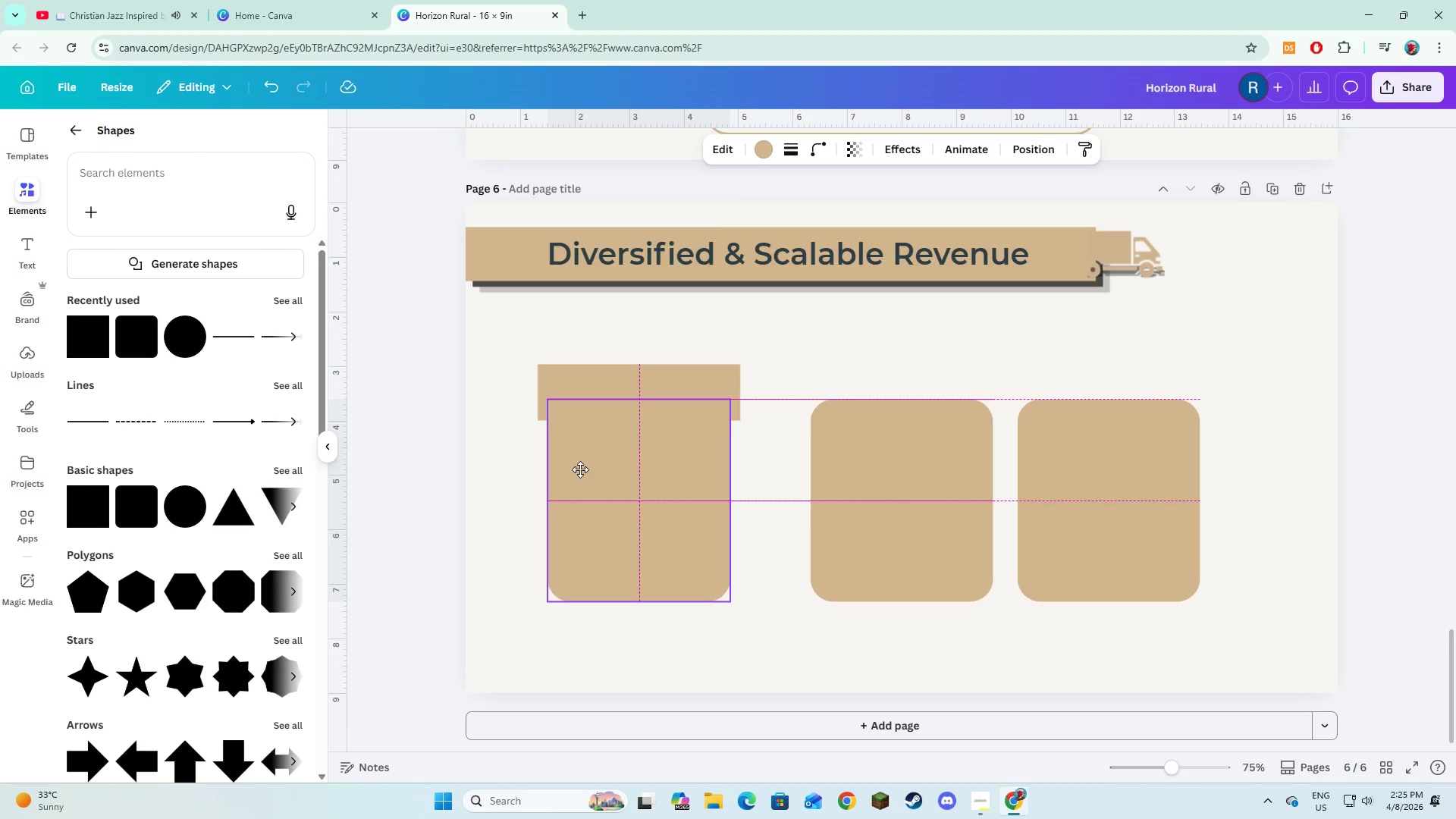 
left_click([884, 499])
 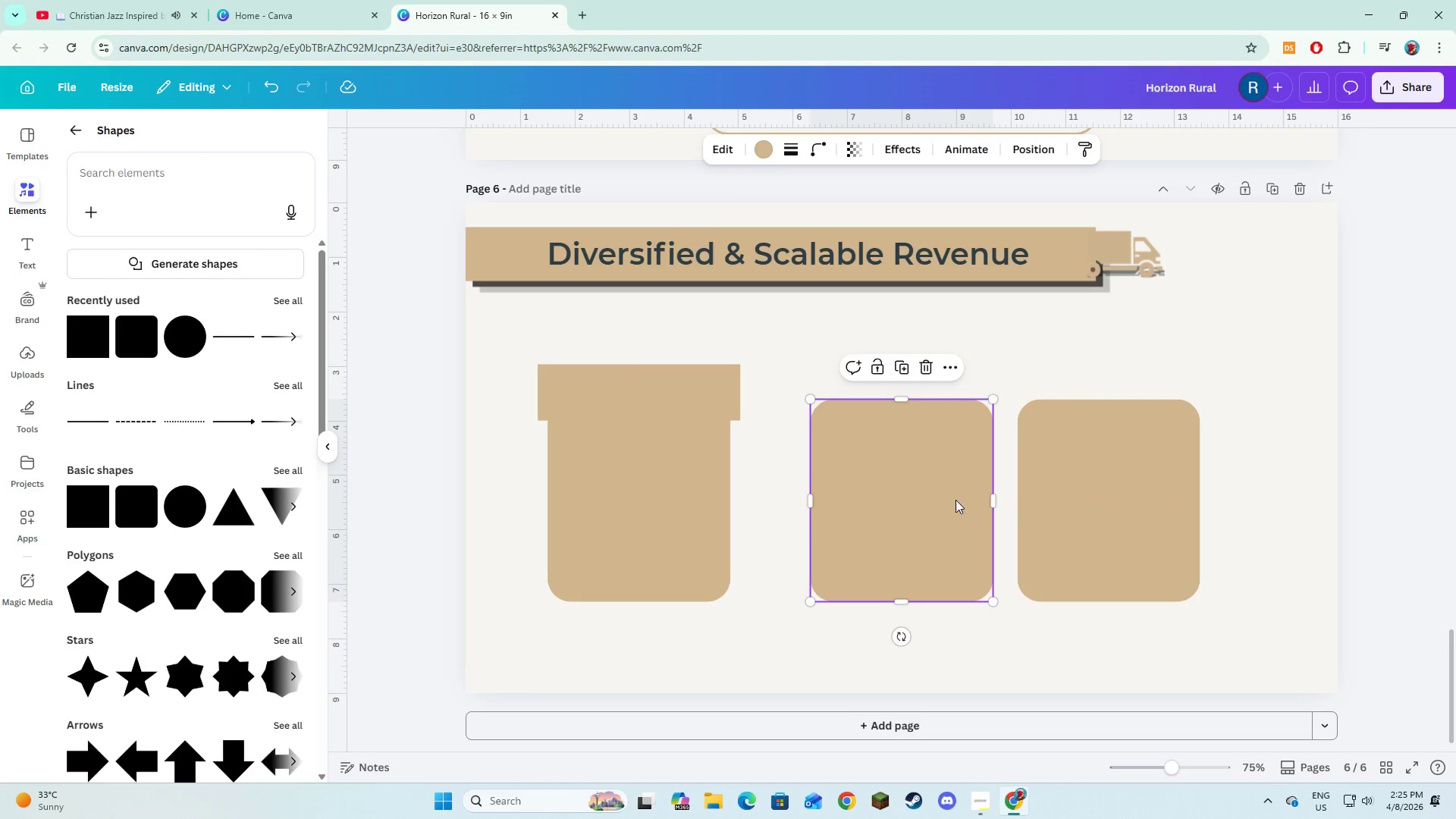 
left_click([1099, 521])
 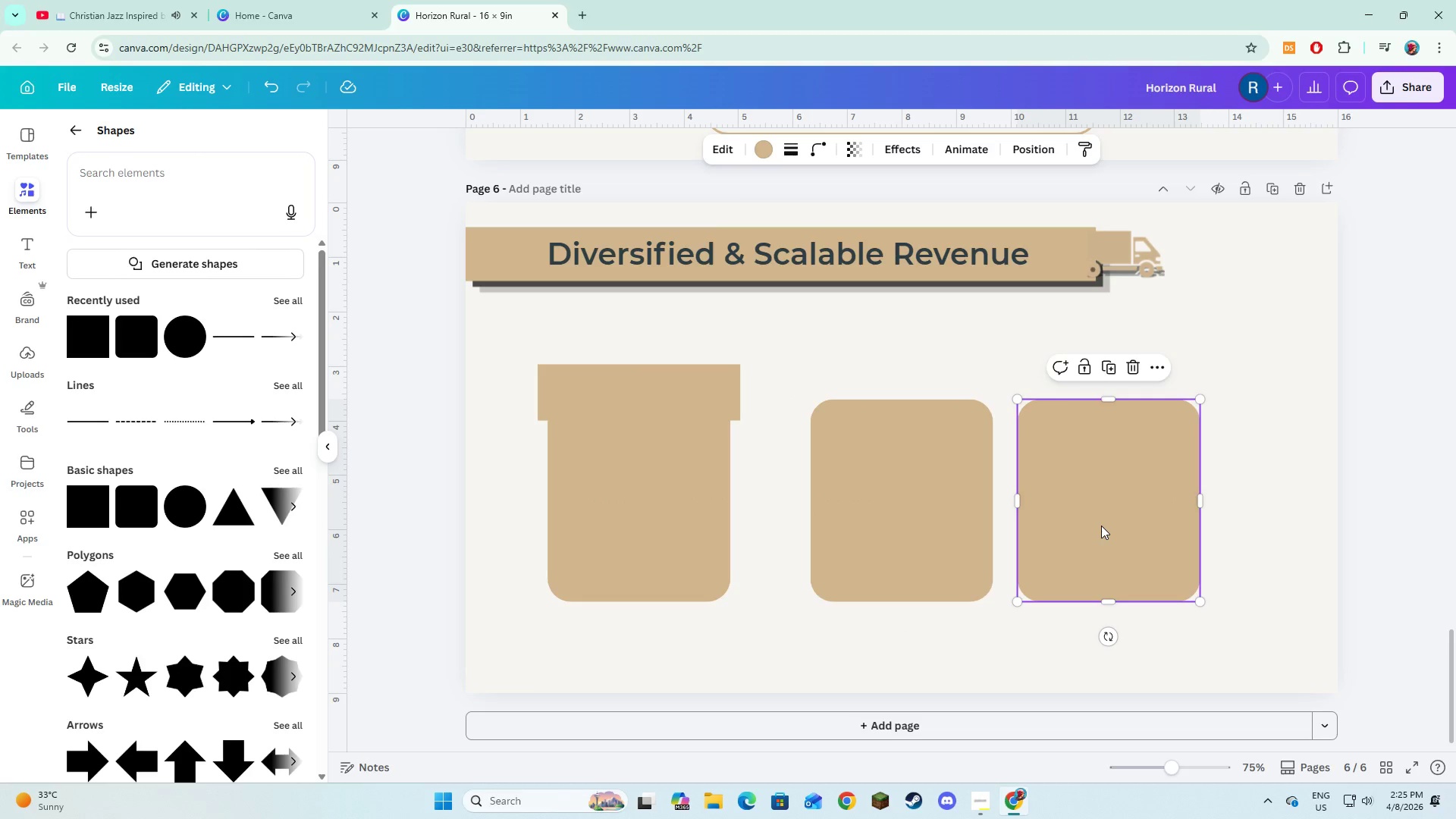 
left_click_drag(start_coordinate=[1100, 525], to_coordinate=[1159, 524])
 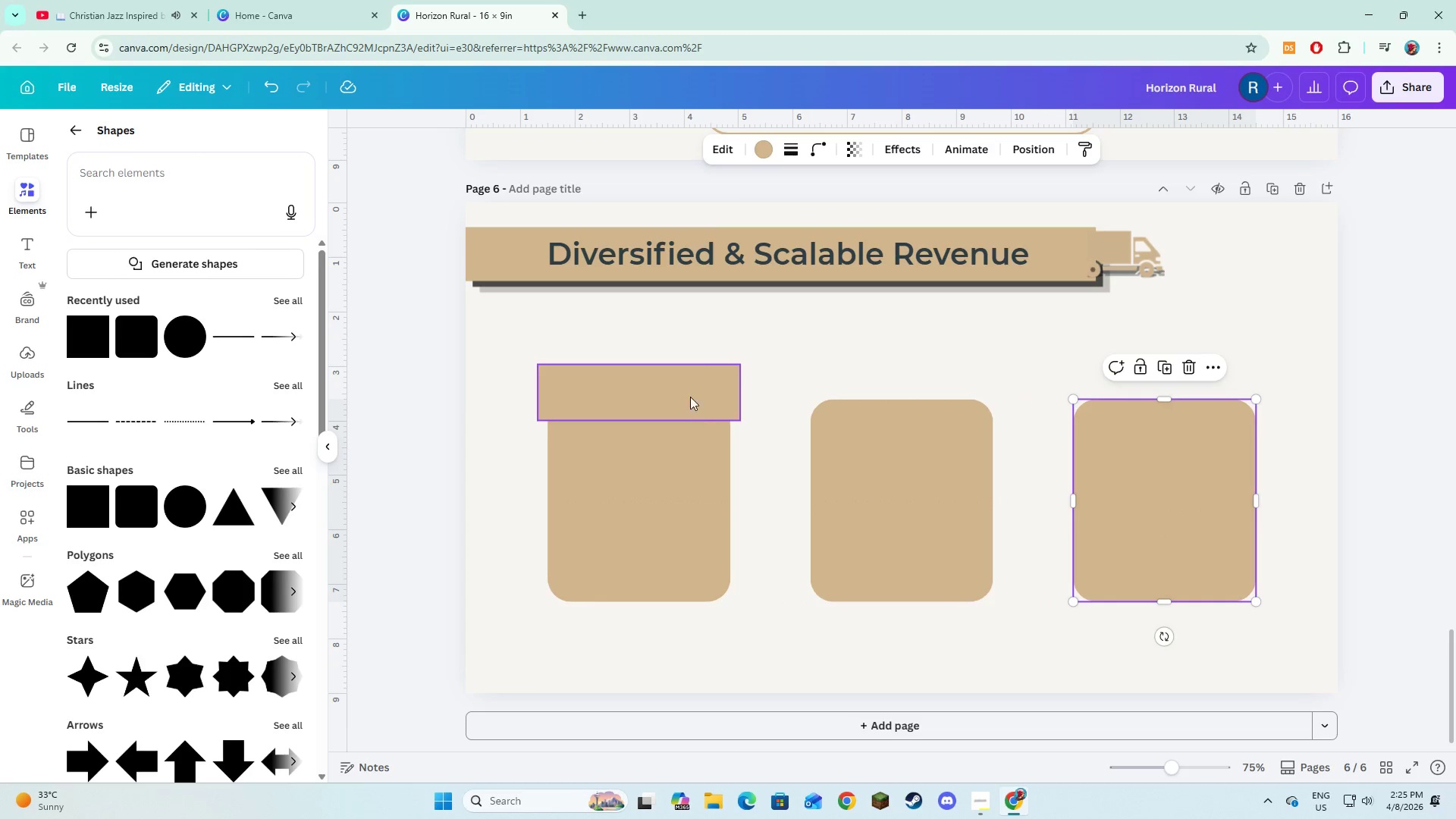 
left_click([686, 390])
 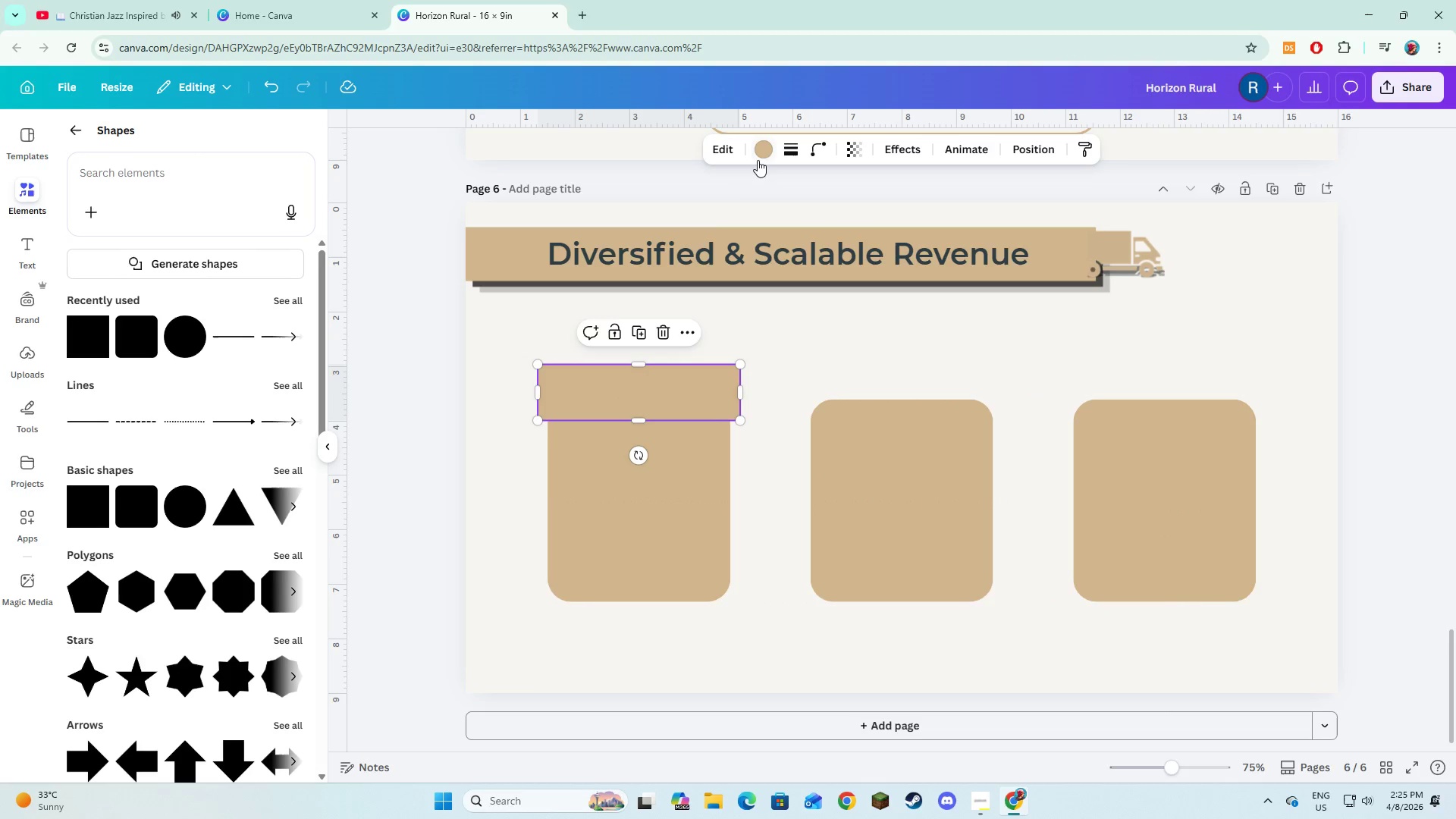 
left_click([758, 160])
 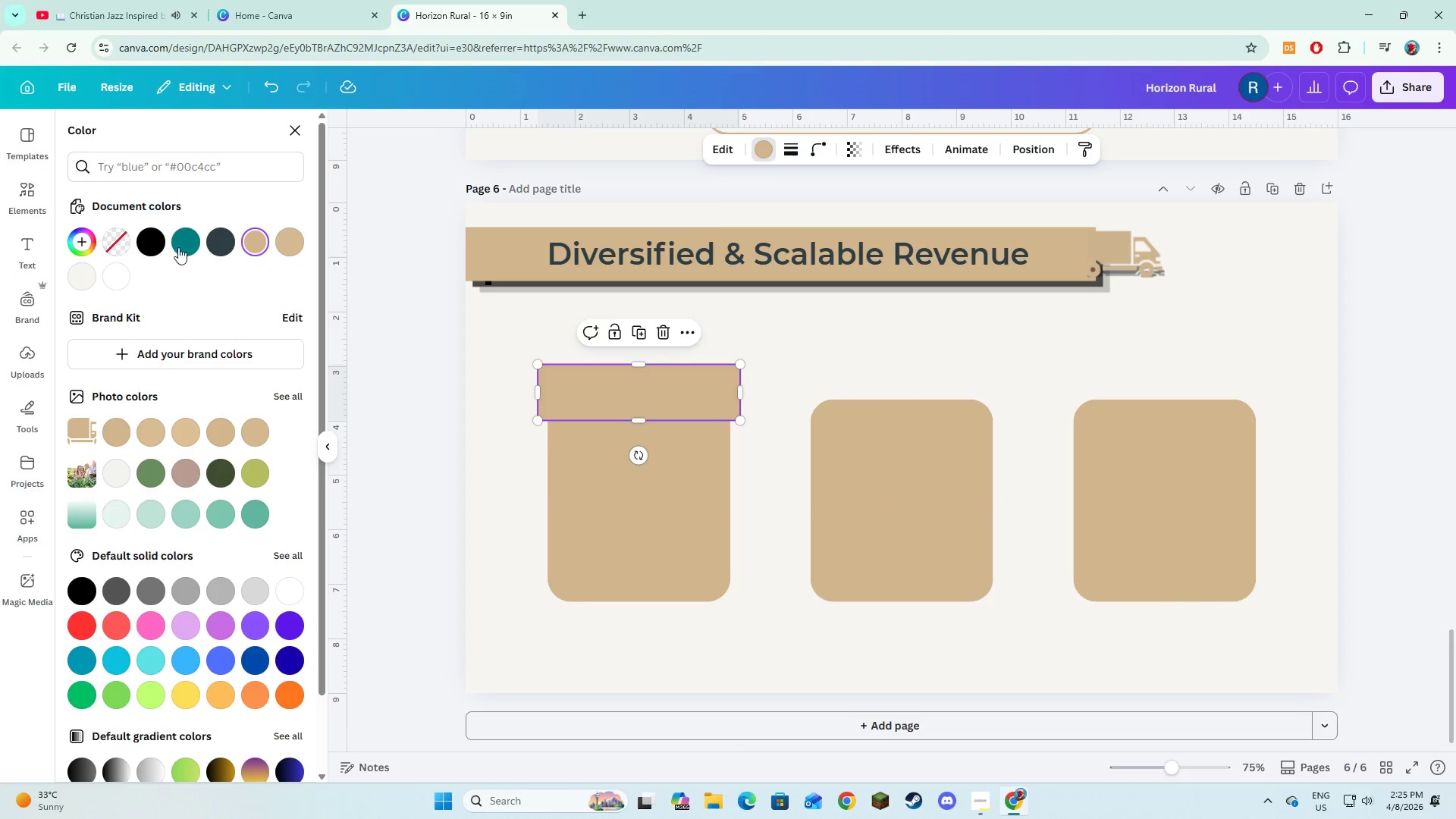 
left_click([185, 246])
 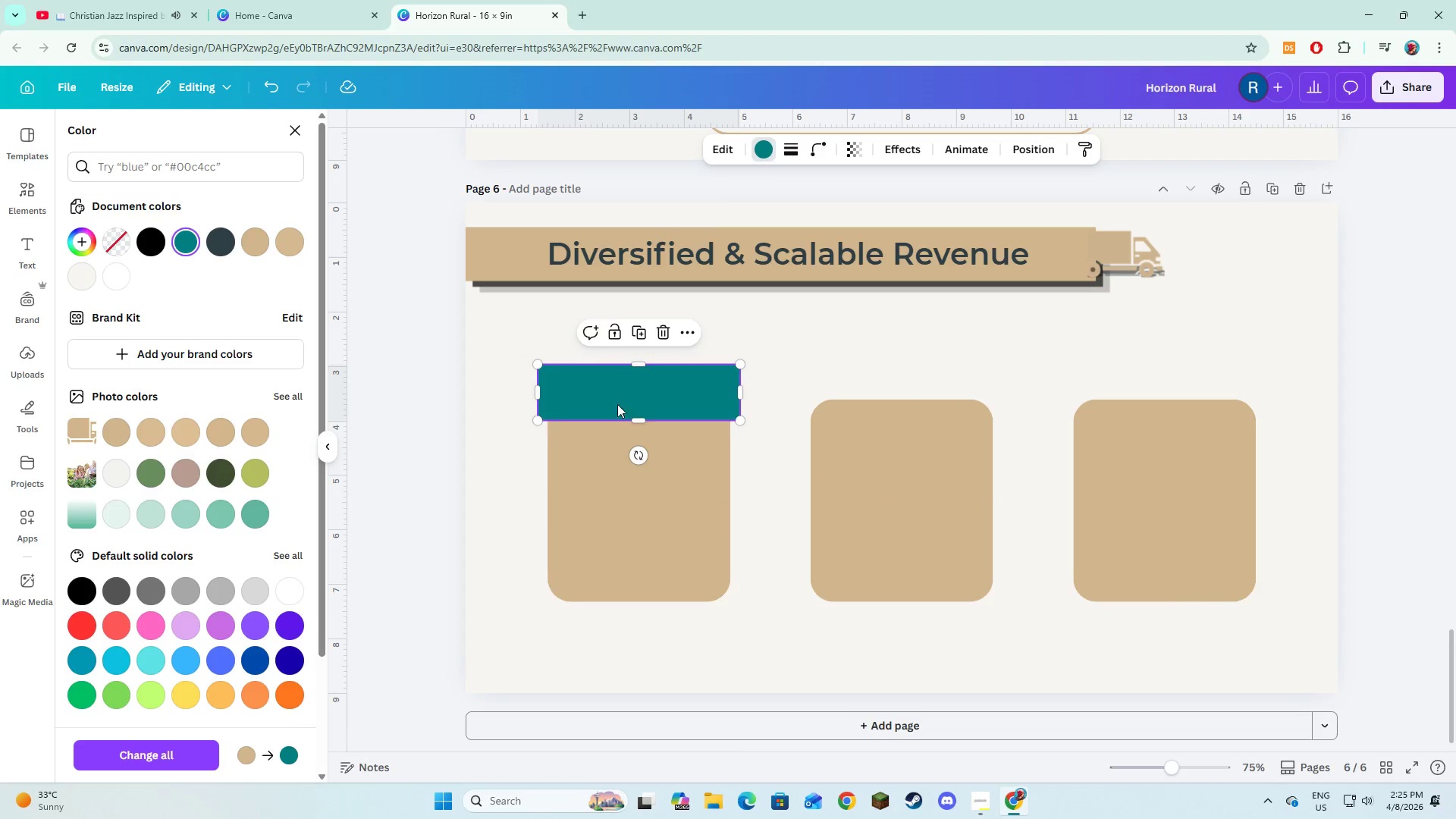 
left_click([778, 549])
 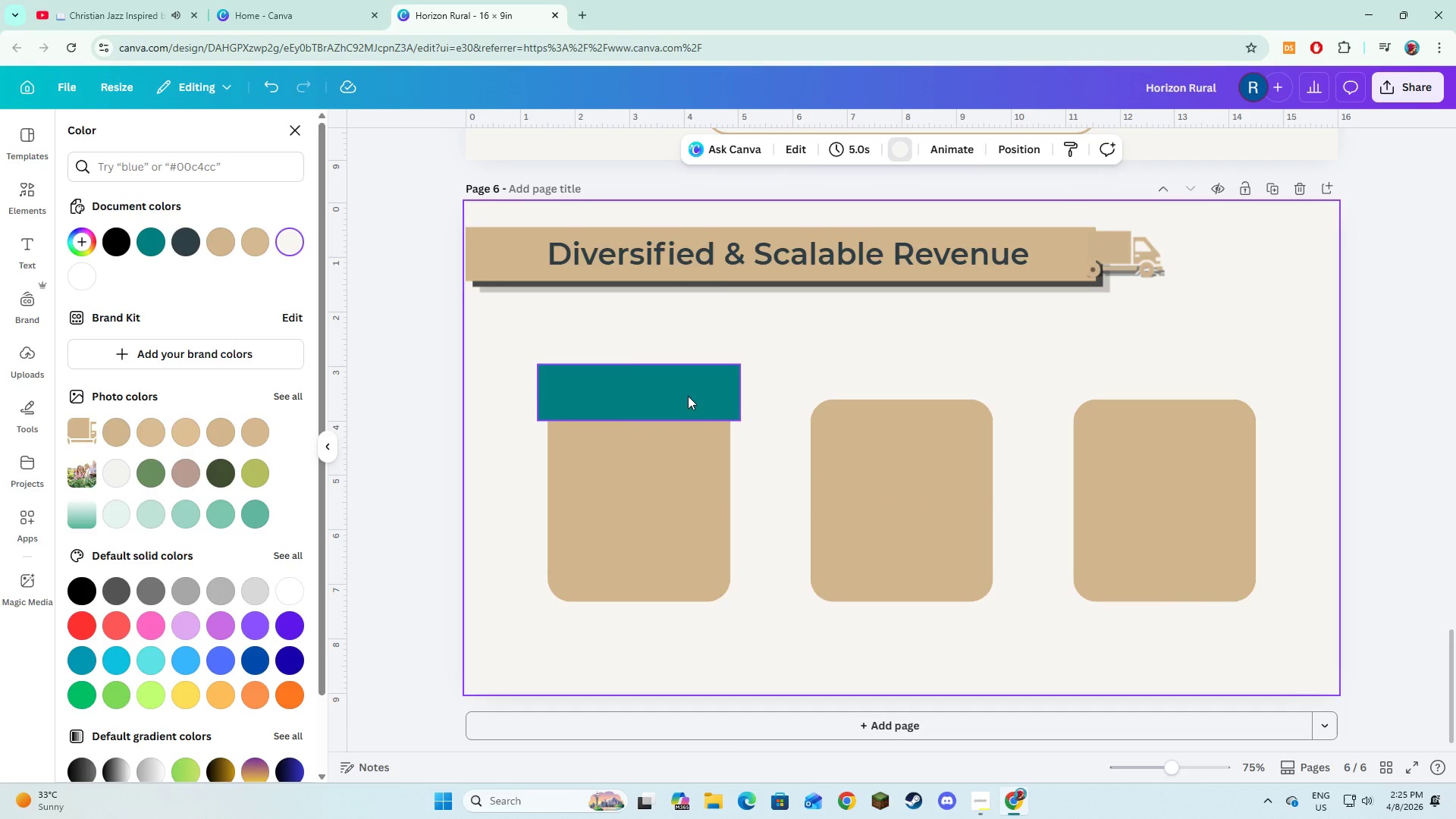 
left_click([688, 396])
 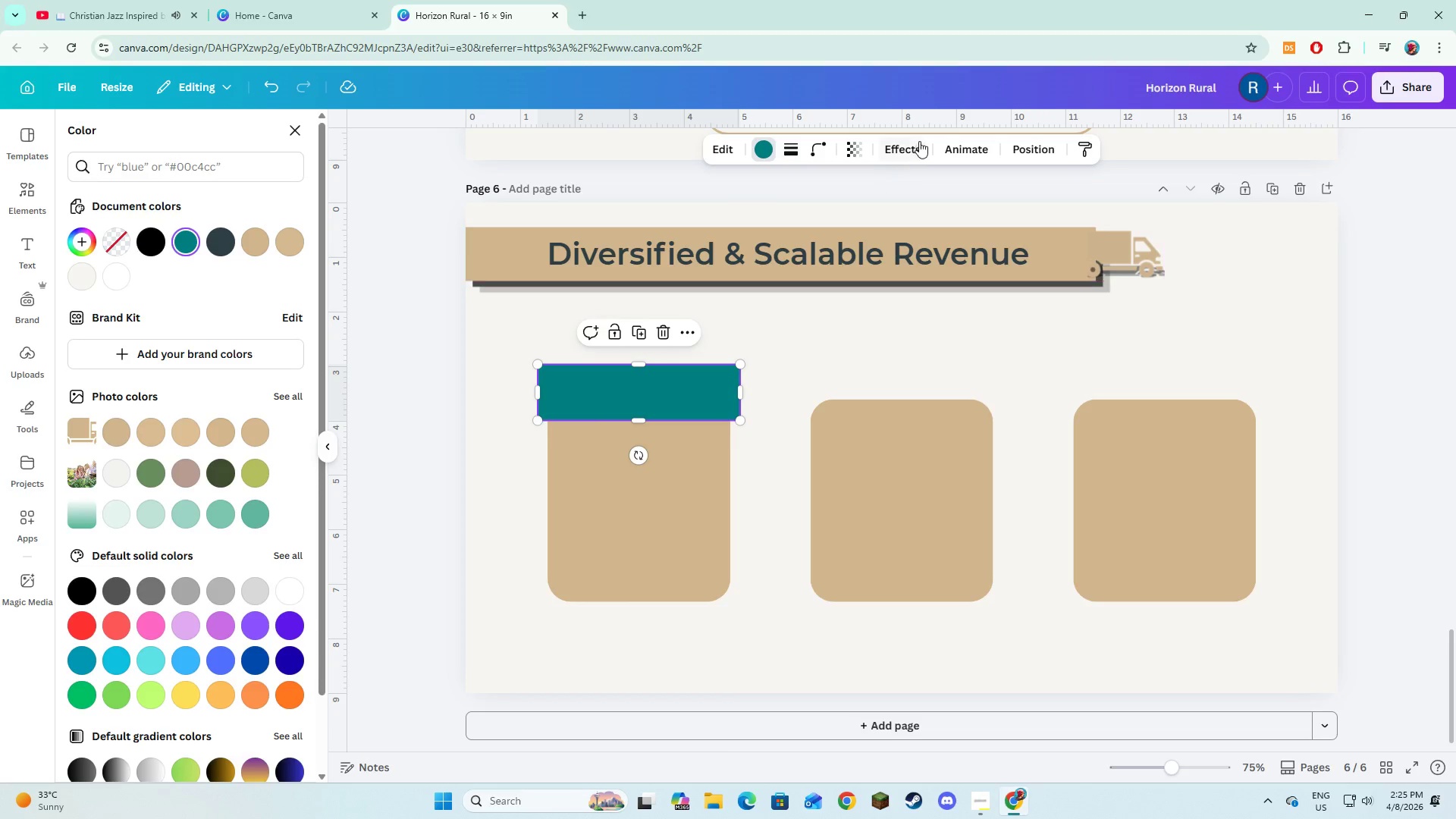 
left_click([921, 144])
 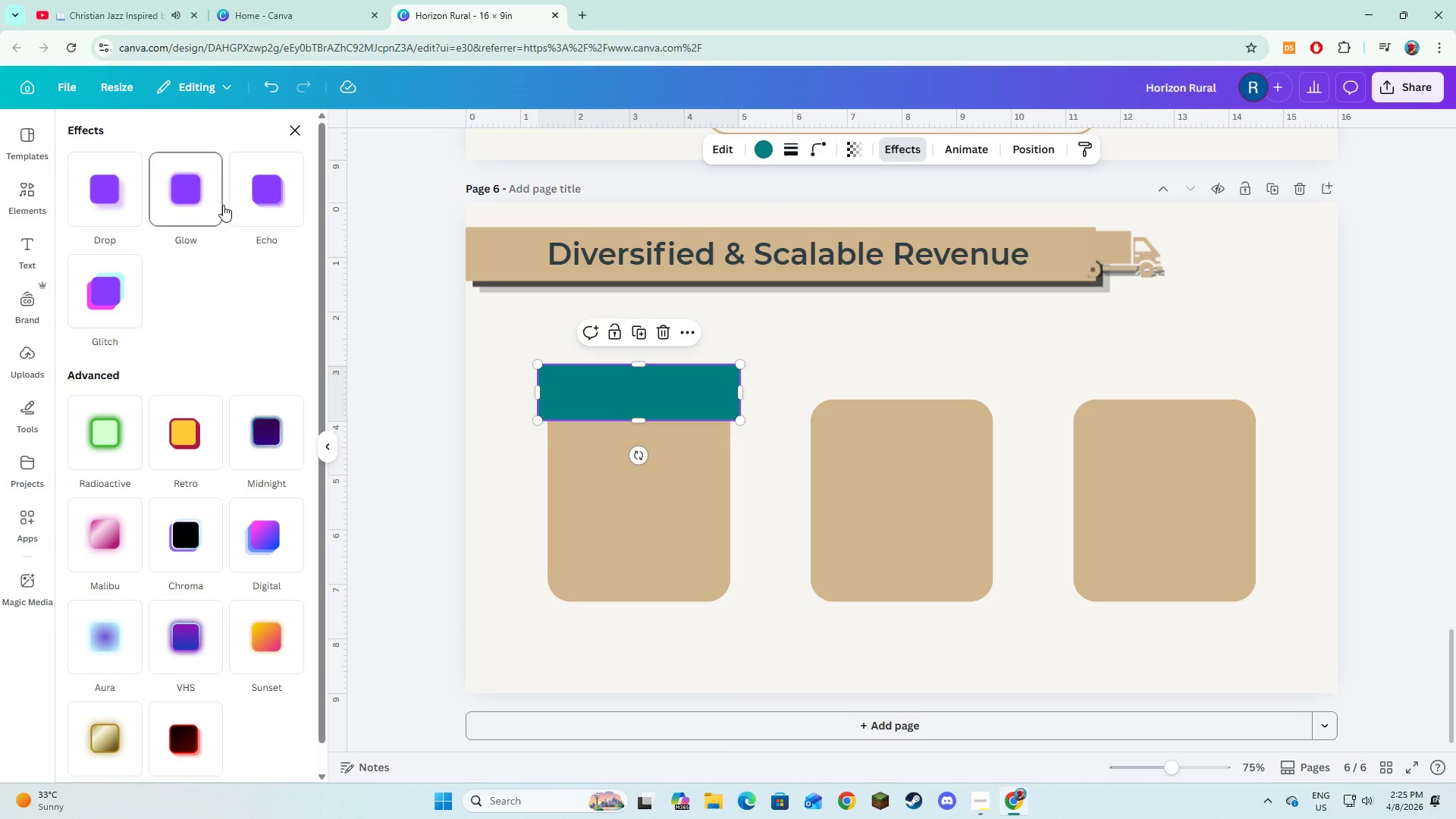 
left_click([263, 202])
 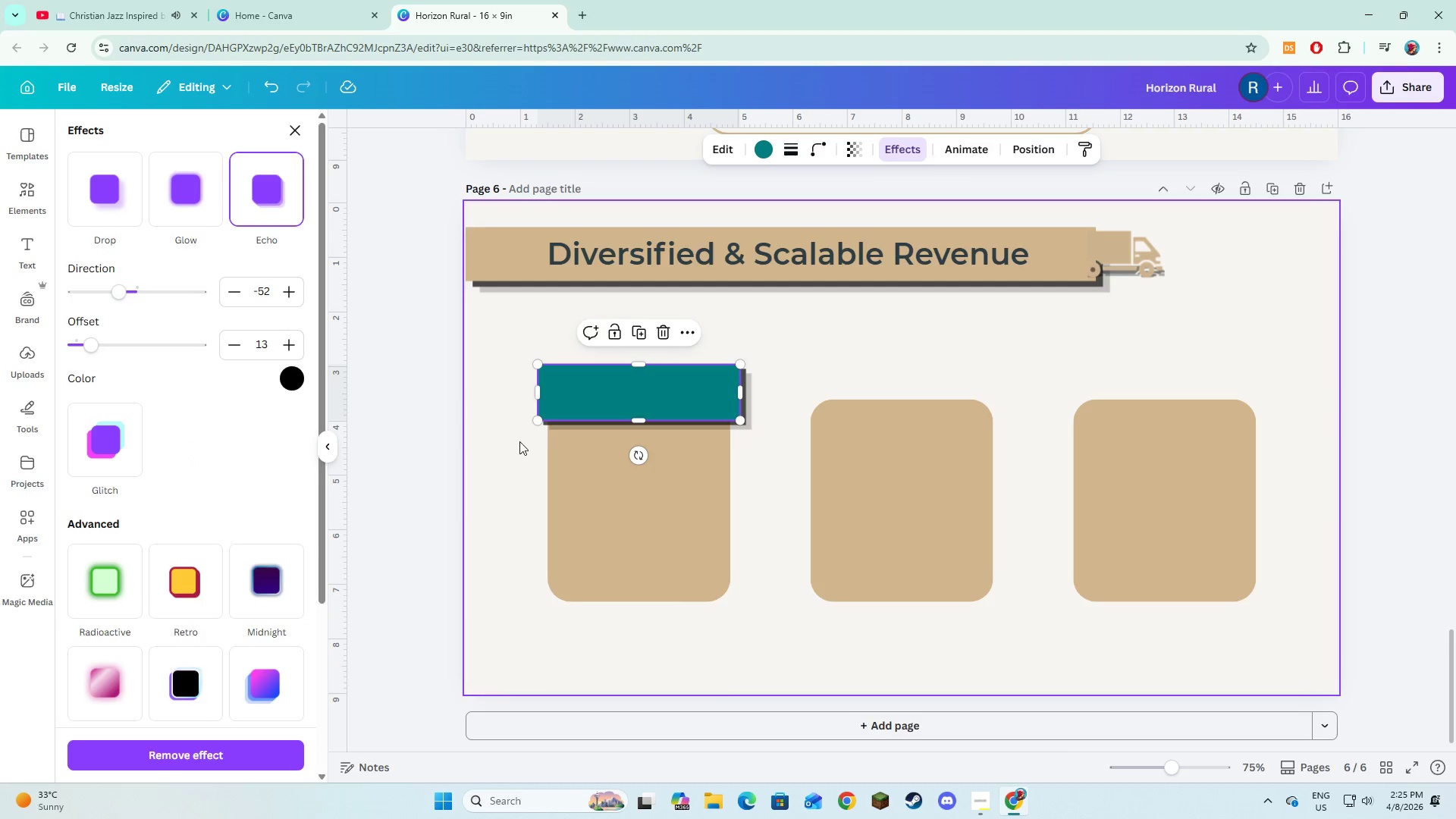 
left_click([577, 532])
 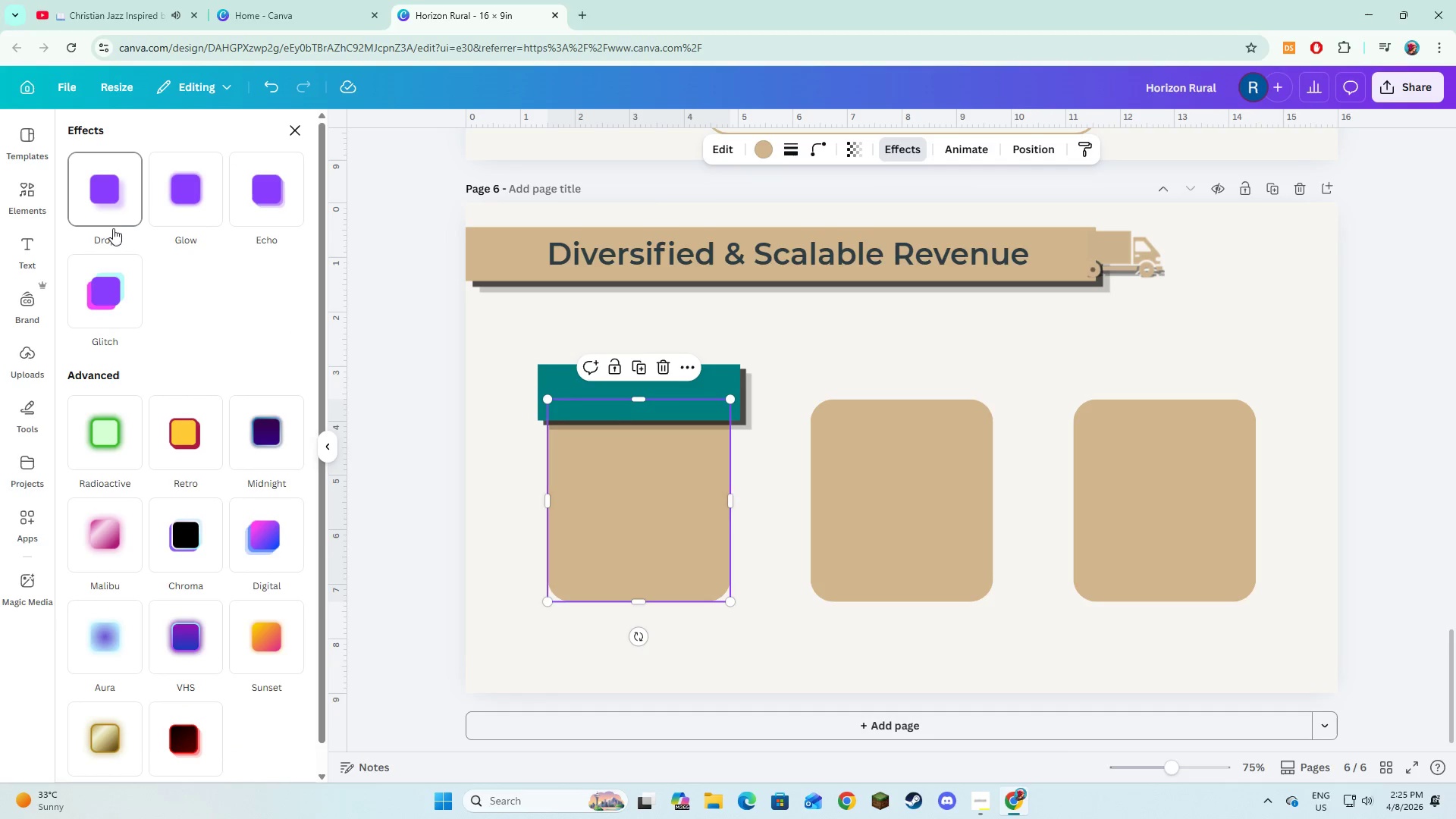 
left_click([113, 220])
 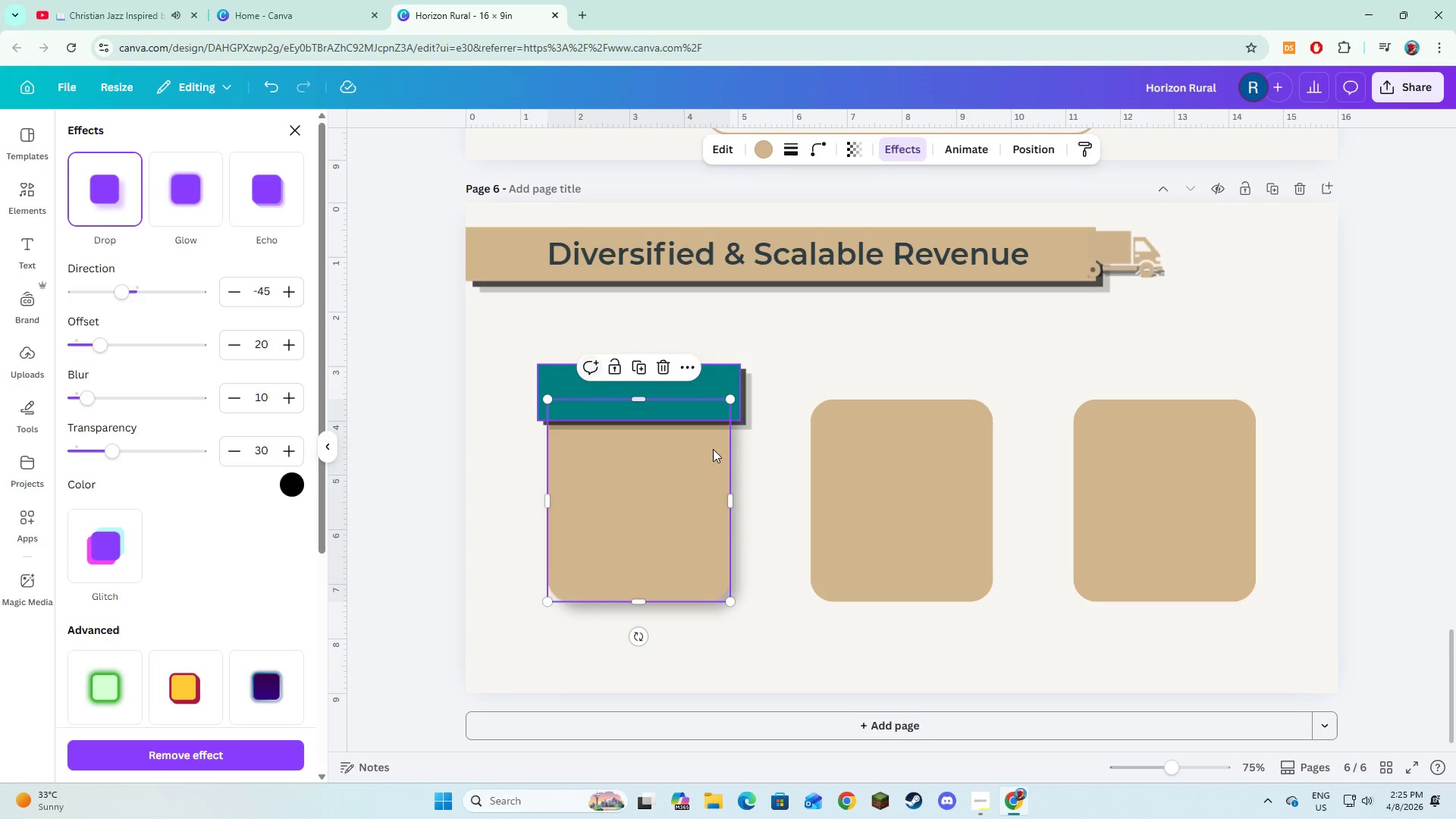 
left_click([807, 523])
 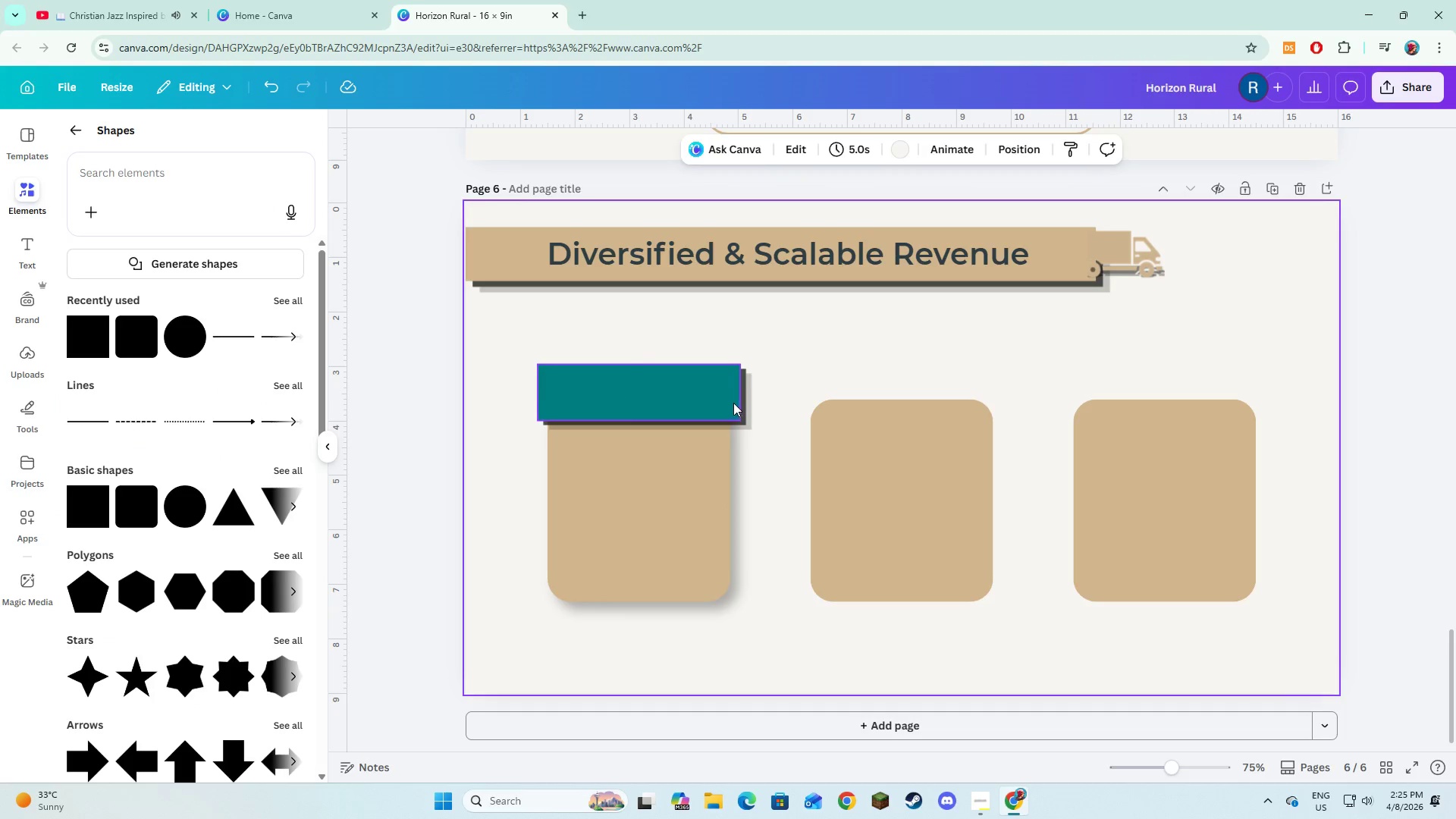 
left_click([733, 403])
 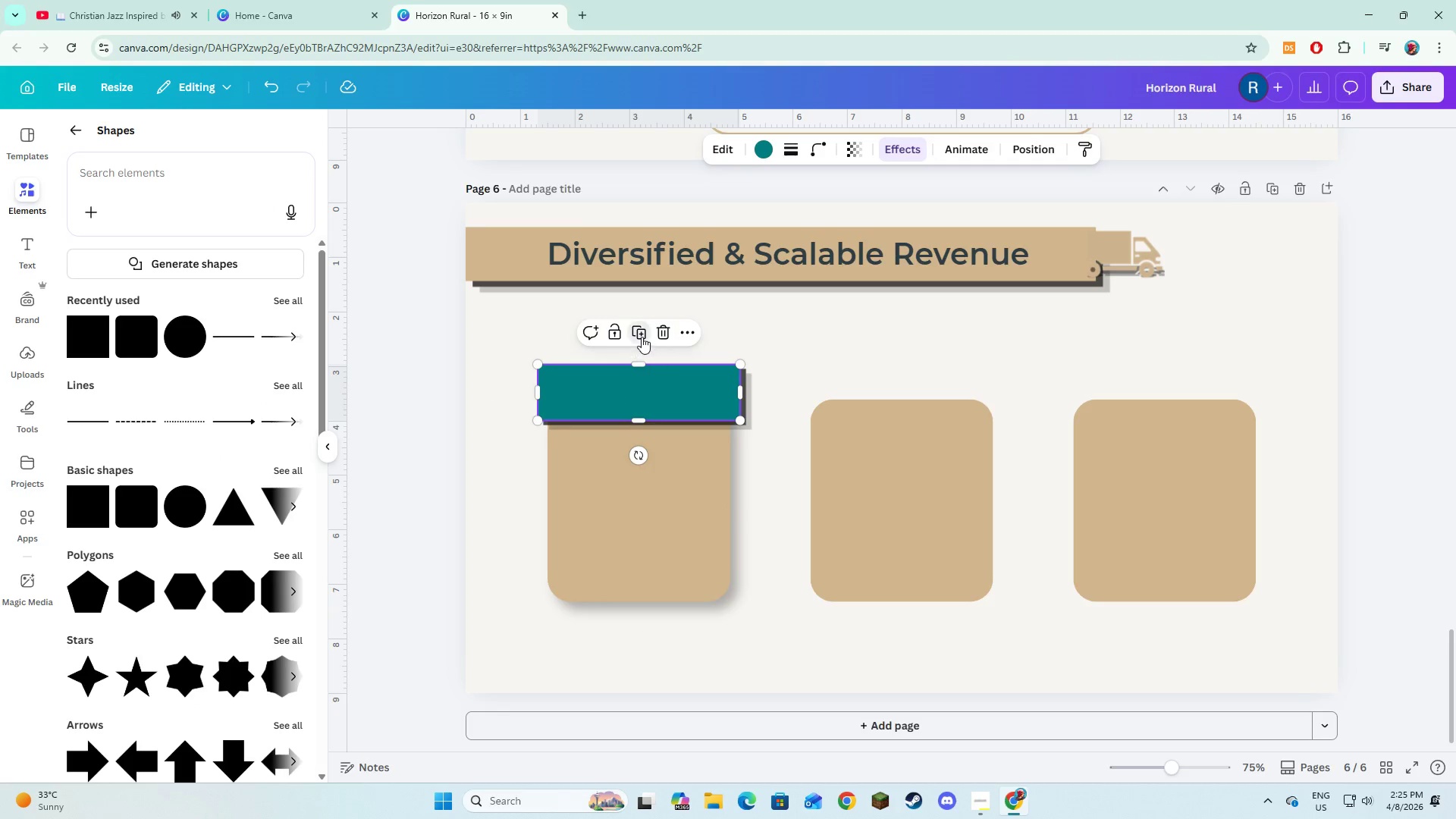 
left_click_drag(start_coordinate=[628, 405], to_coordinate=[883, 402])
 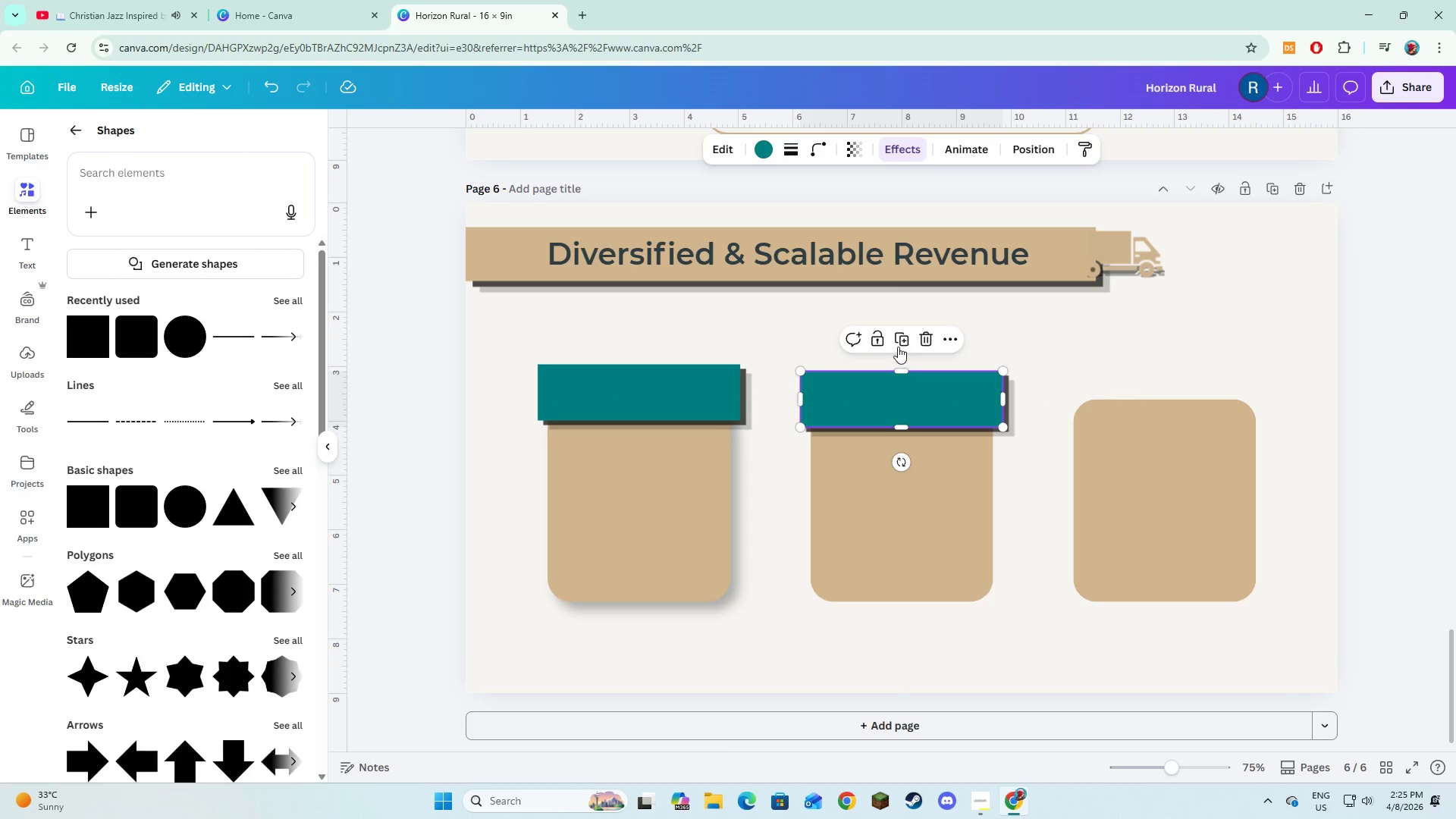 
left_click([899, 344])
 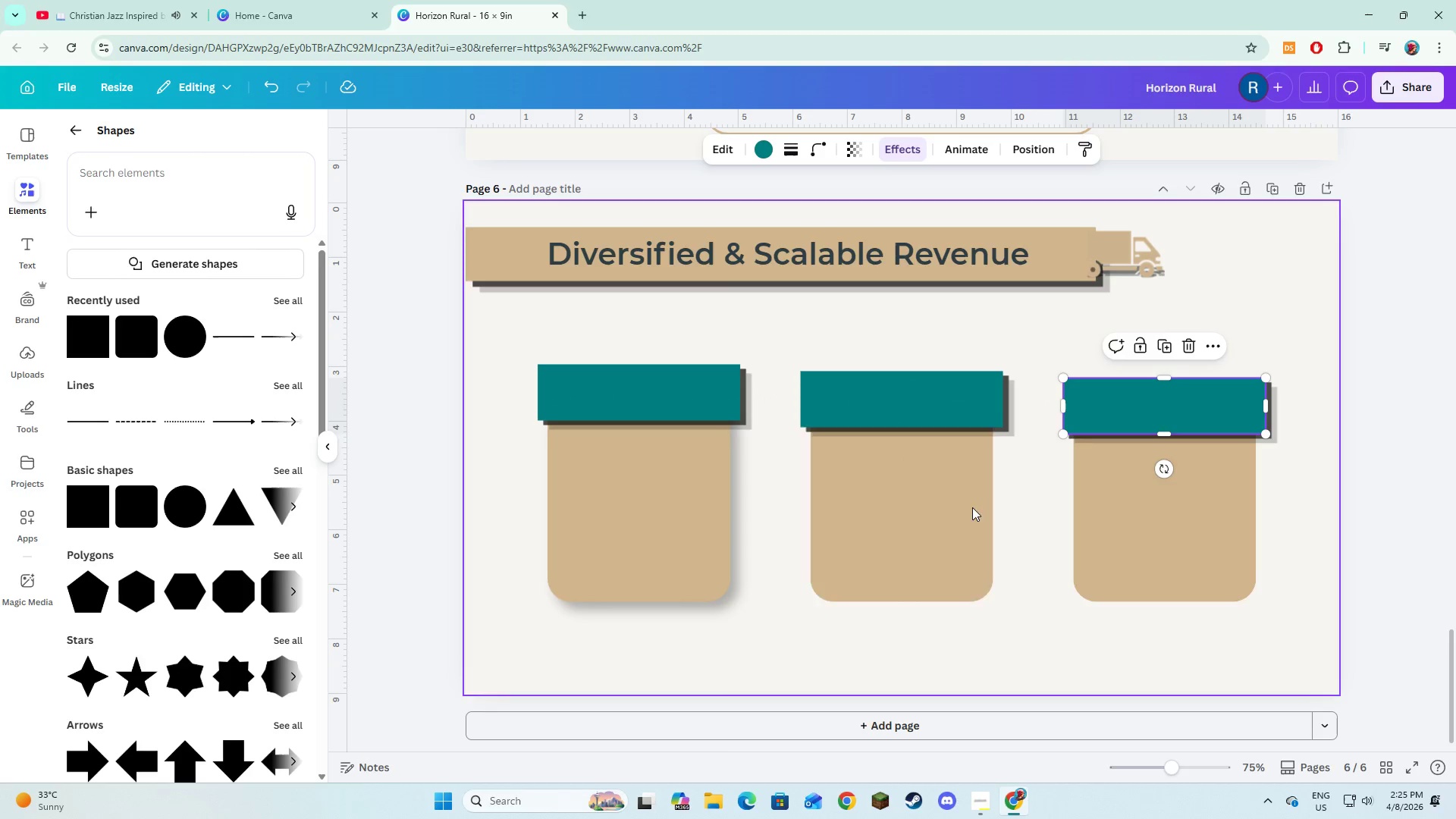 
left_click([1012, 607])
 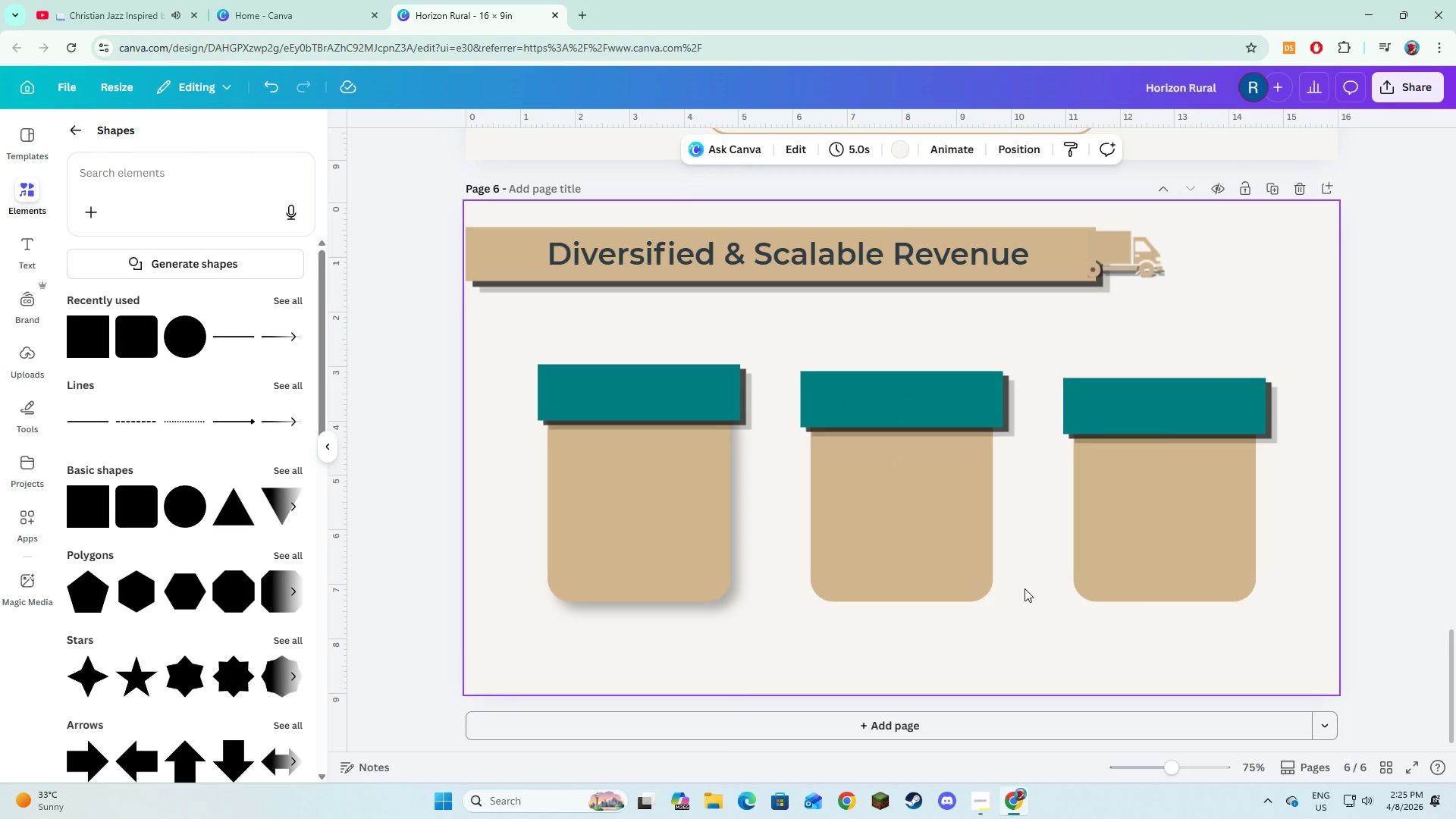 
left_click([925, 550])
 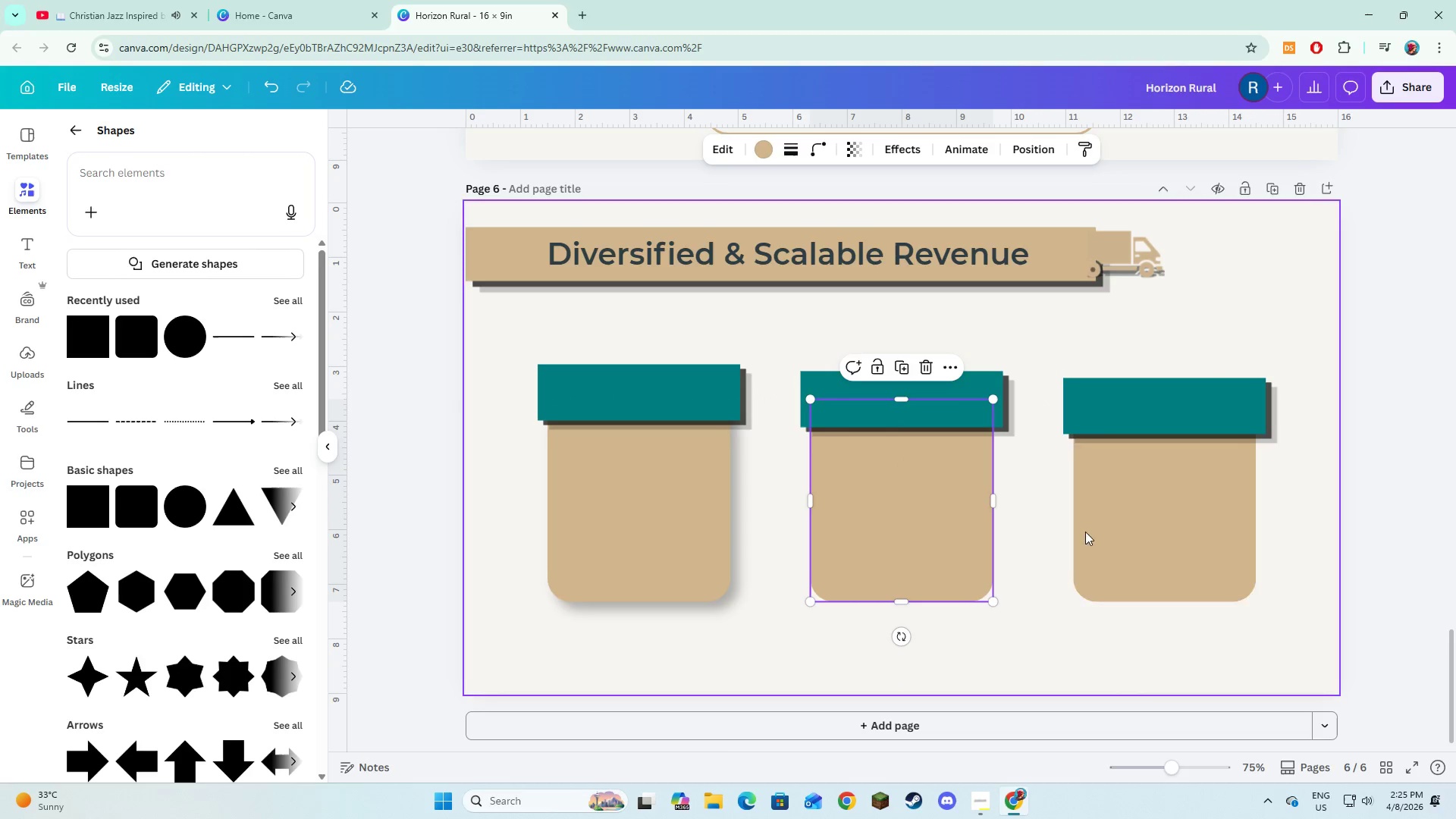 
hold_key(key=ShiftLeft, duration=0.45)
double_click([1133, 531])
 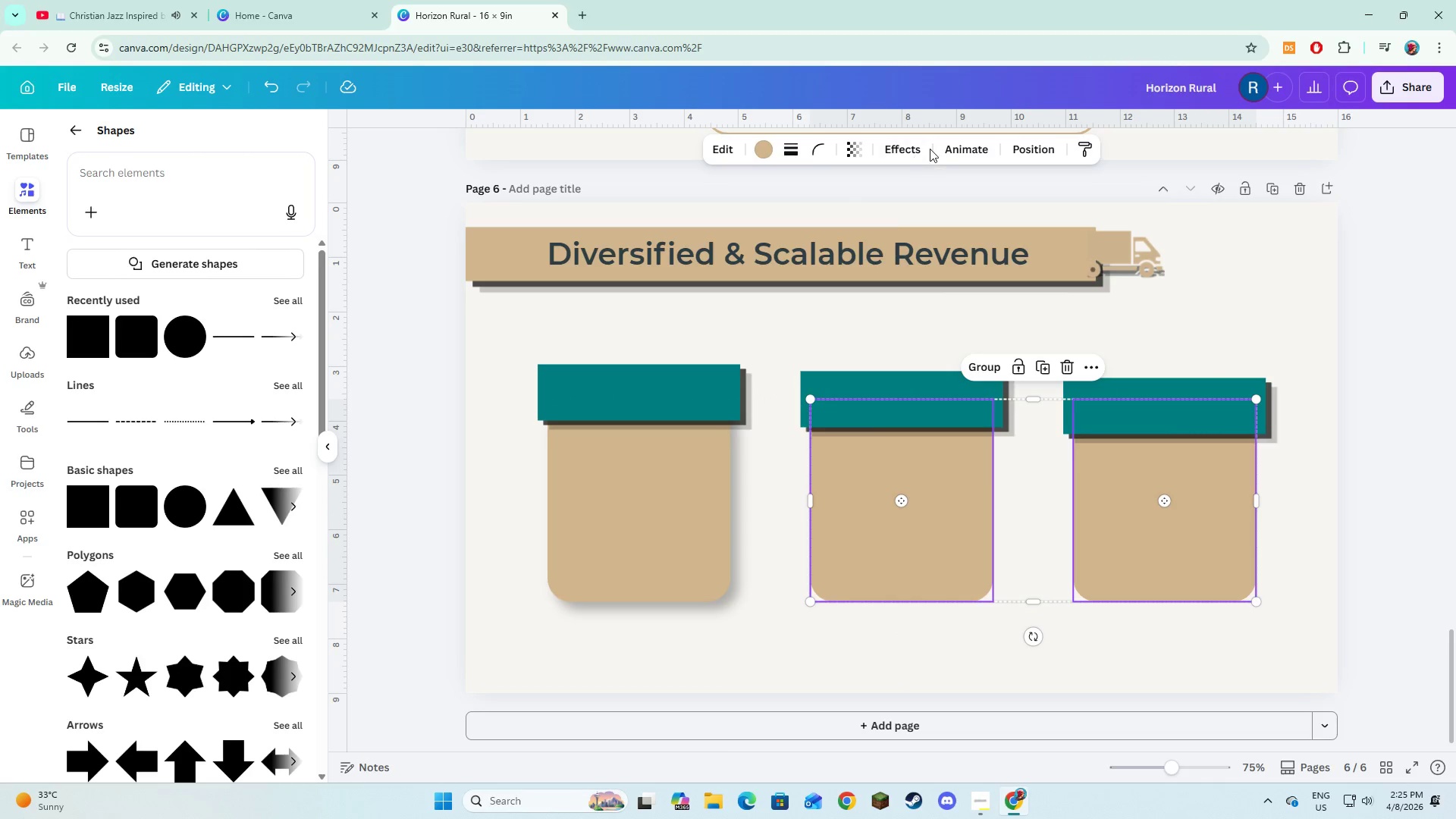 
left_click([923, 149])
 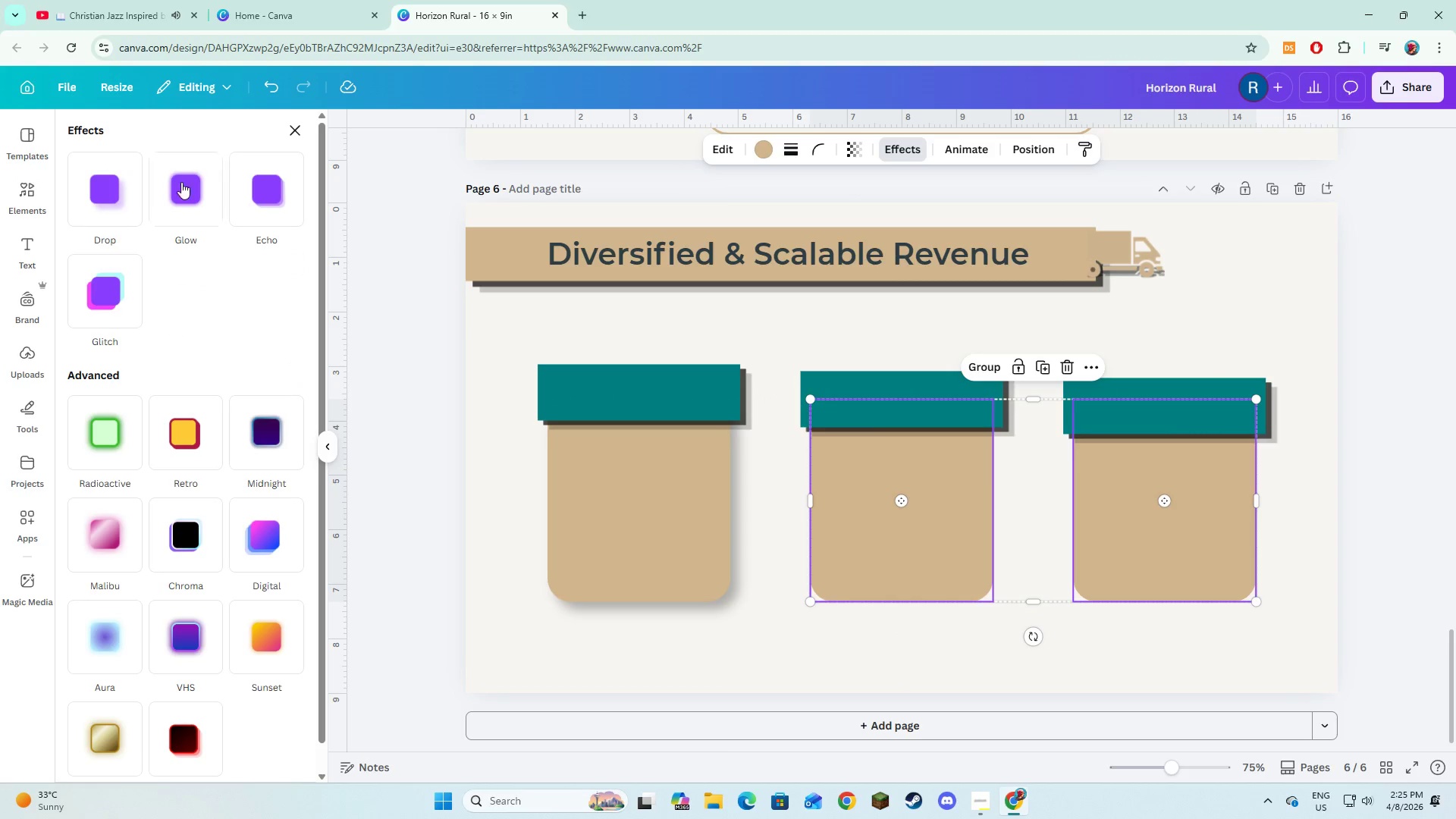 
left_click([133, 198])
 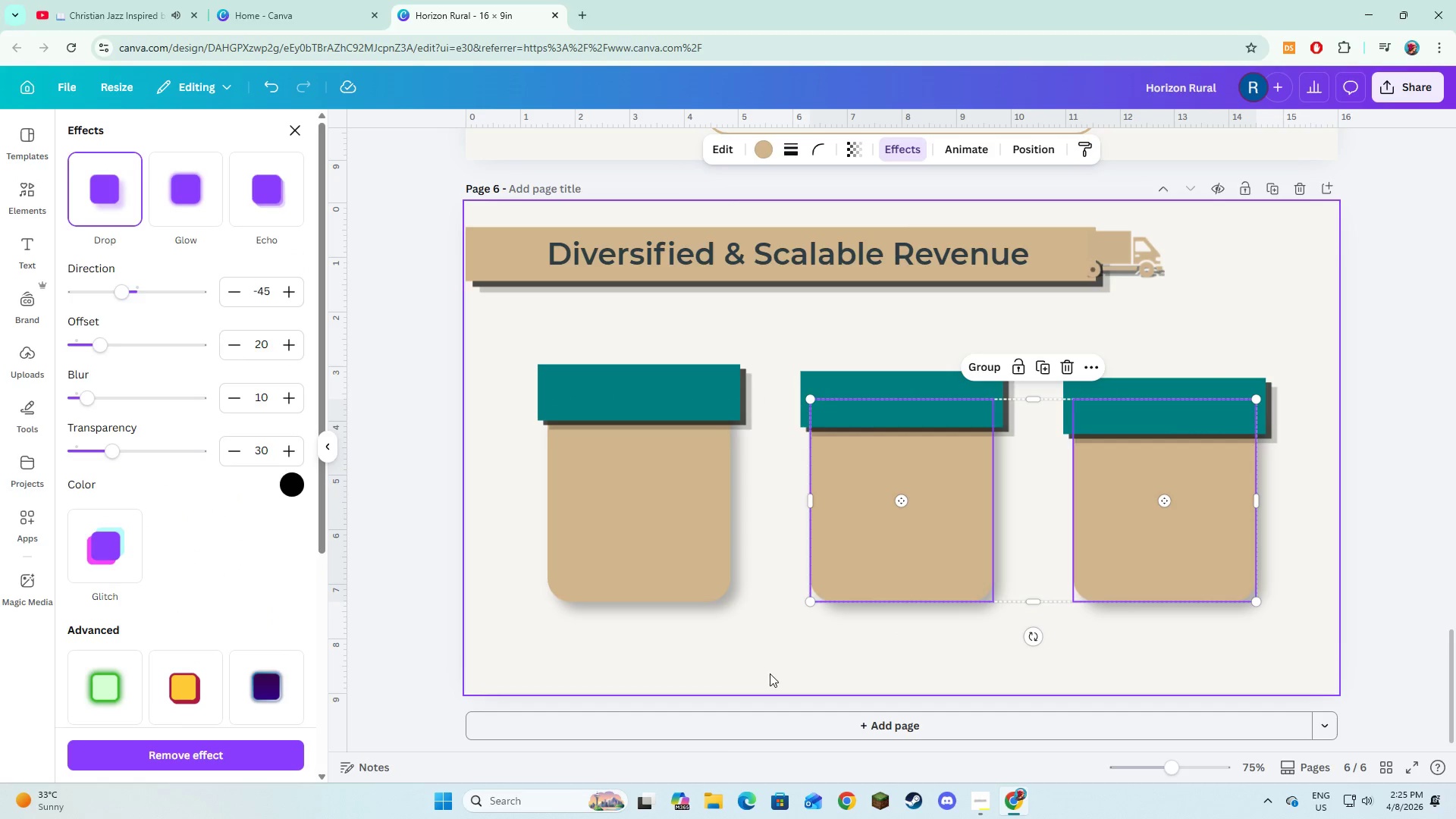 
left_click([770, 675])
 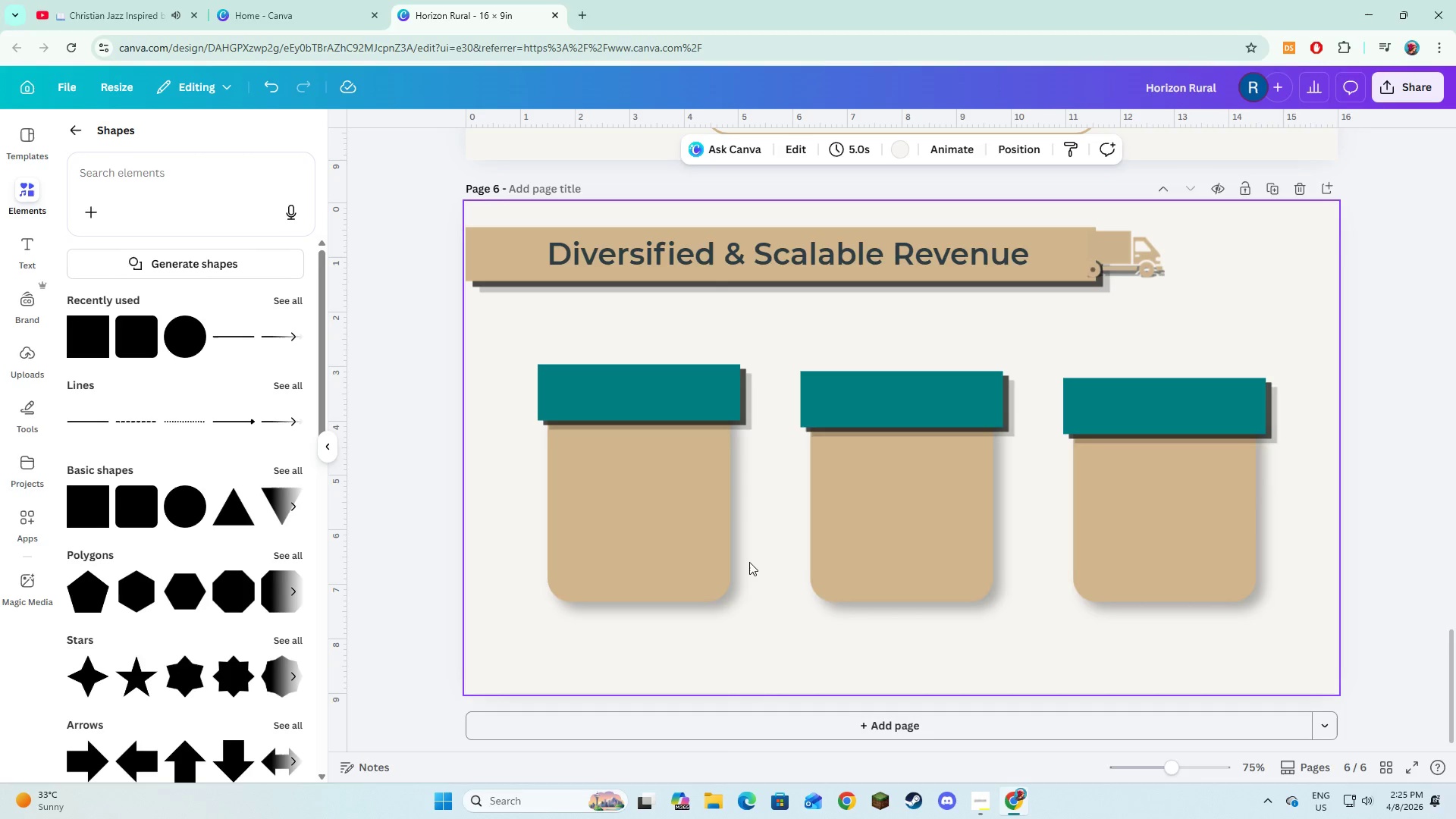 
left_click([661, 567])
 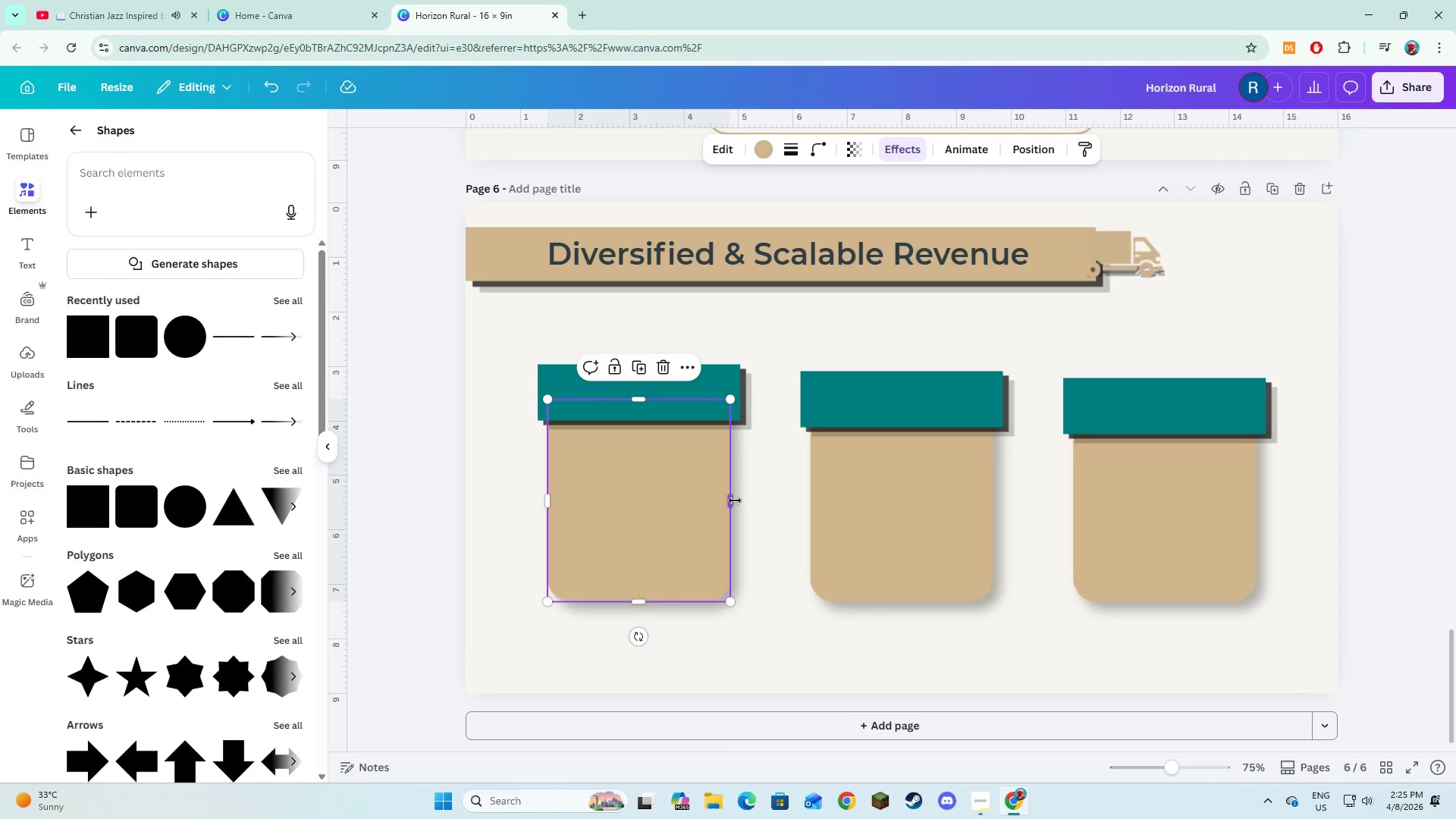 
hold_key(key=ShiftLeft, duration=0.36)
 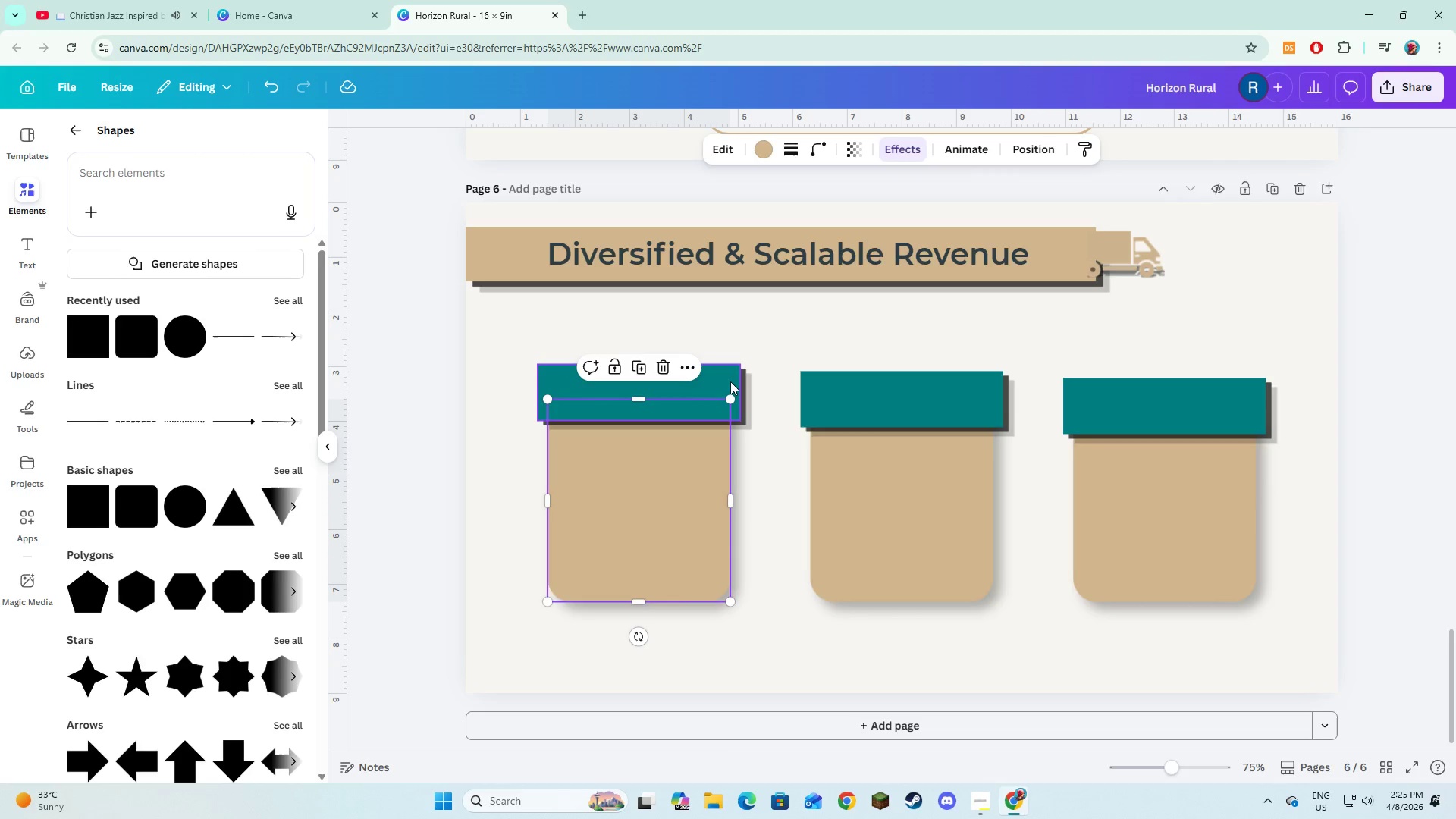 
left_click([731, 381])
 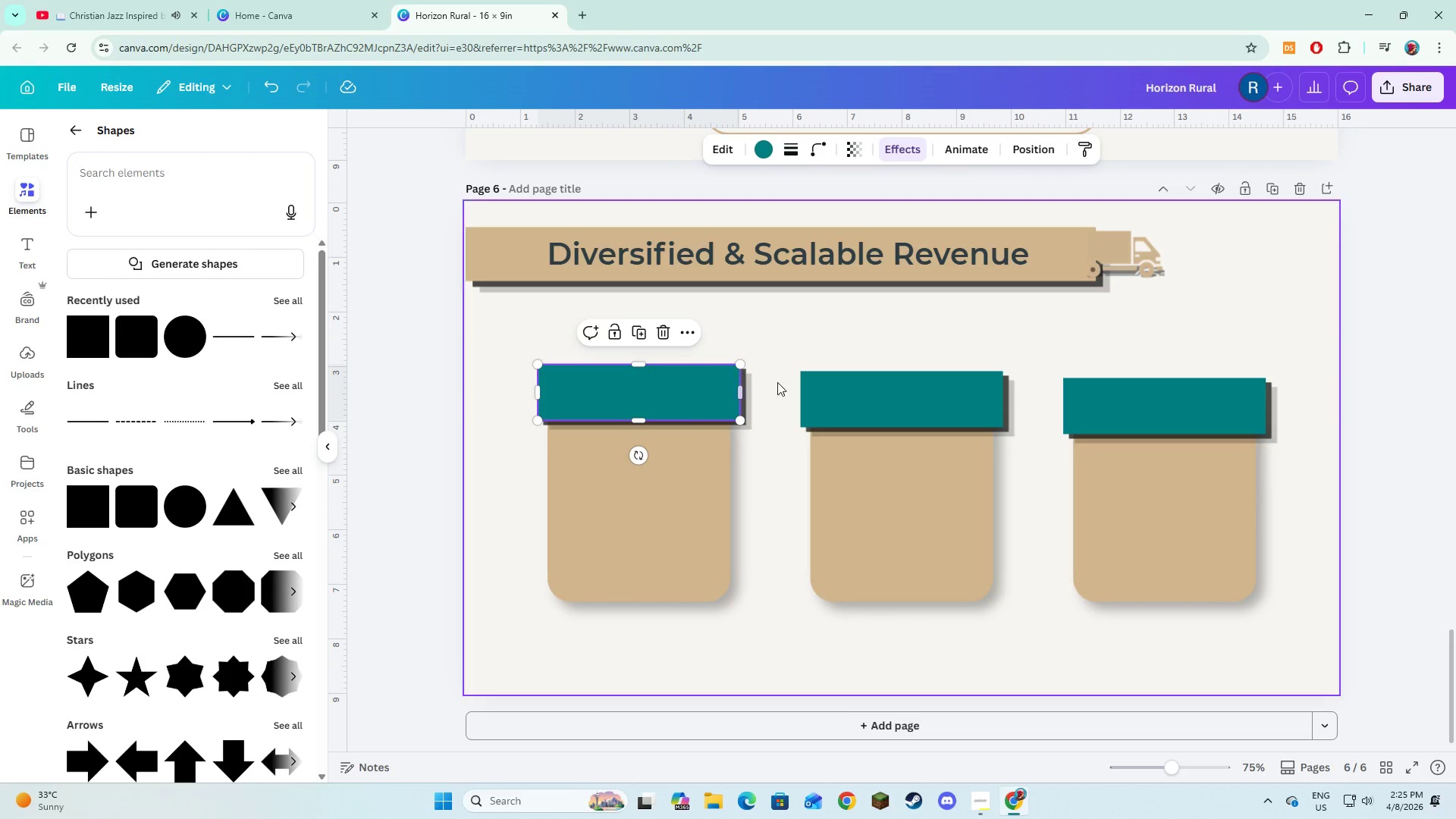 
hold_key(key=ShiftLeft, duration=1.53)
left_click([849, 401])
 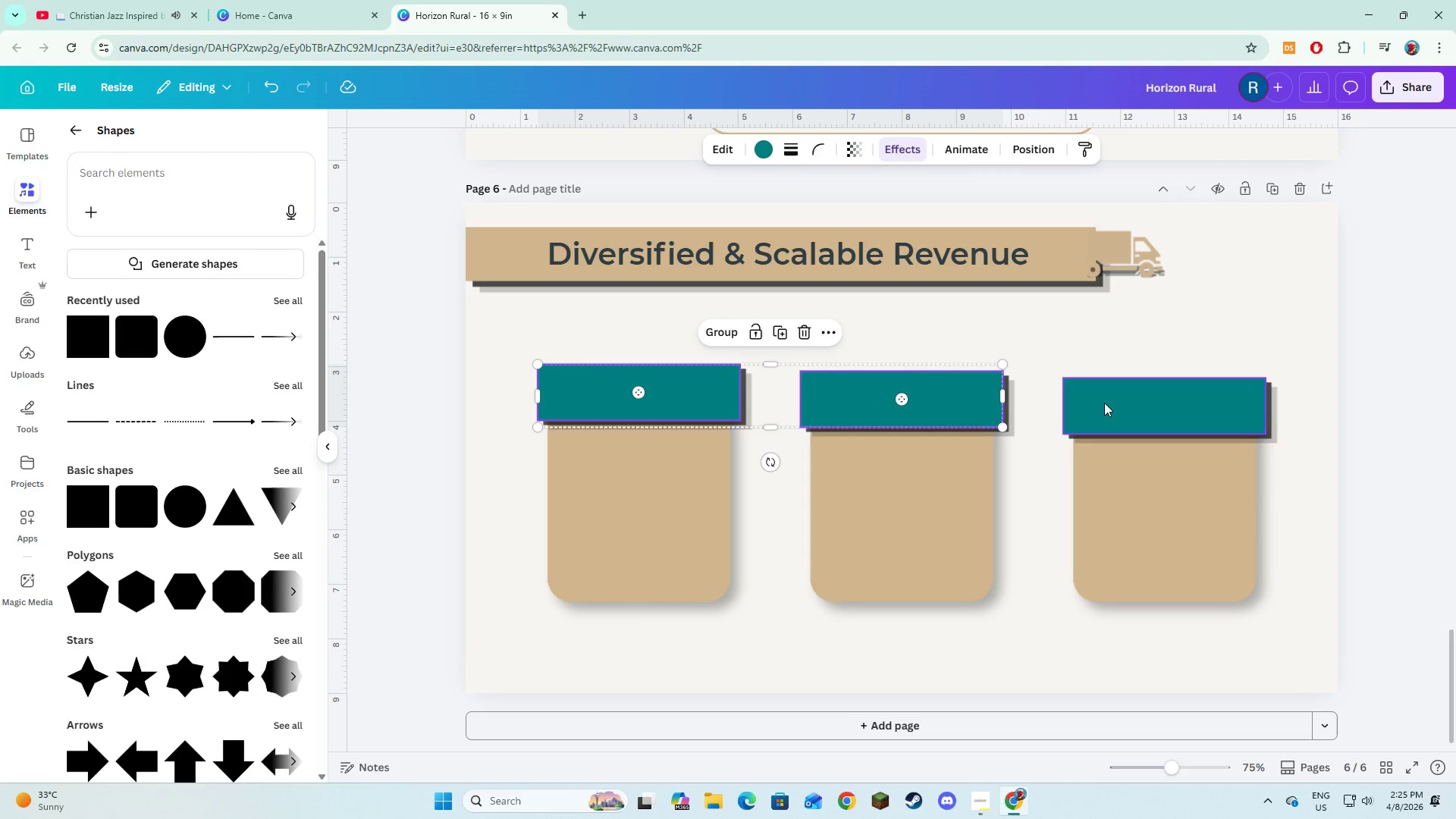 
left_click([1104, 403])
 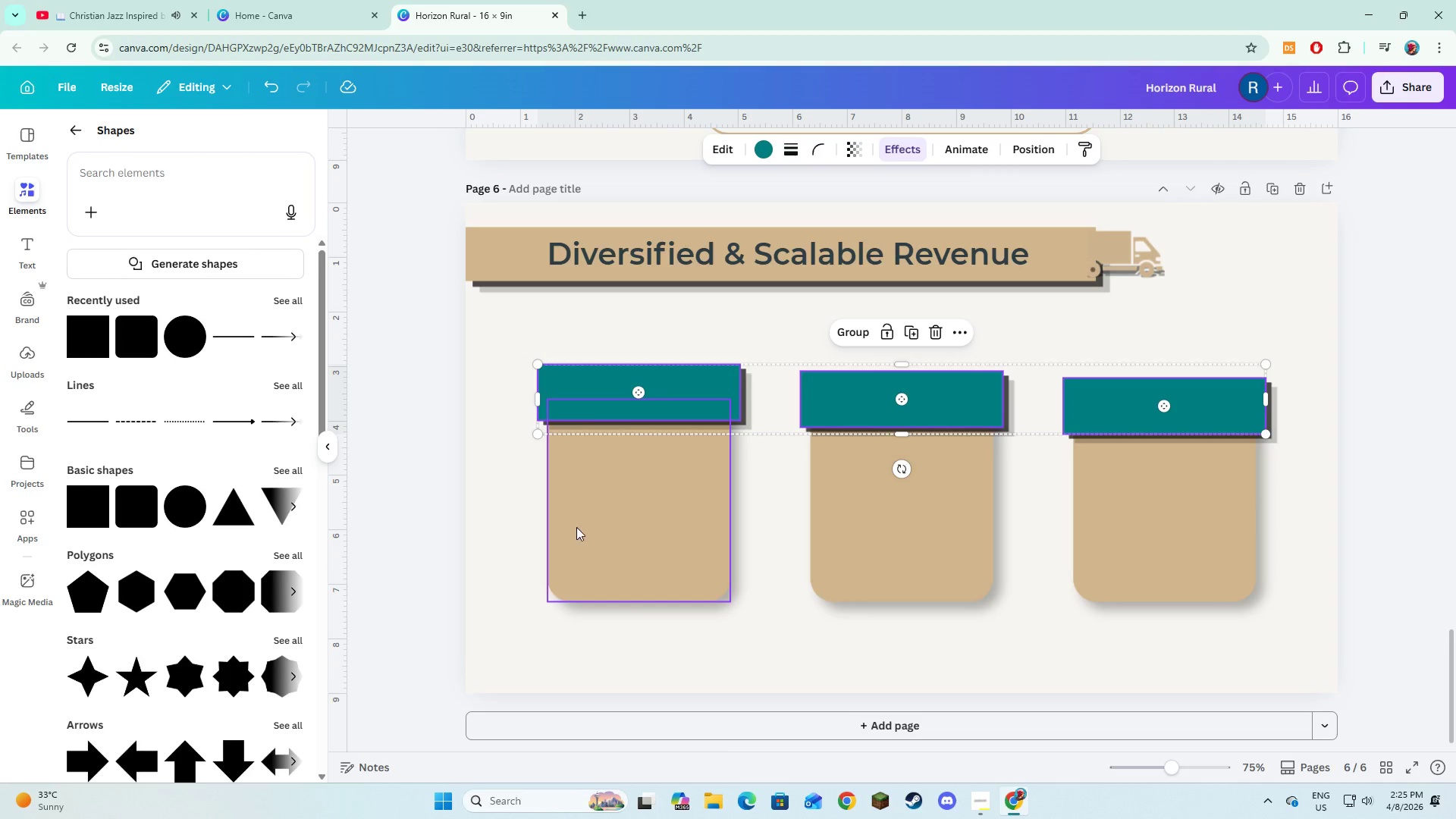 
hold_key(key=ShiftLeft, duration=1.52)
double_click([846, 526])
 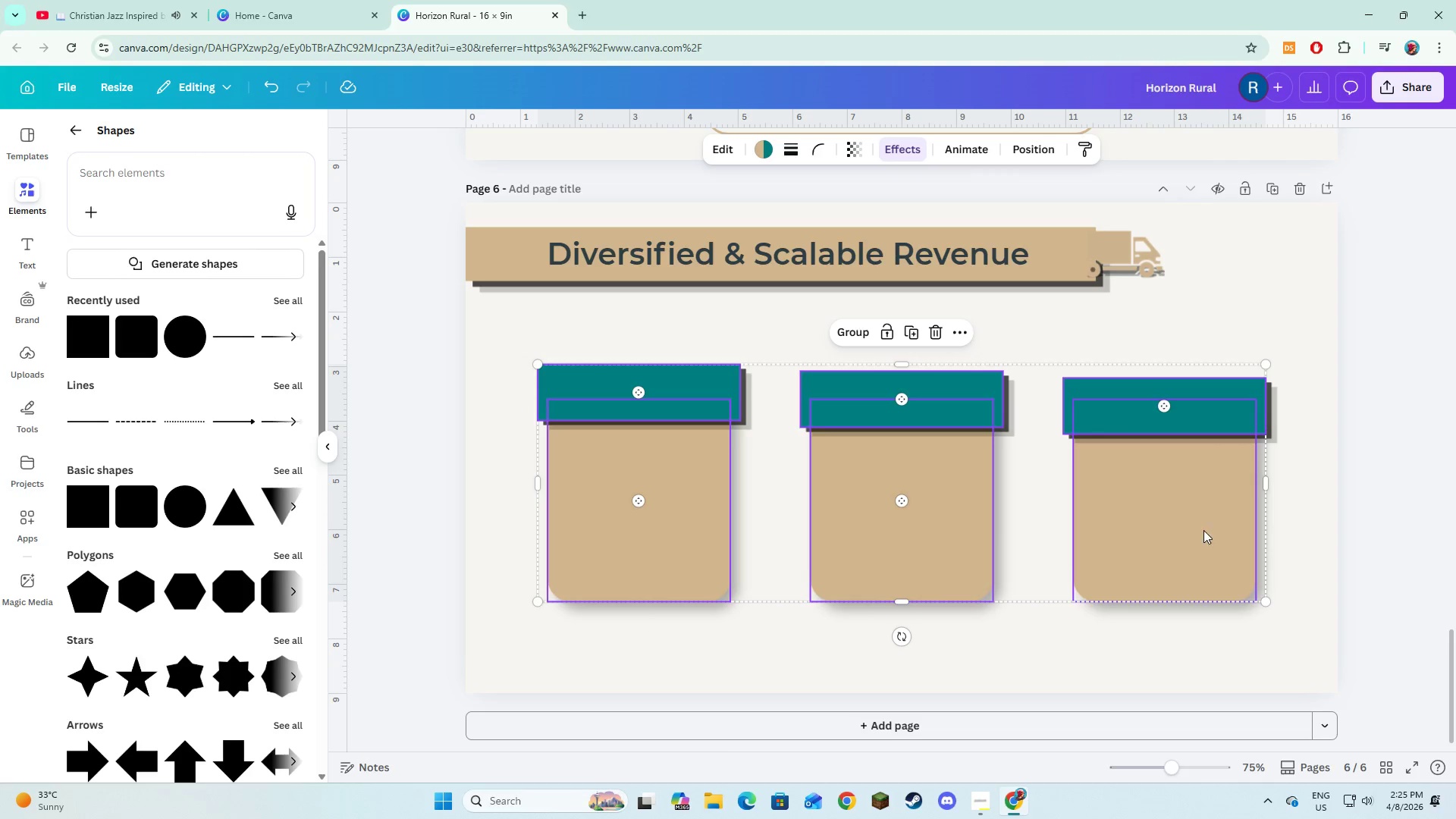 
left_click([1207, 530])
 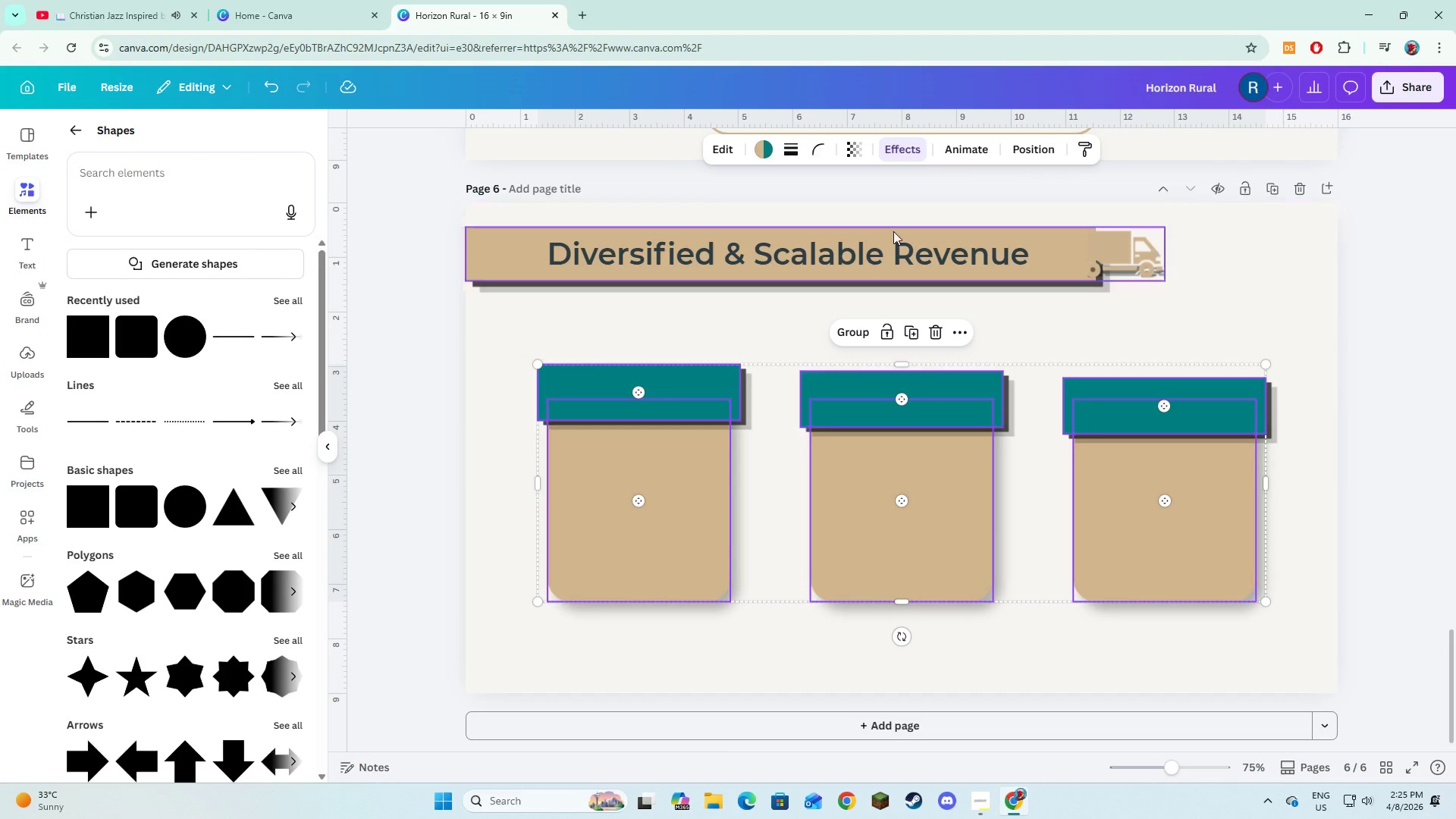 
key(Shift+ShiftLeft)
 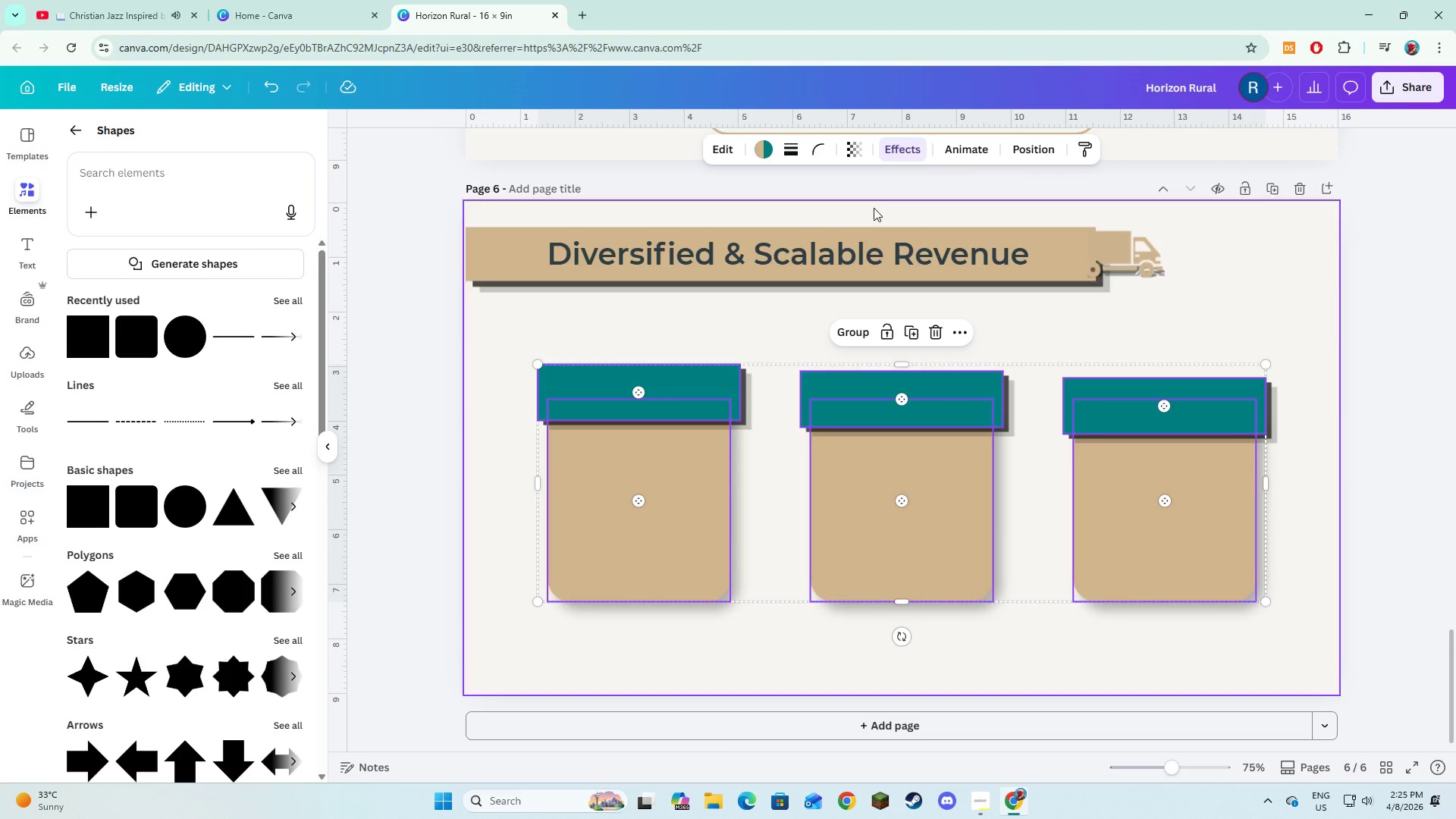 
key(Shift+ShiftLeft)
 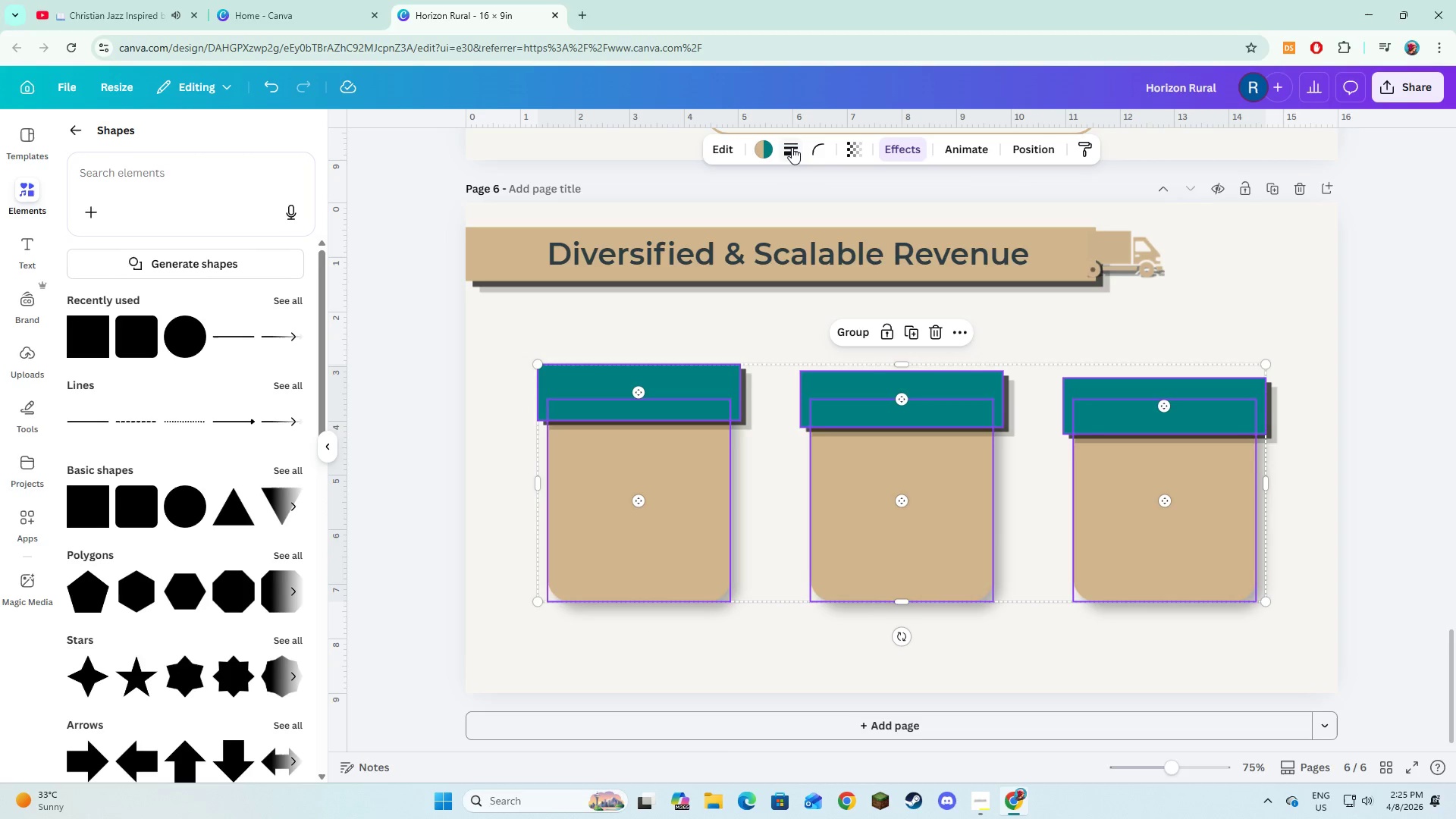 
left_click([792, 147])
 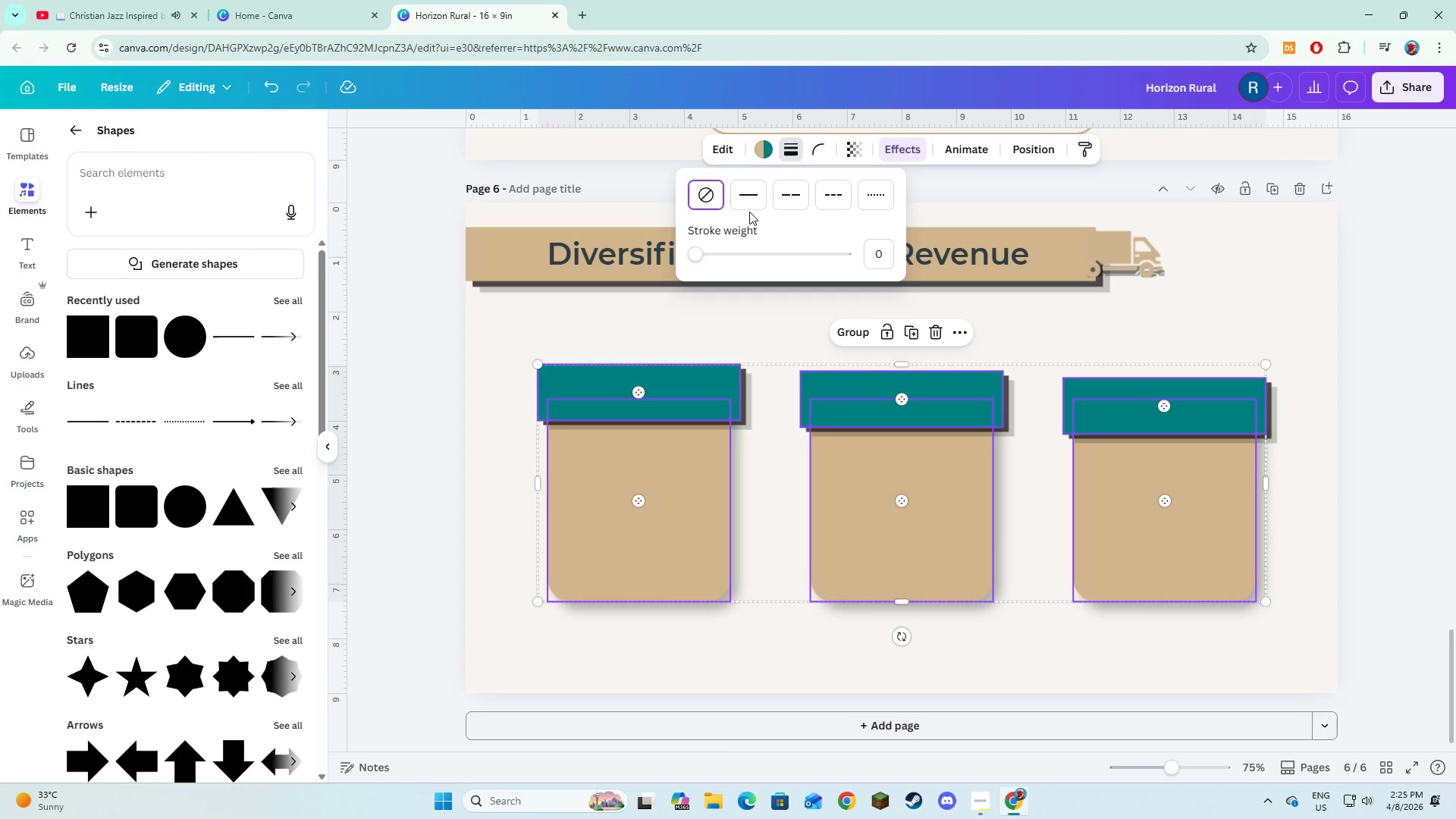 
left_click([748, 209])
 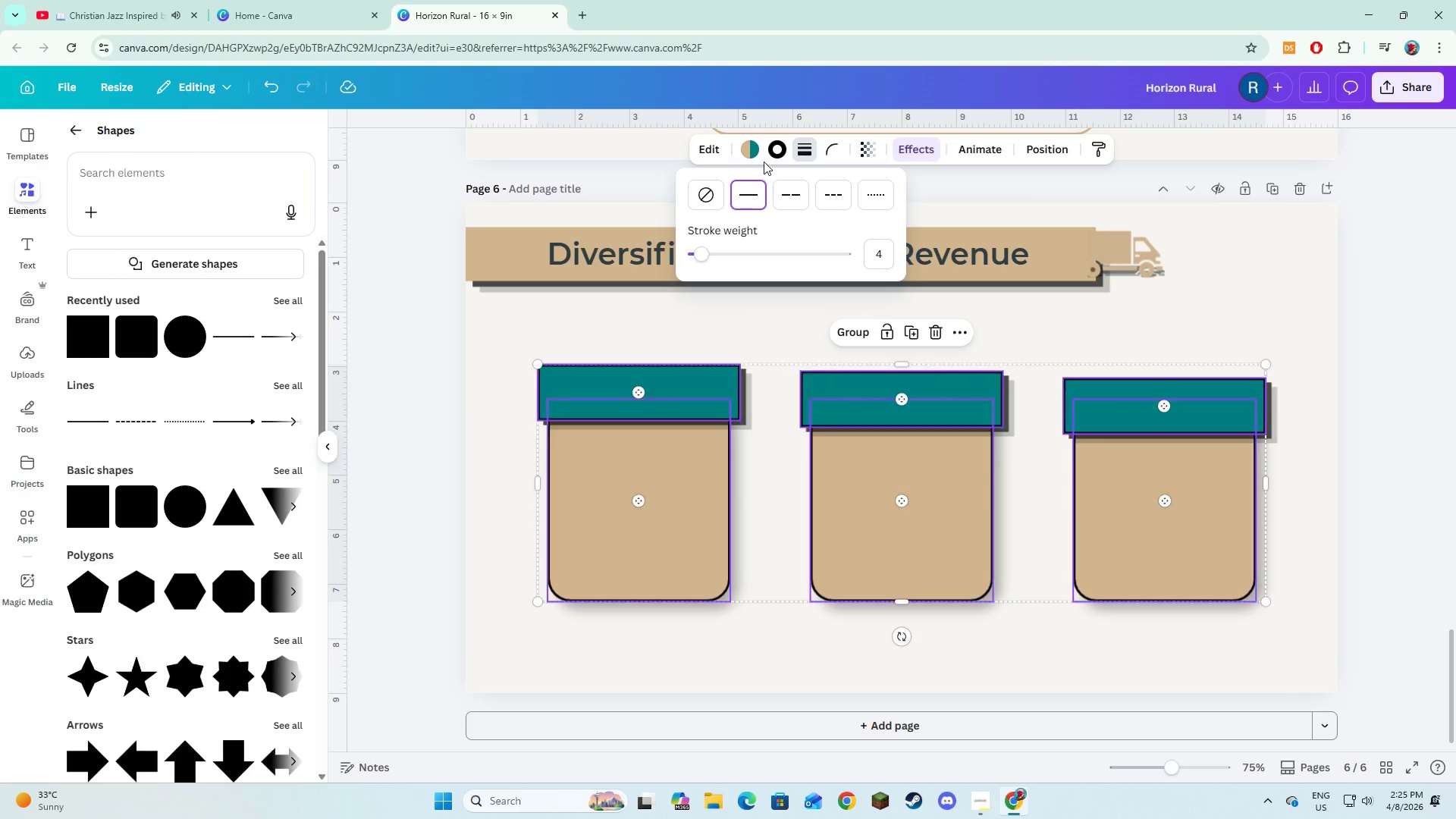 
left_click([776, 146])
 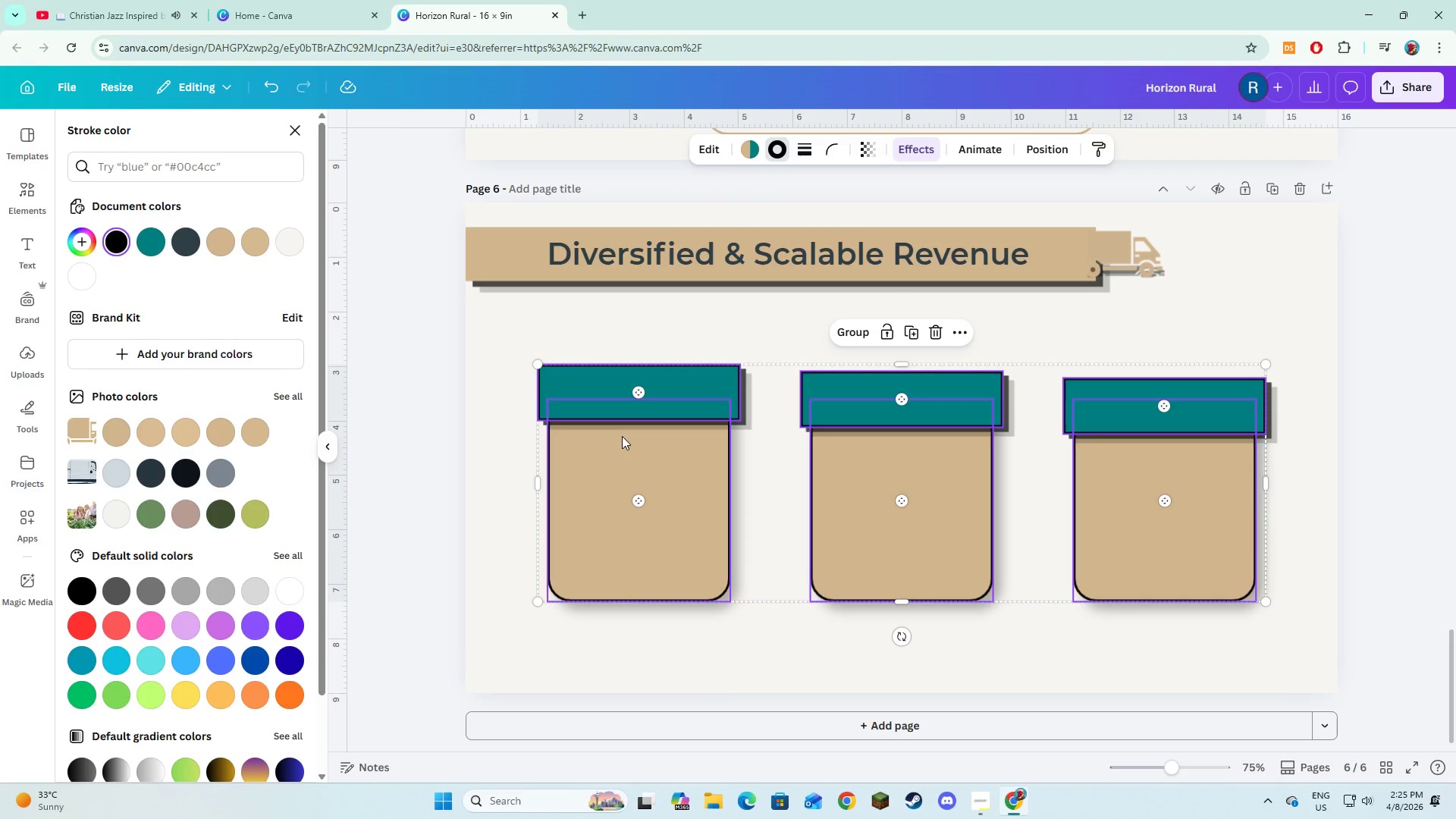 
left_click([583, 510])
 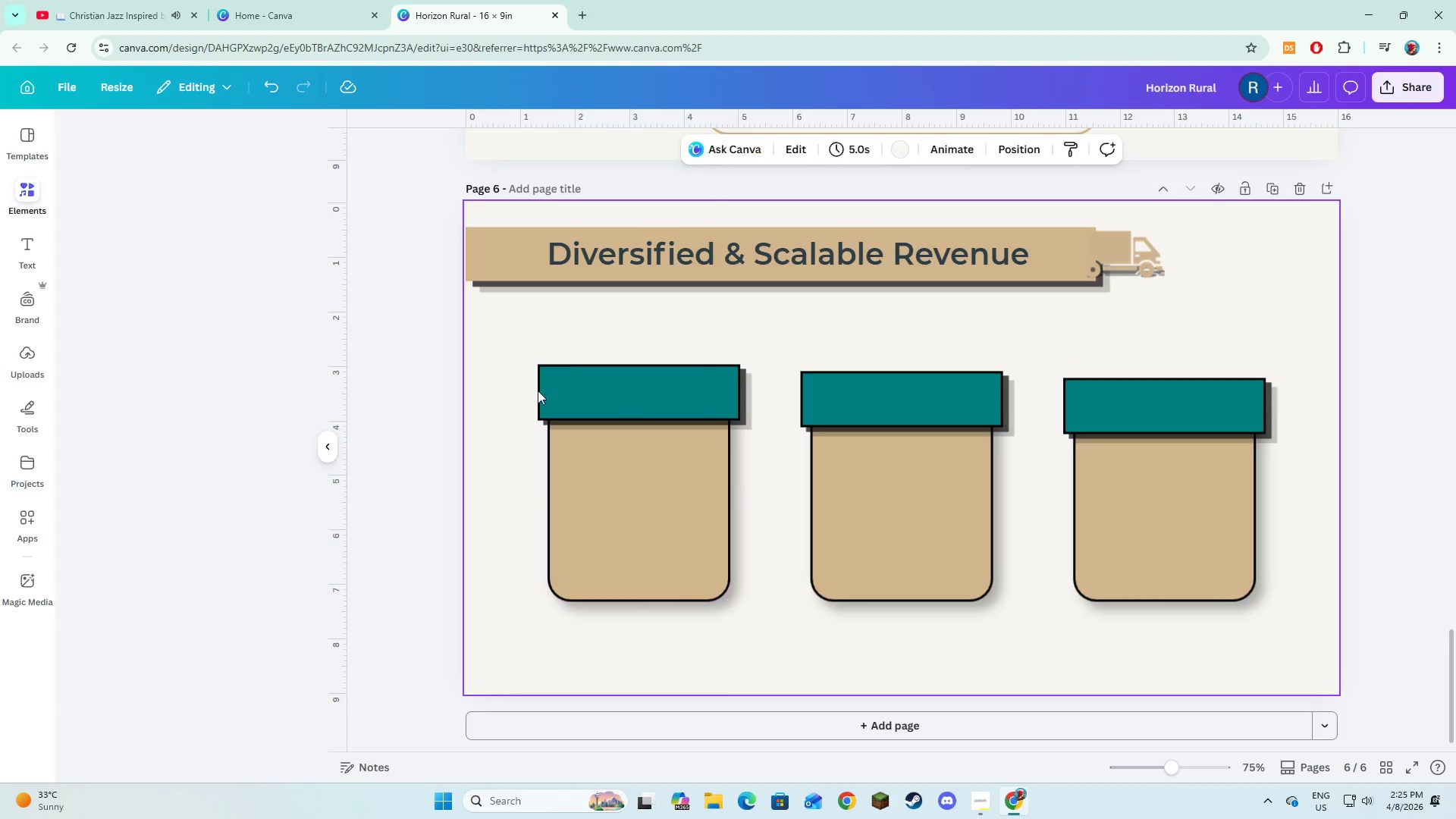 
double_click([551, 383])
 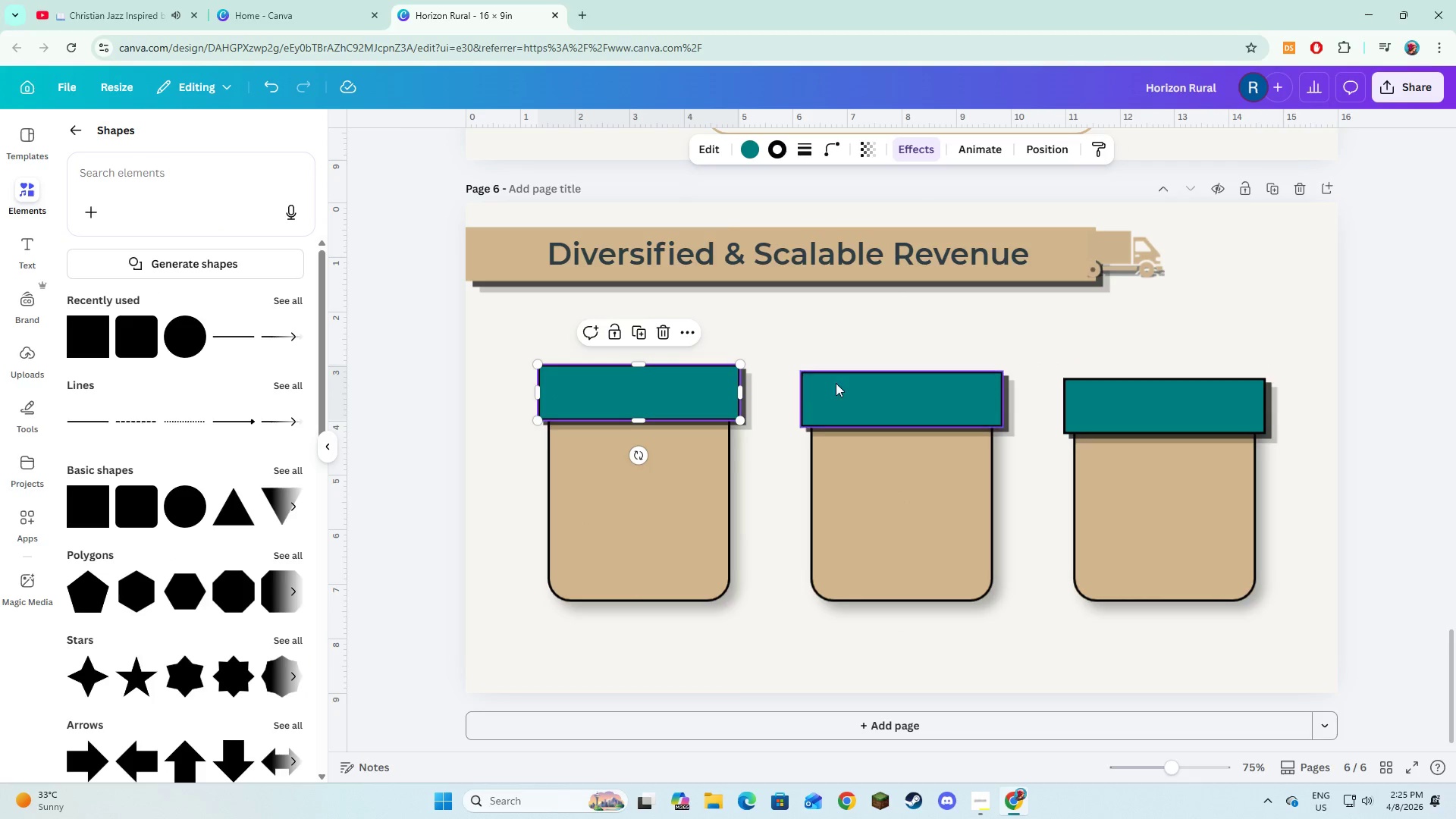 
hold_key(key=ShiftLeft, duration=1.31)
triple_click([850, 383])
 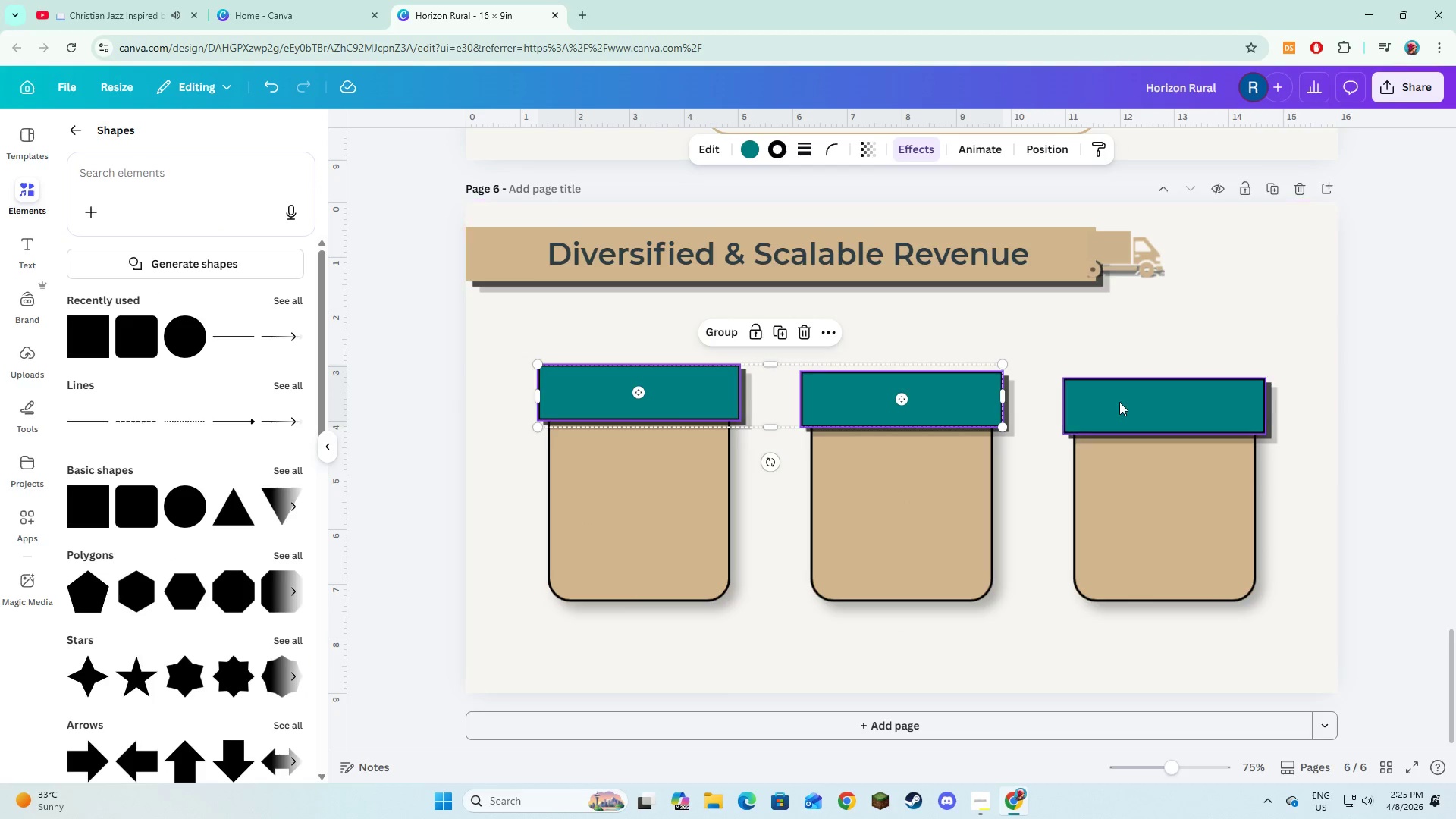 
left_click([1119, 402])
 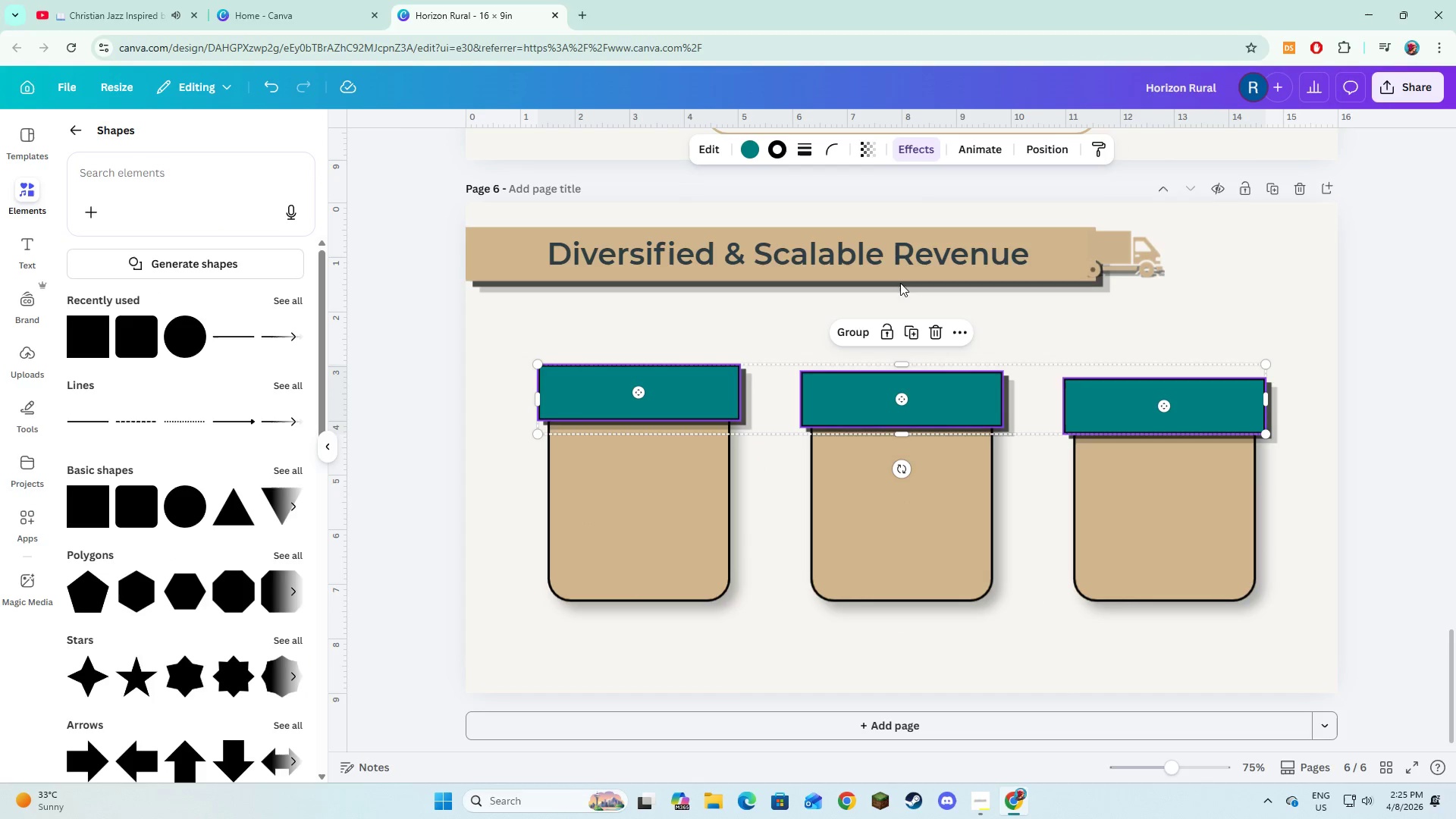 
hold_key(key=ShiftLeft, duration=3.3)
left_click([778, 161])
 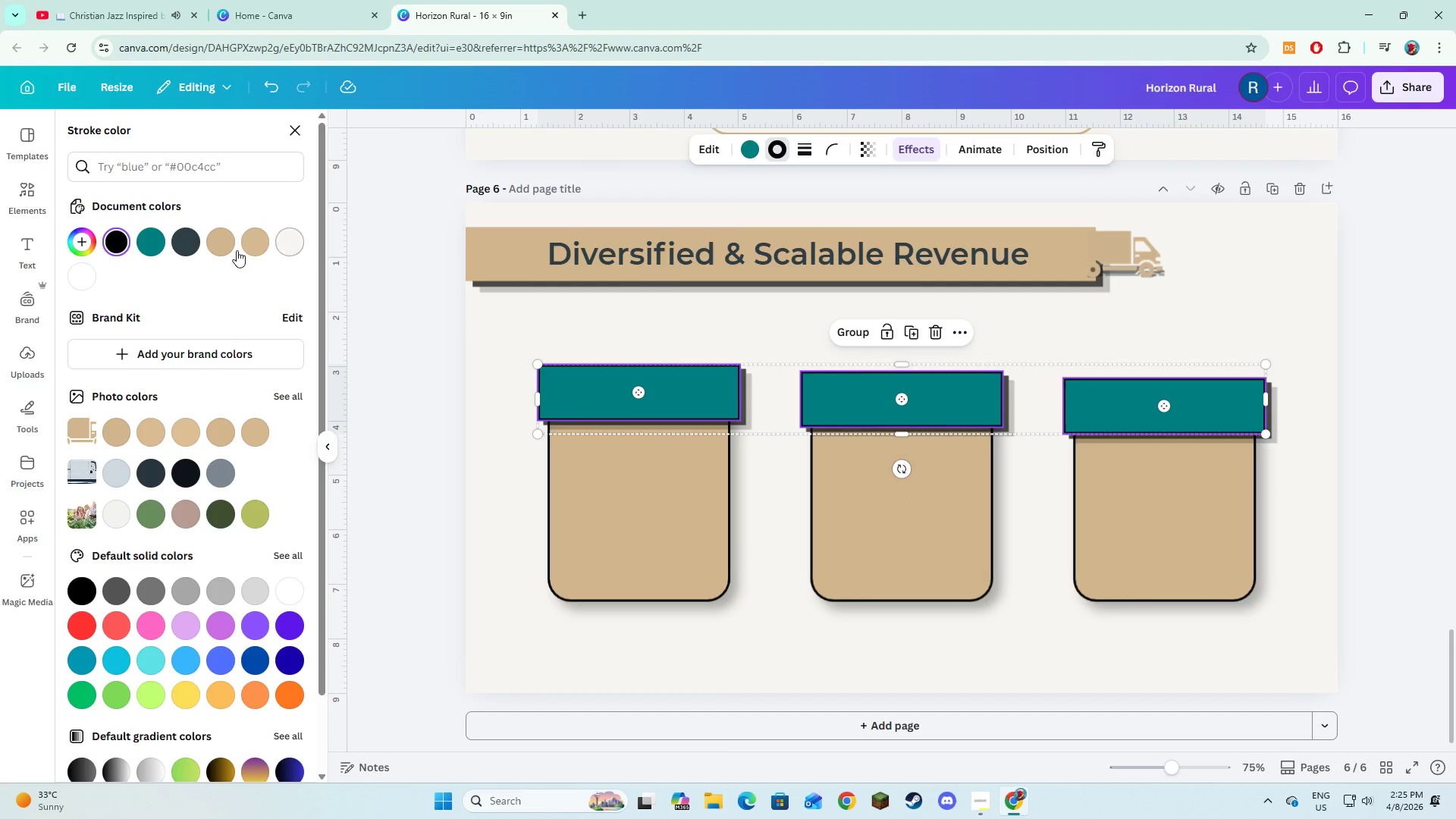 
left_click([217, 246])
 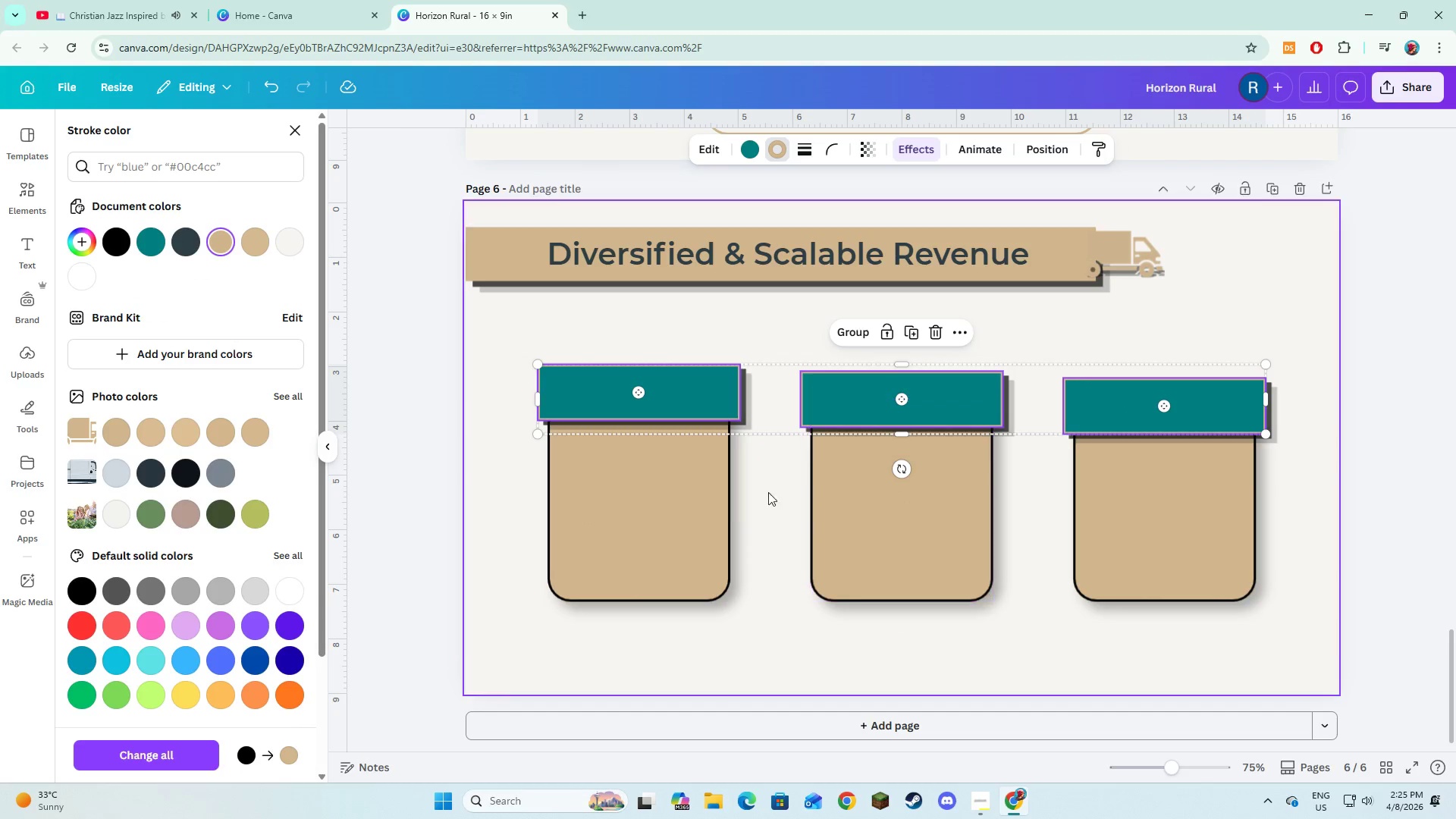 
left_click([704, 510])
 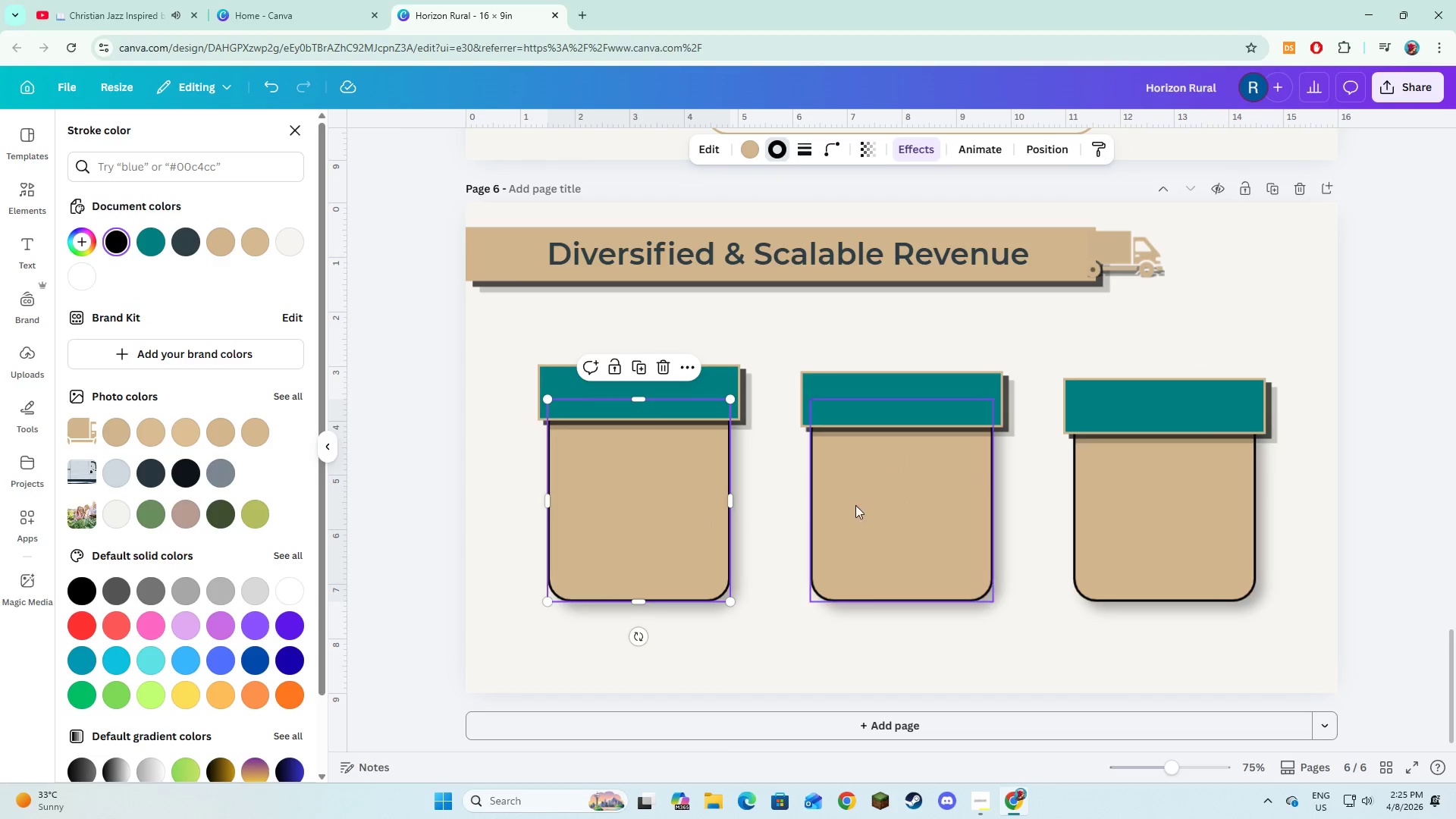 
hold_key(key=ShiftLeft, duration=1.03)
double_click([1195, 519])
 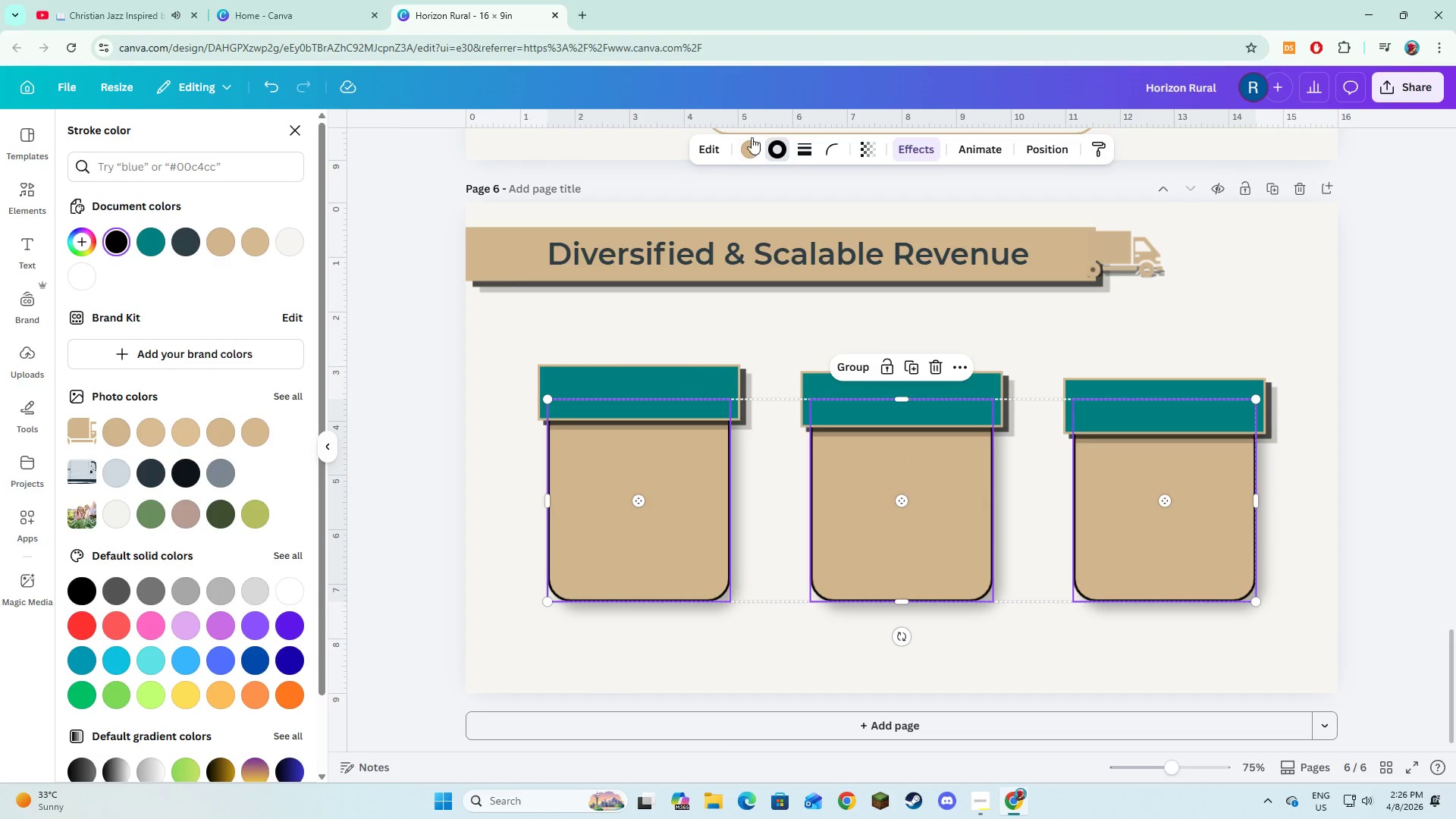 
left_click([752, 142])
 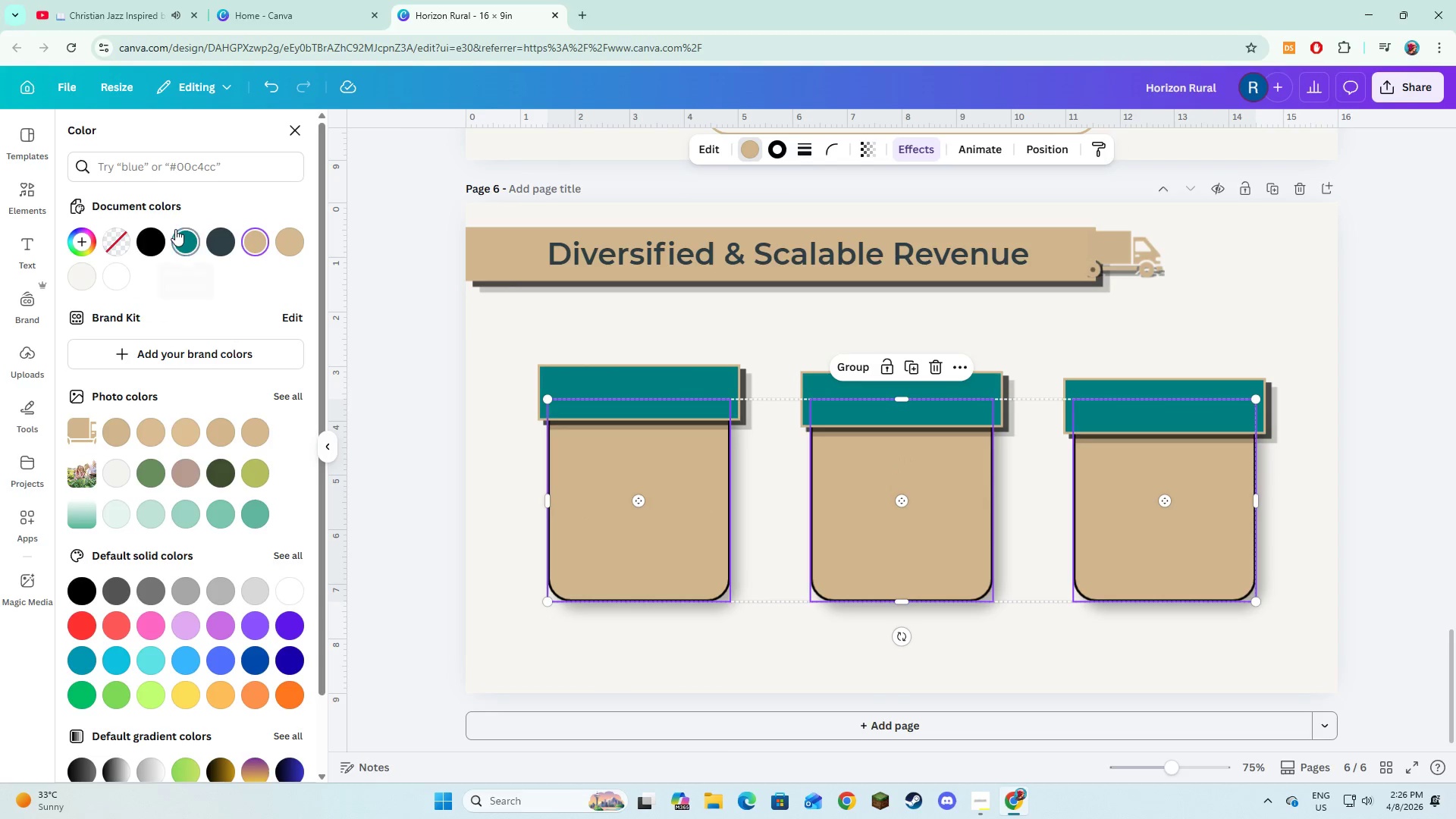 
left_click([177, 231])
 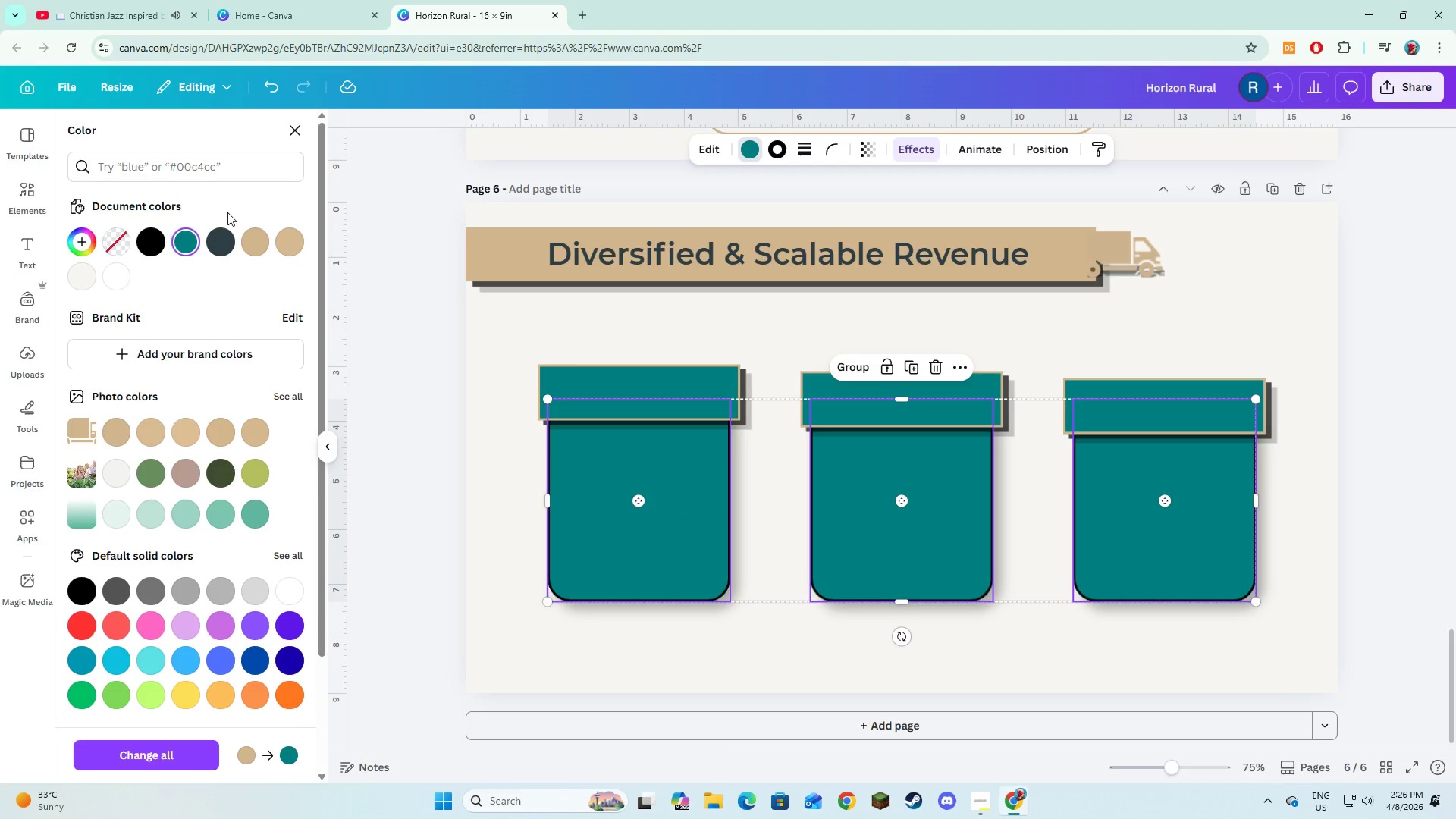 
left_click([259, 244])
 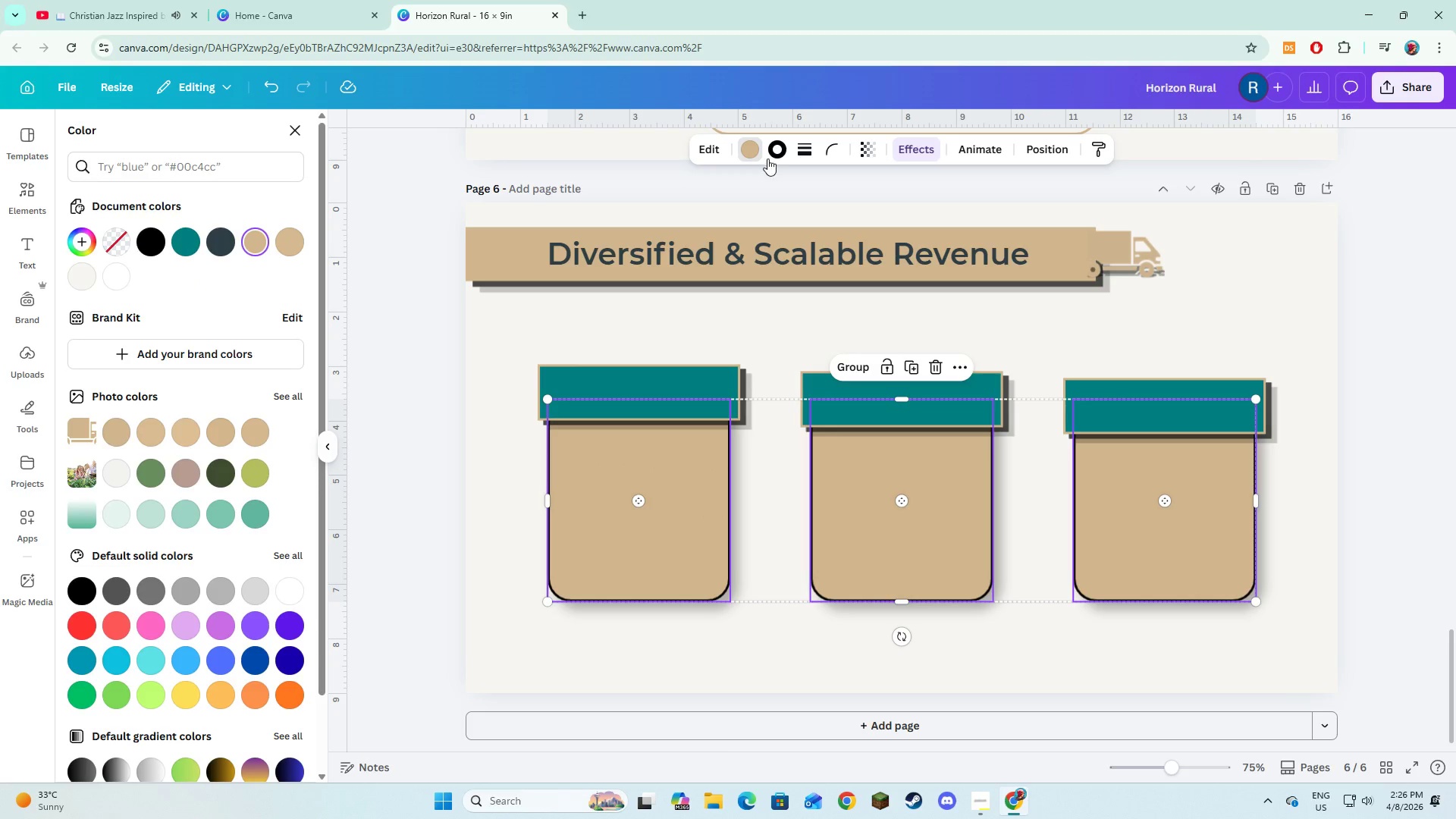 
left_click([770, 155])
 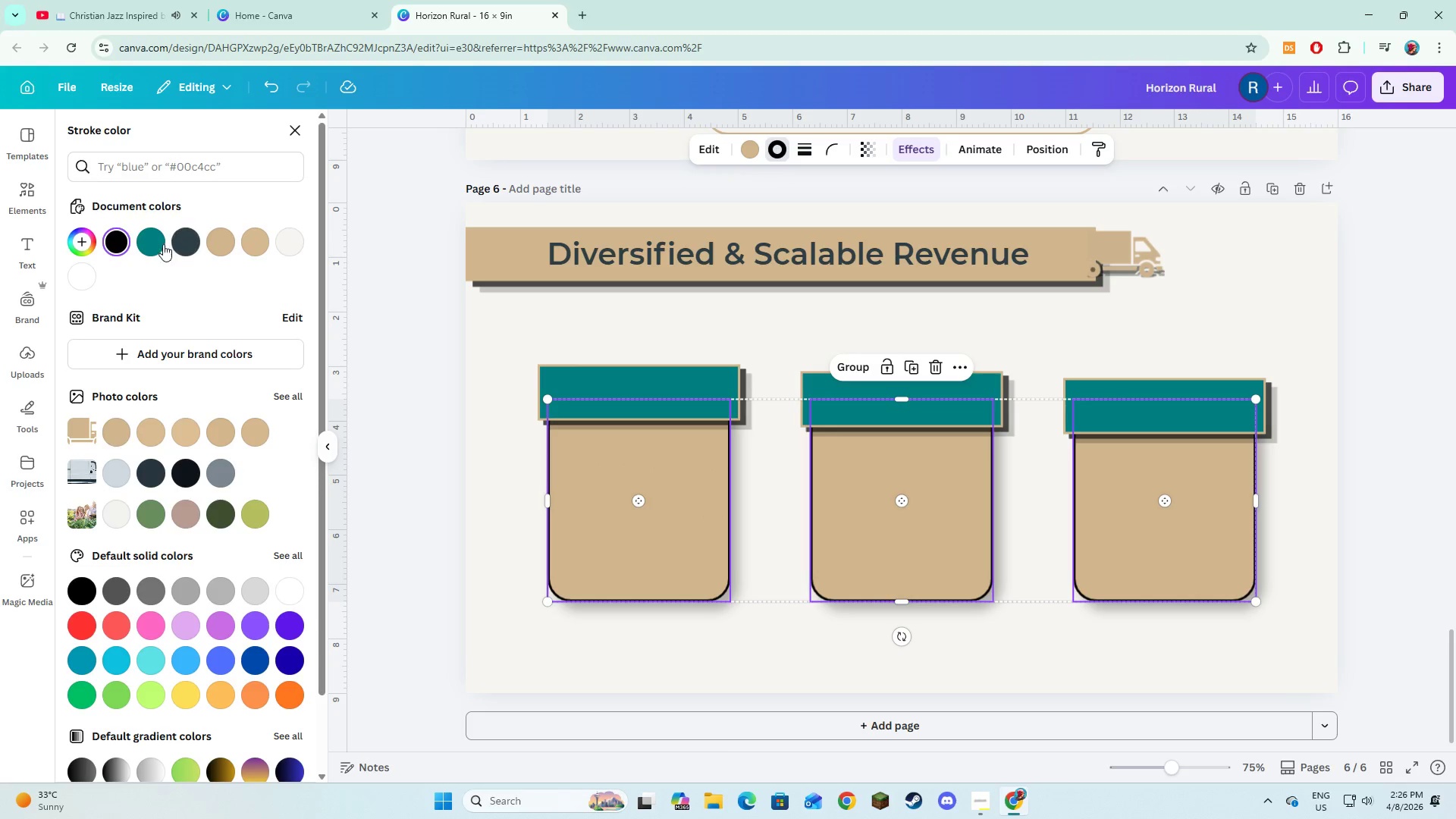 
left_click_drag(start_coordinate=[156, 240], to_coordinate=[158, 253])
 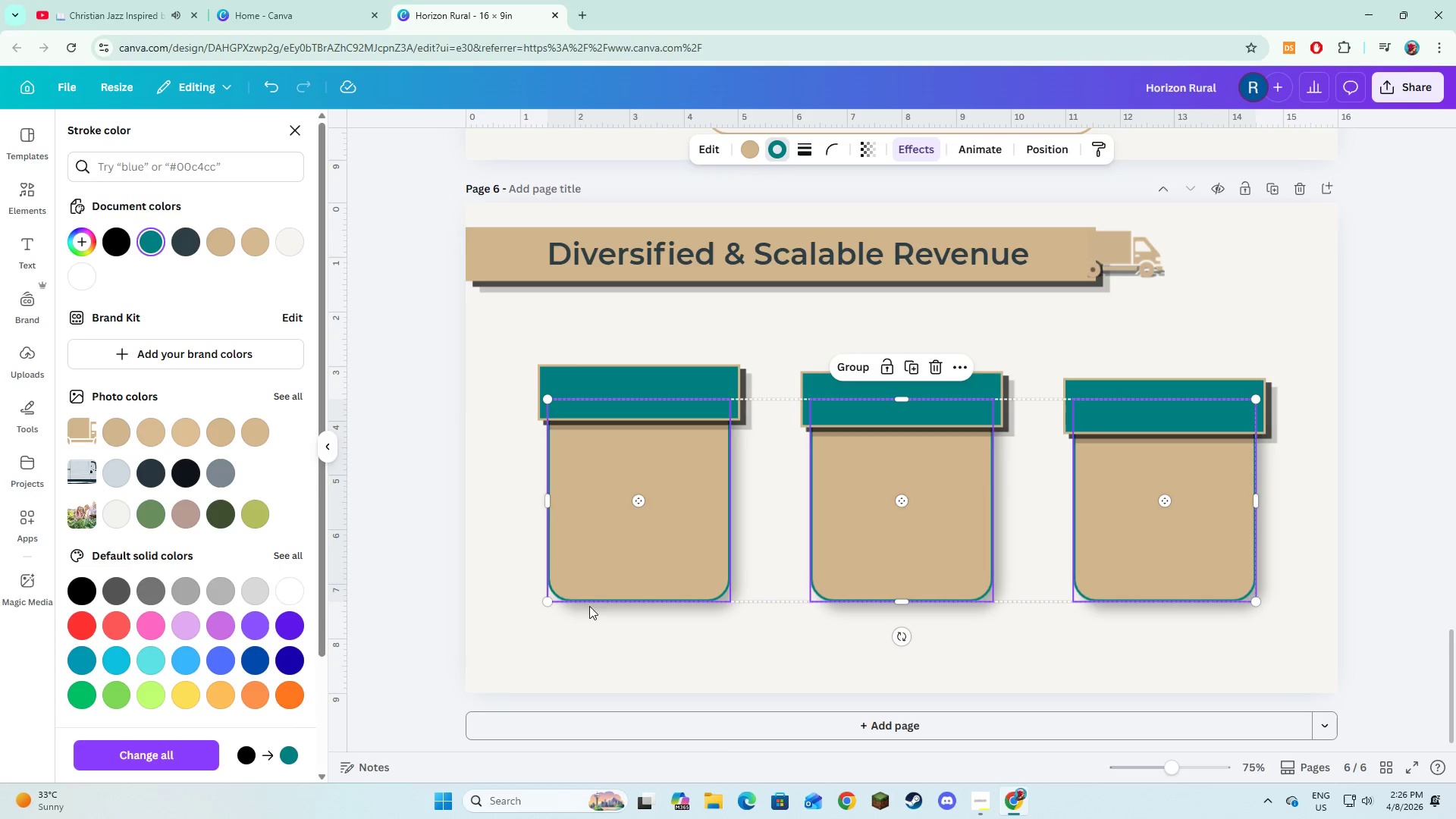 
left_click([604, 629])
 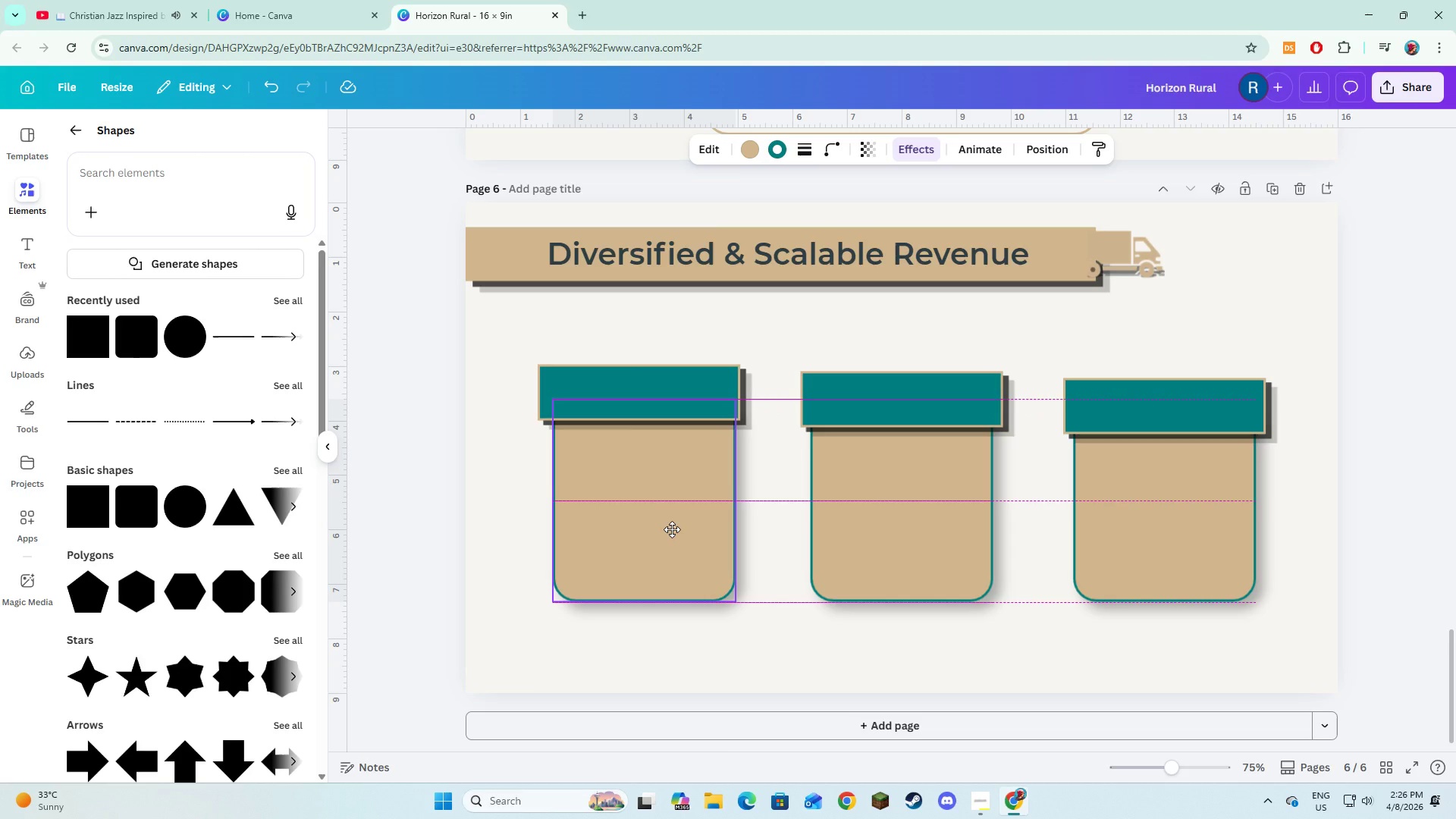 
wait(7.72)
 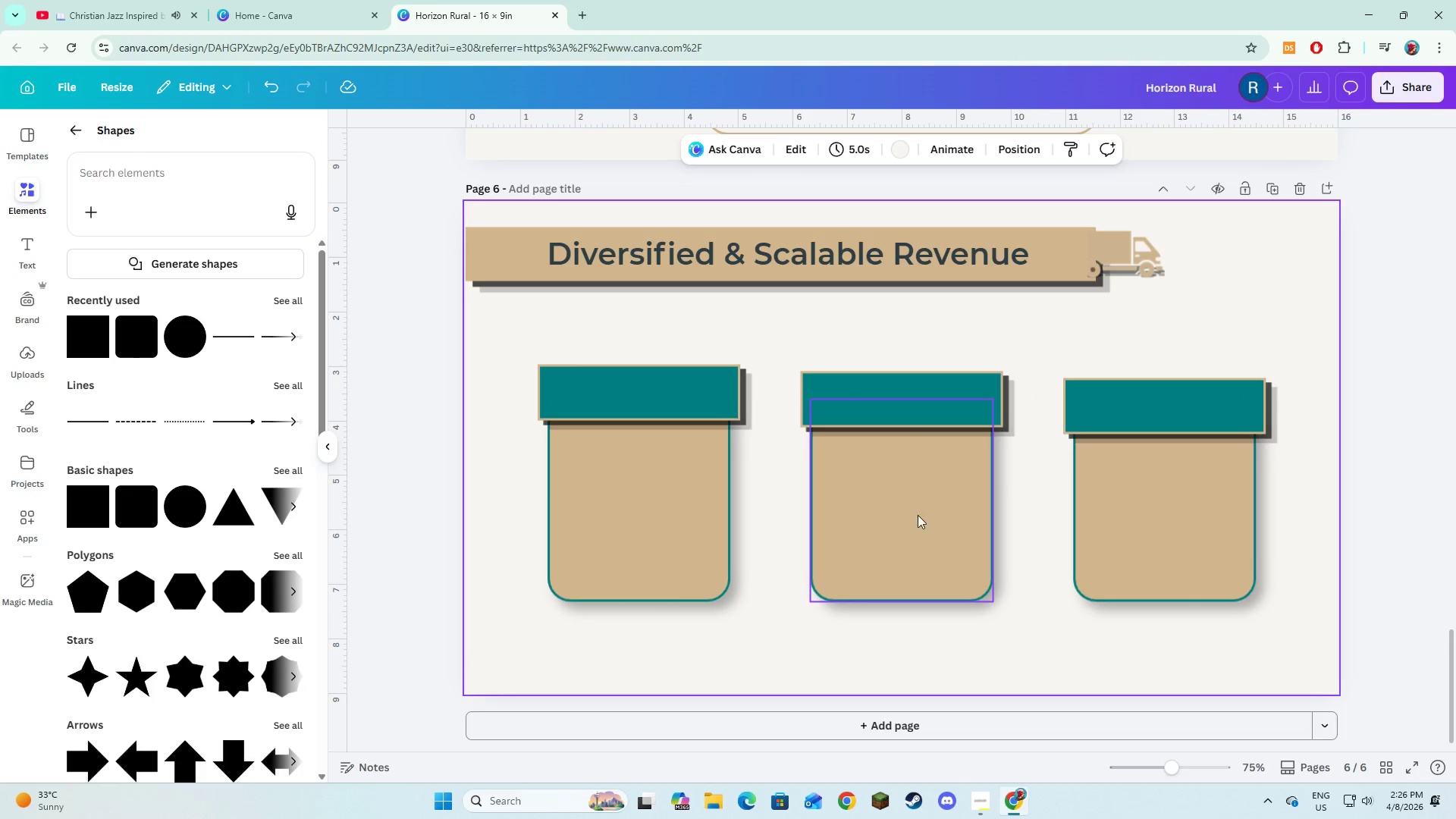 
key(Control+Z)
 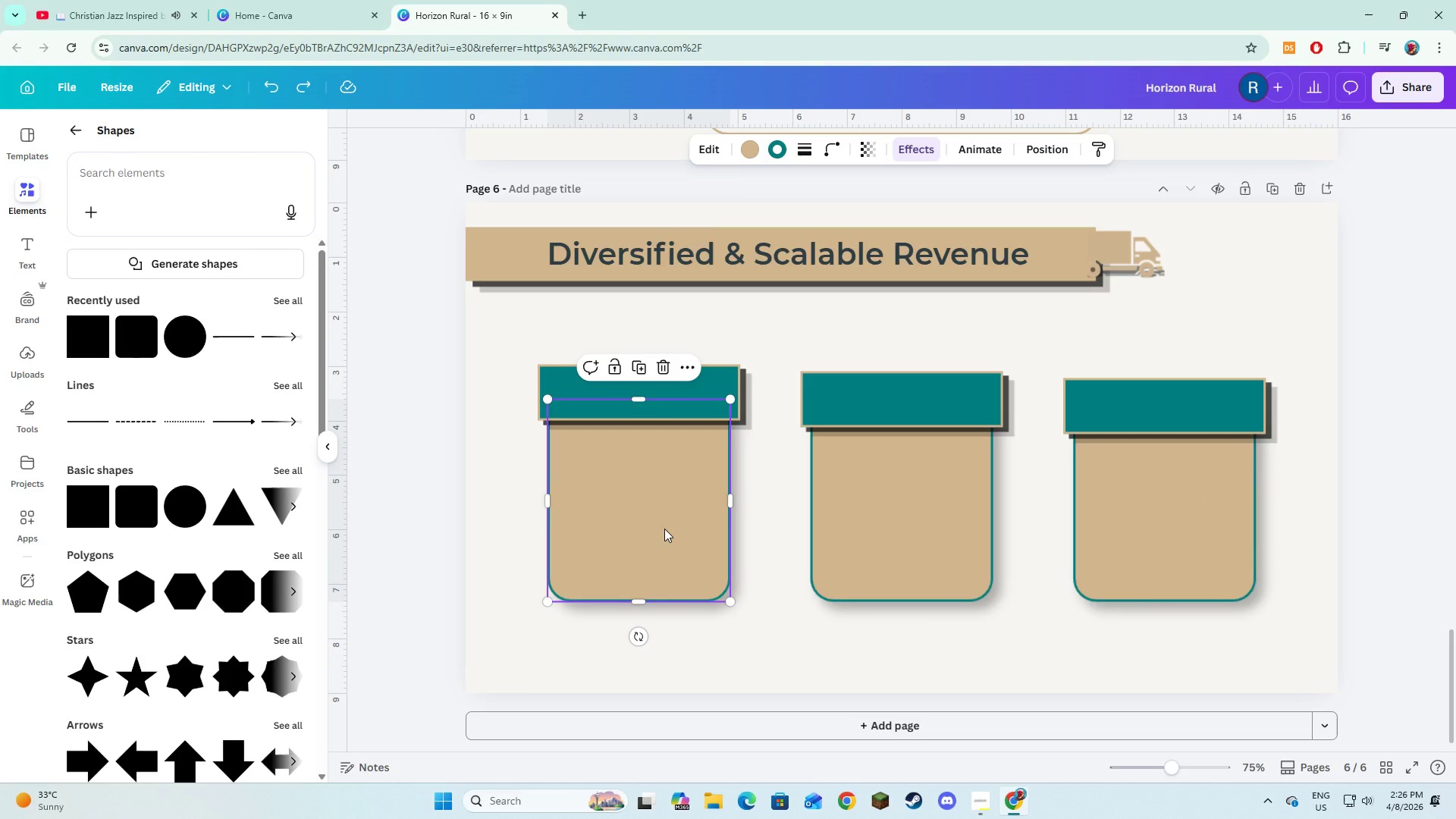 
key(Control+Z)
 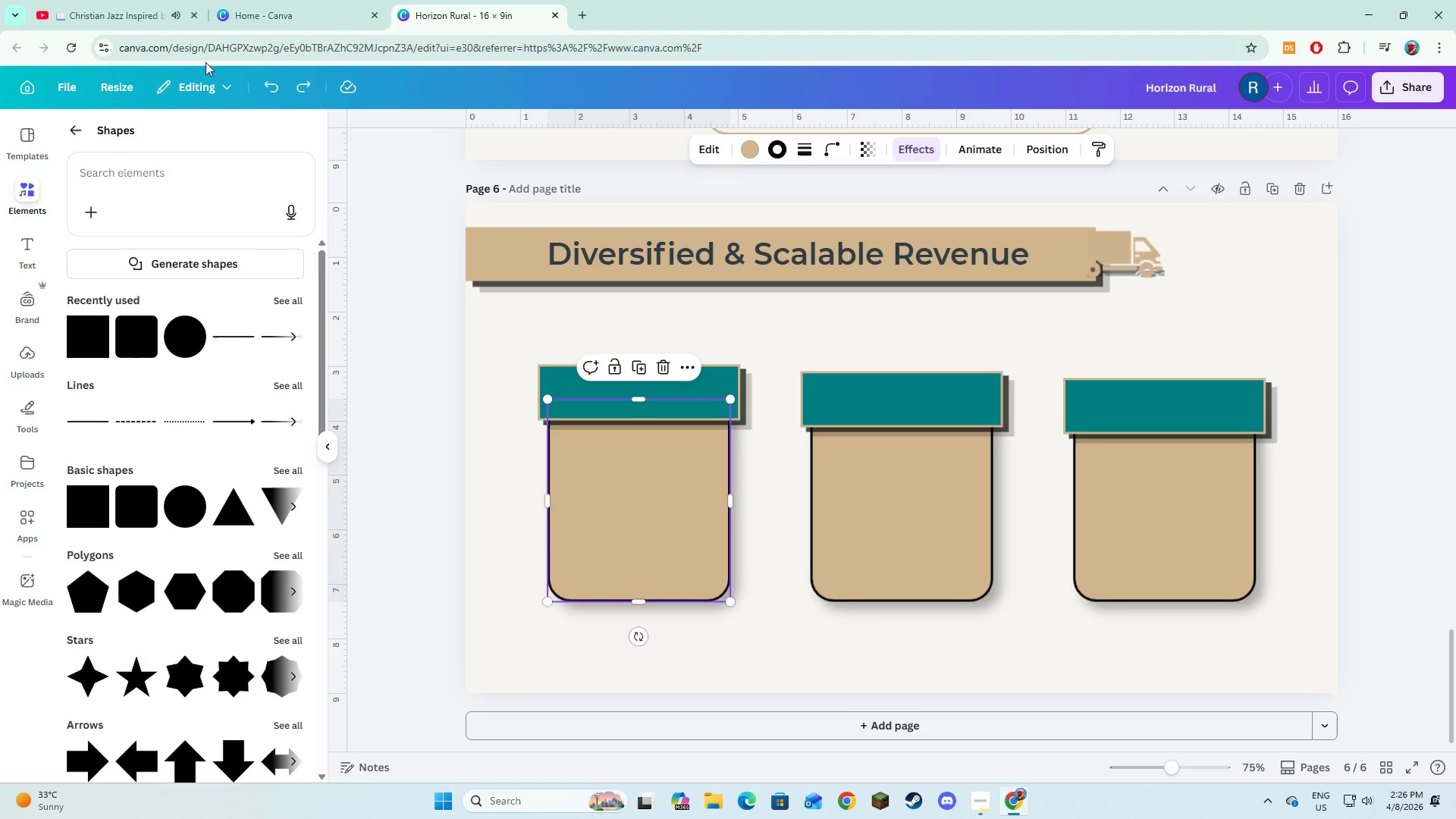 
left_click([297, 84])
 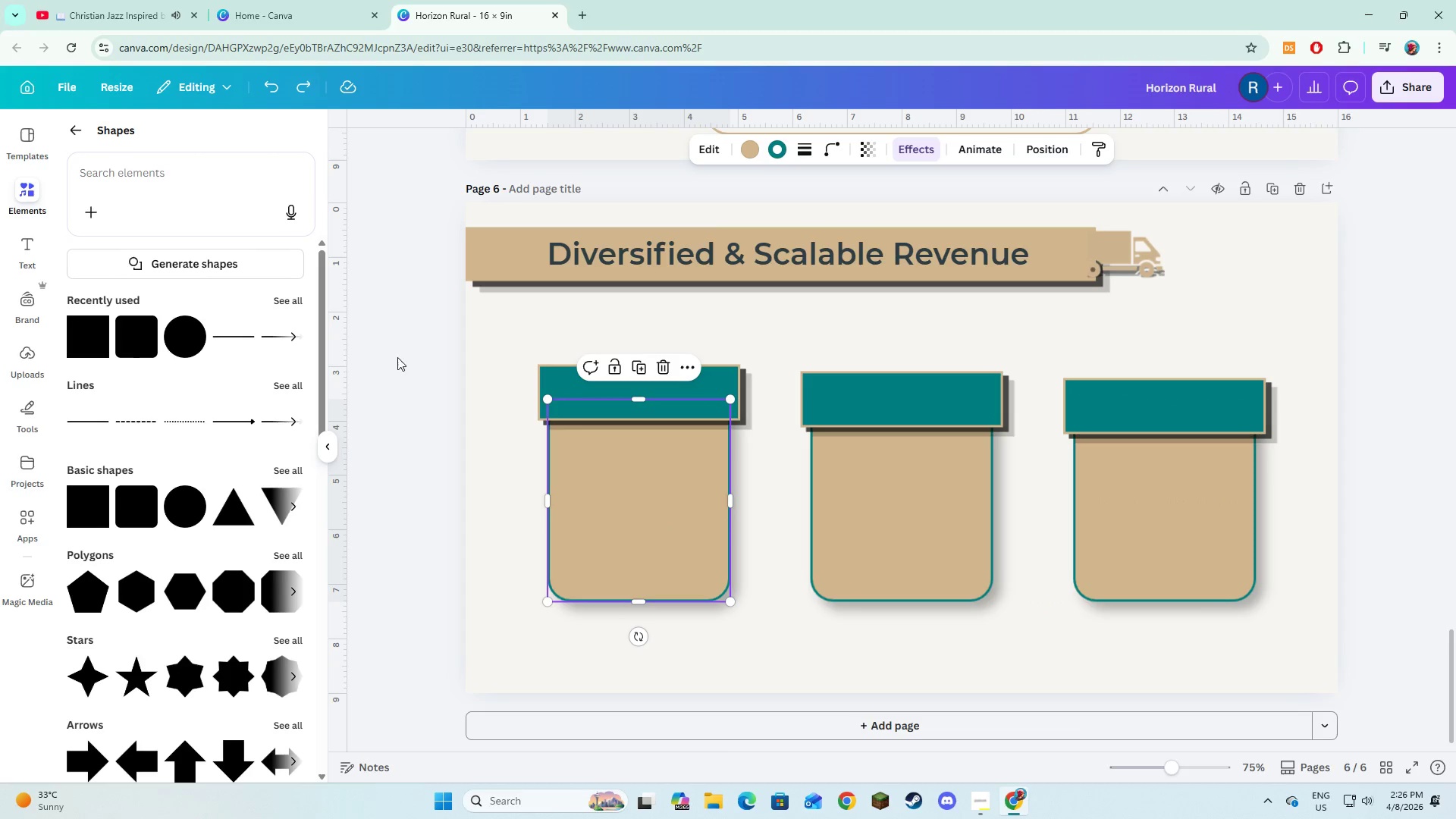 
left_click([462, 505])
 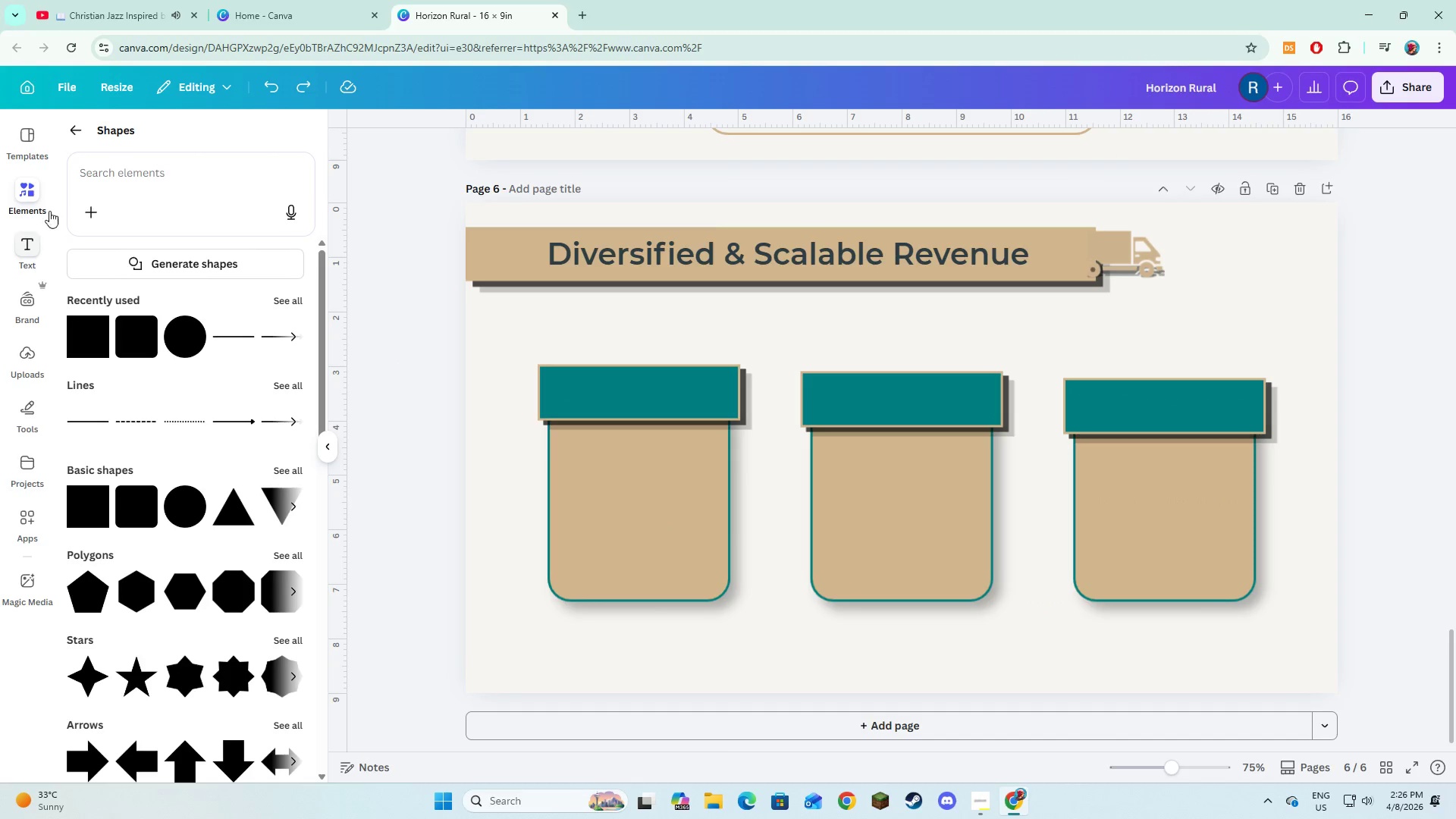 
left_click([33, 244])
 